 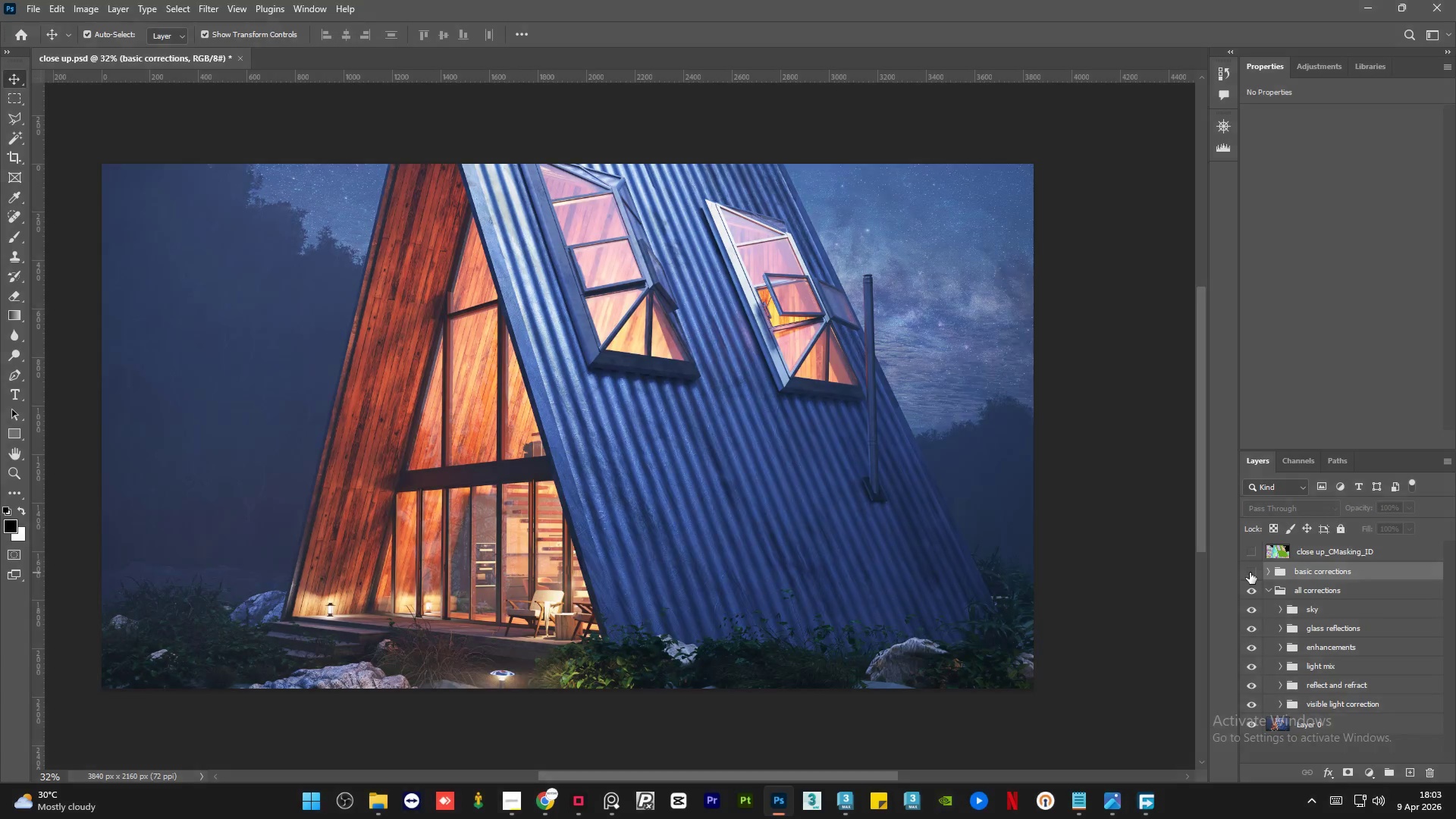 
left_click([1250, 573])
 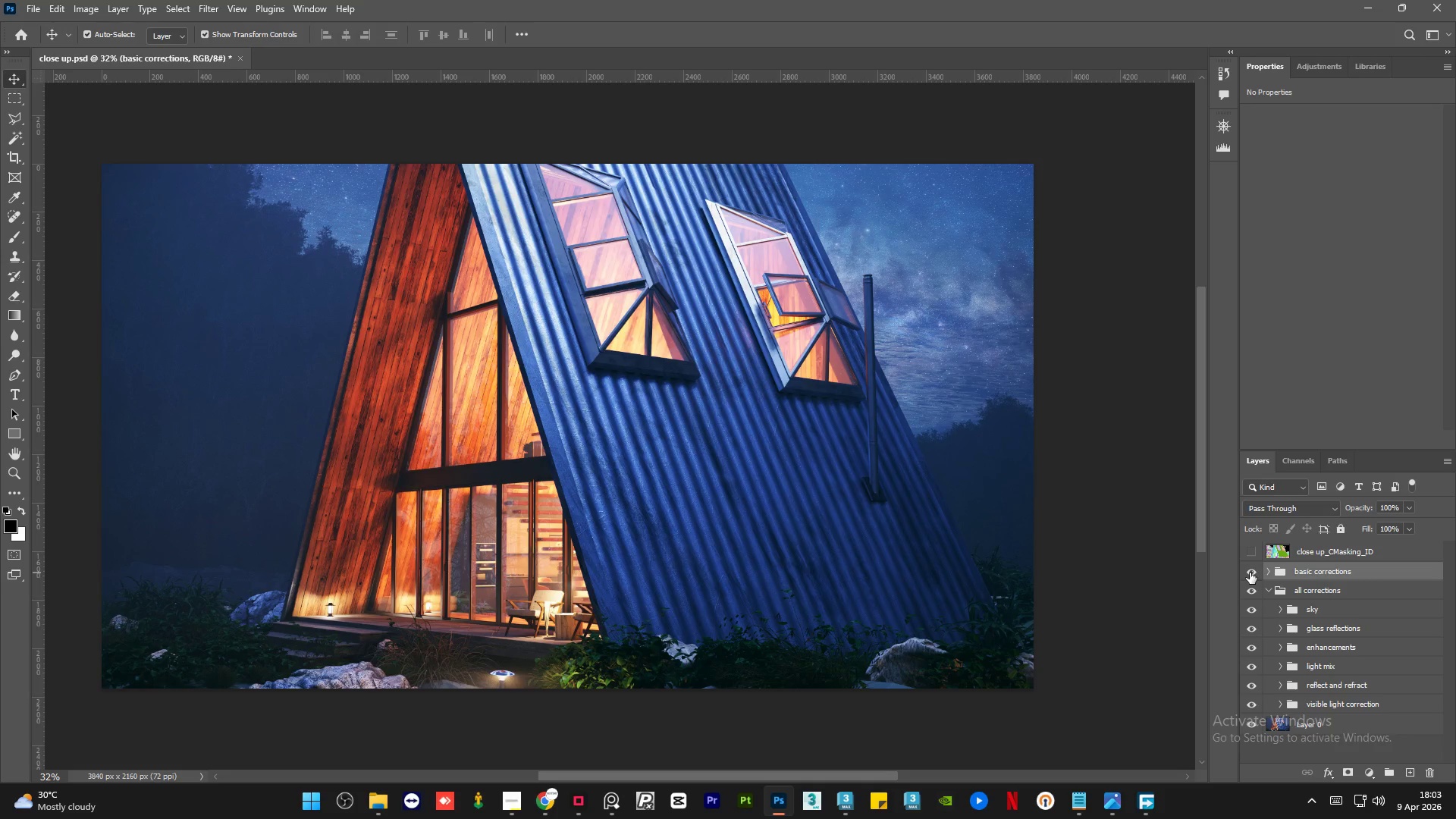 
left_click([1250, 573])
 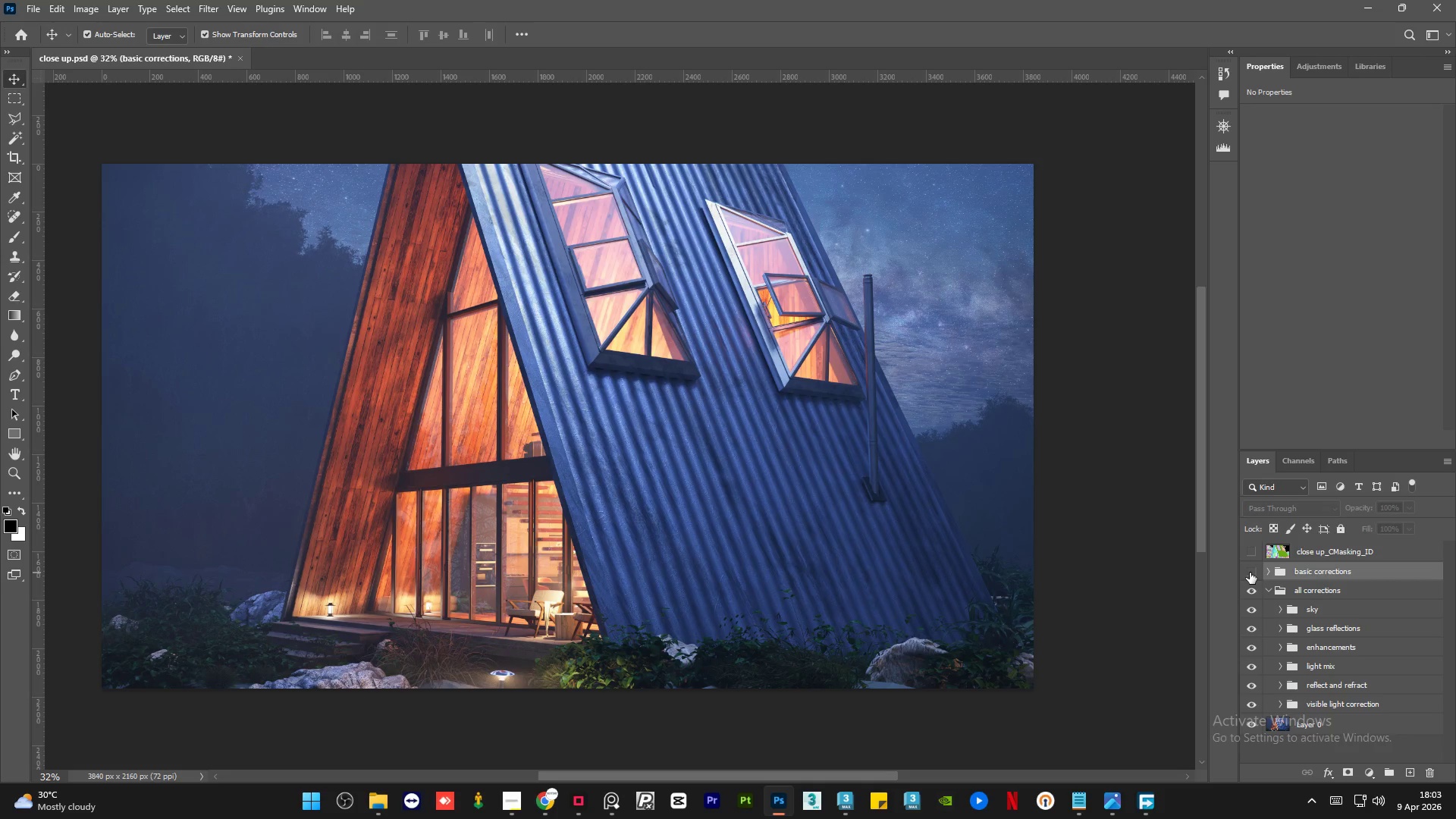 
left_click([1250, 573])
 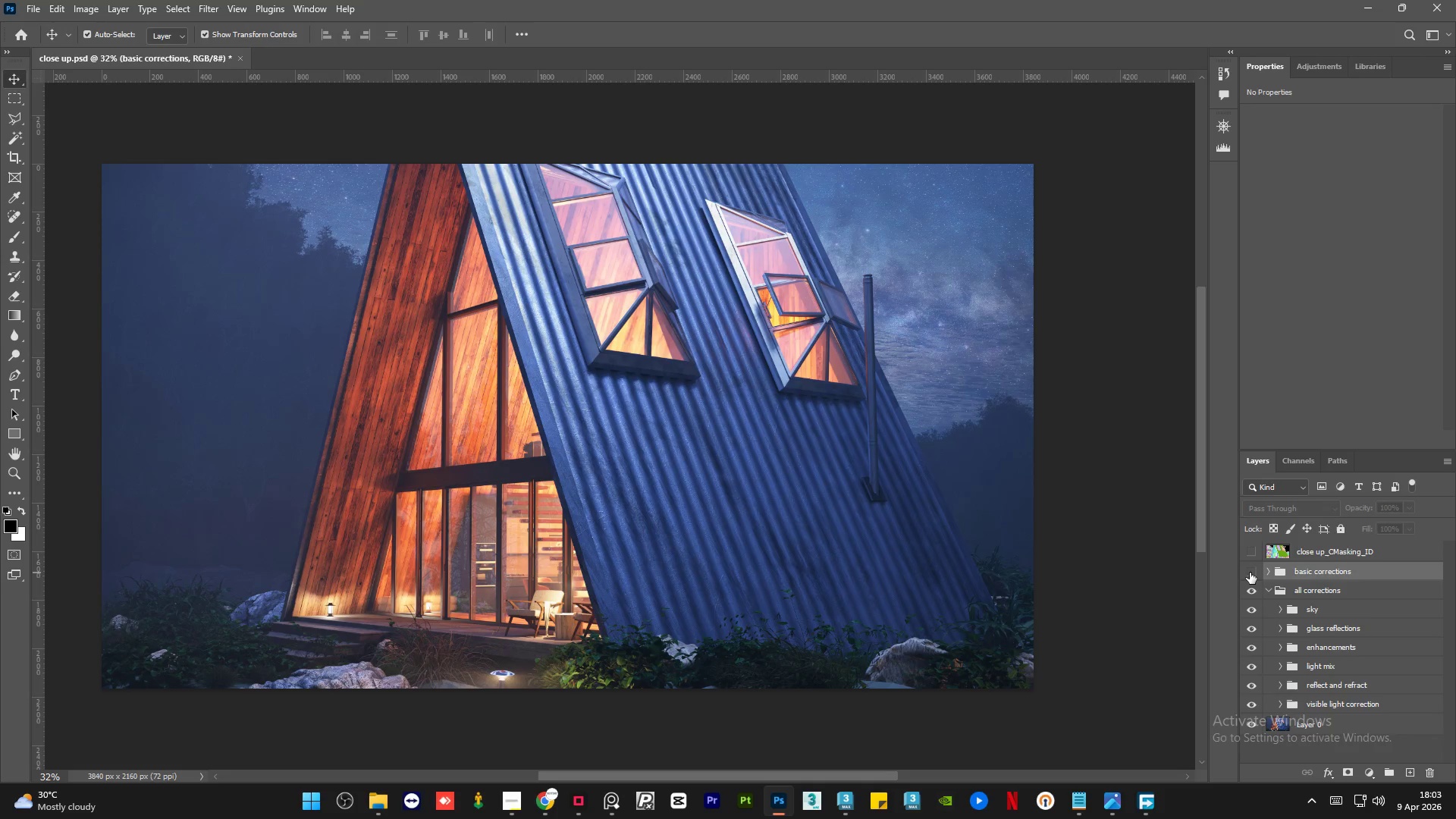 
double_click([1250, 573])
 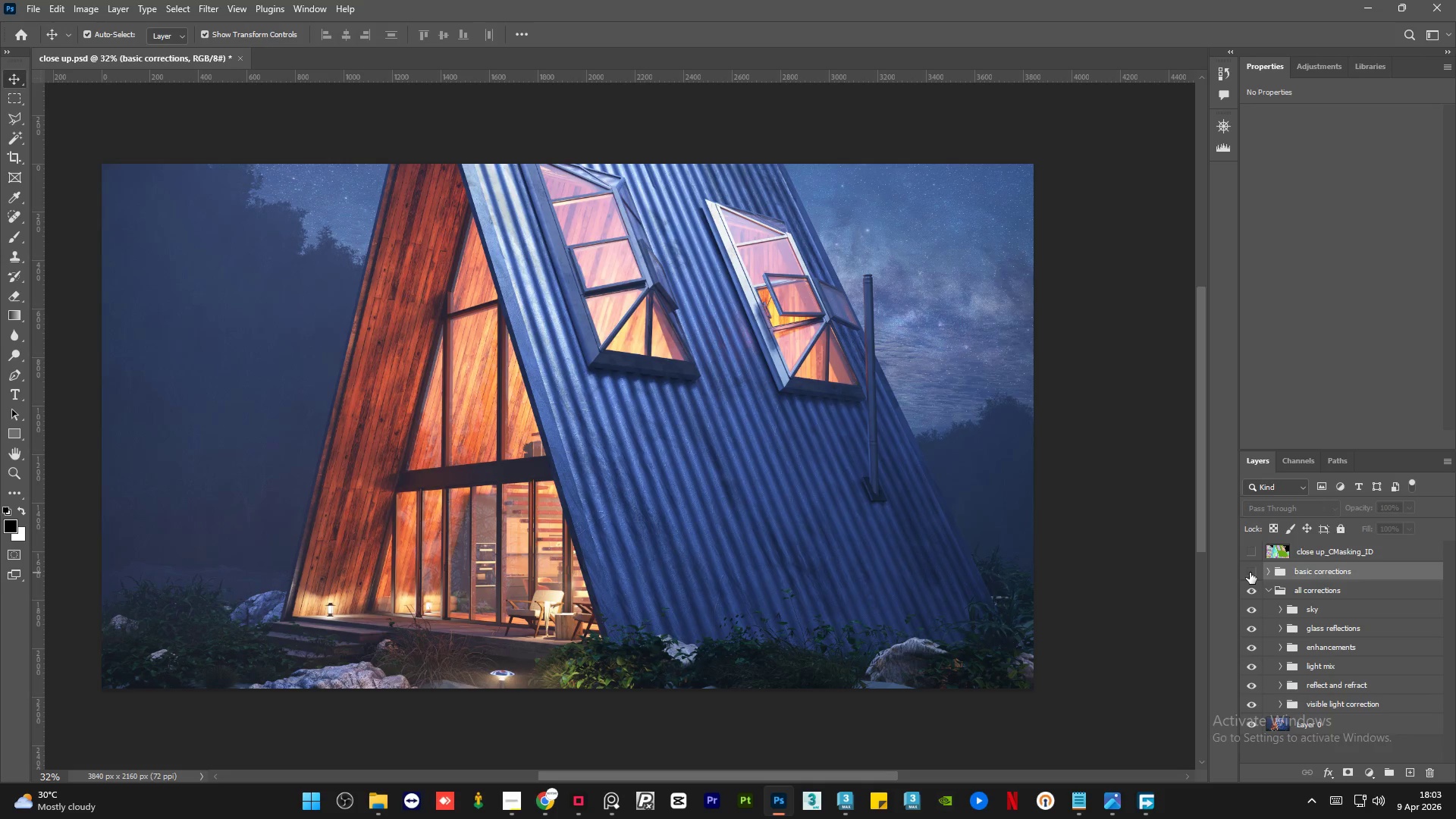 
double_click([1250, 573])
 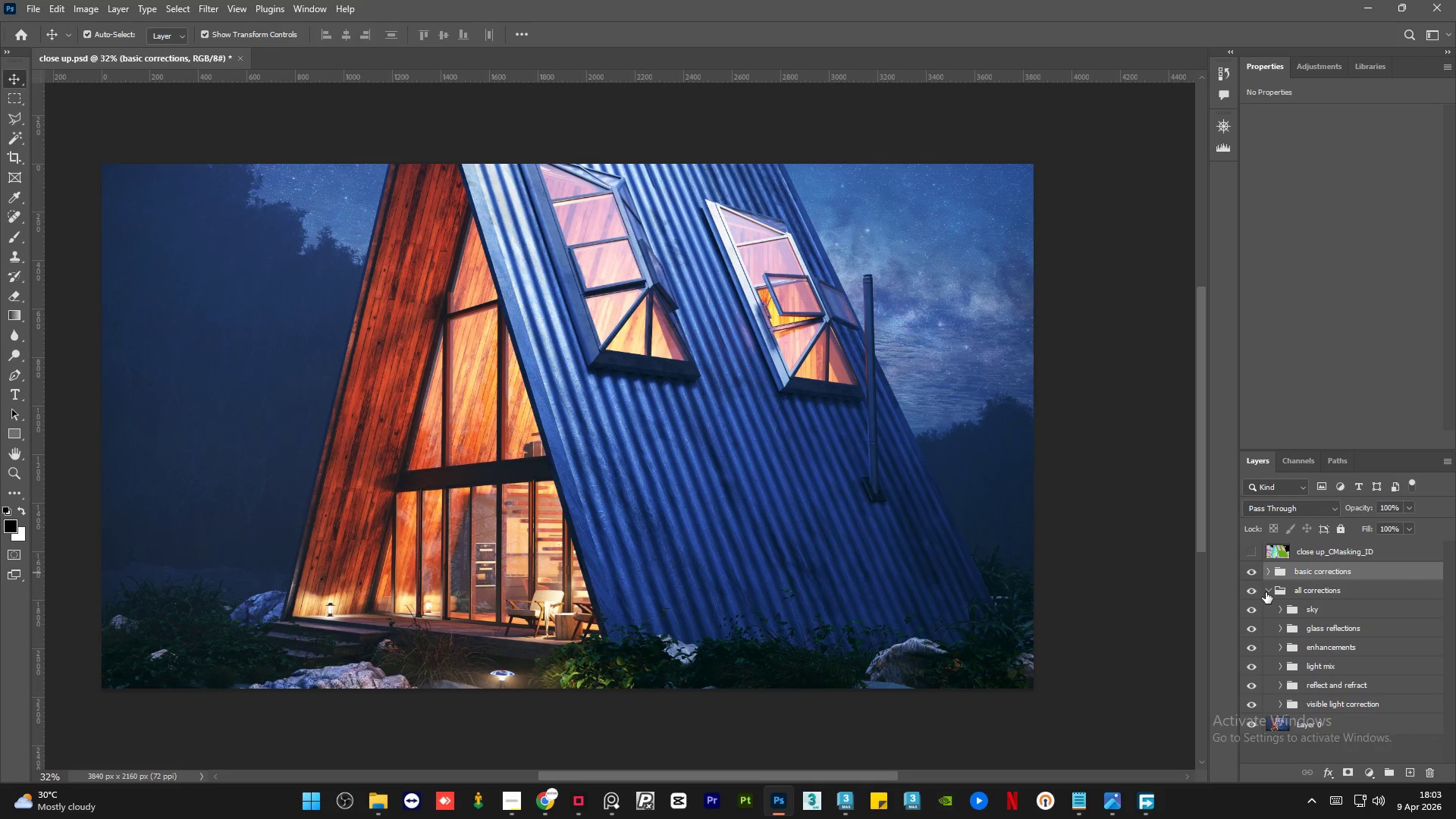 
left_click([1267, 592])
 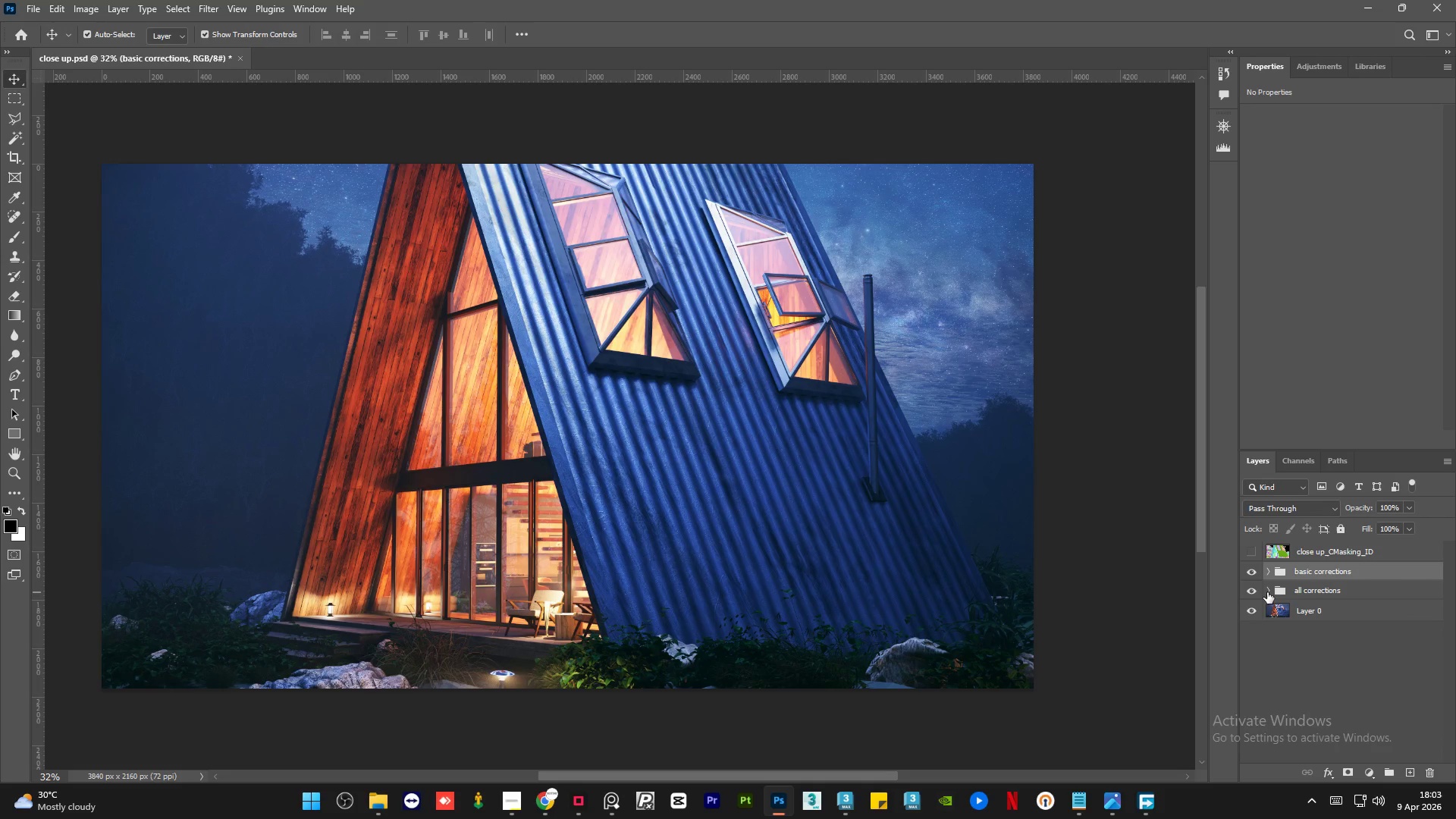 
left_click([1267, 592])
 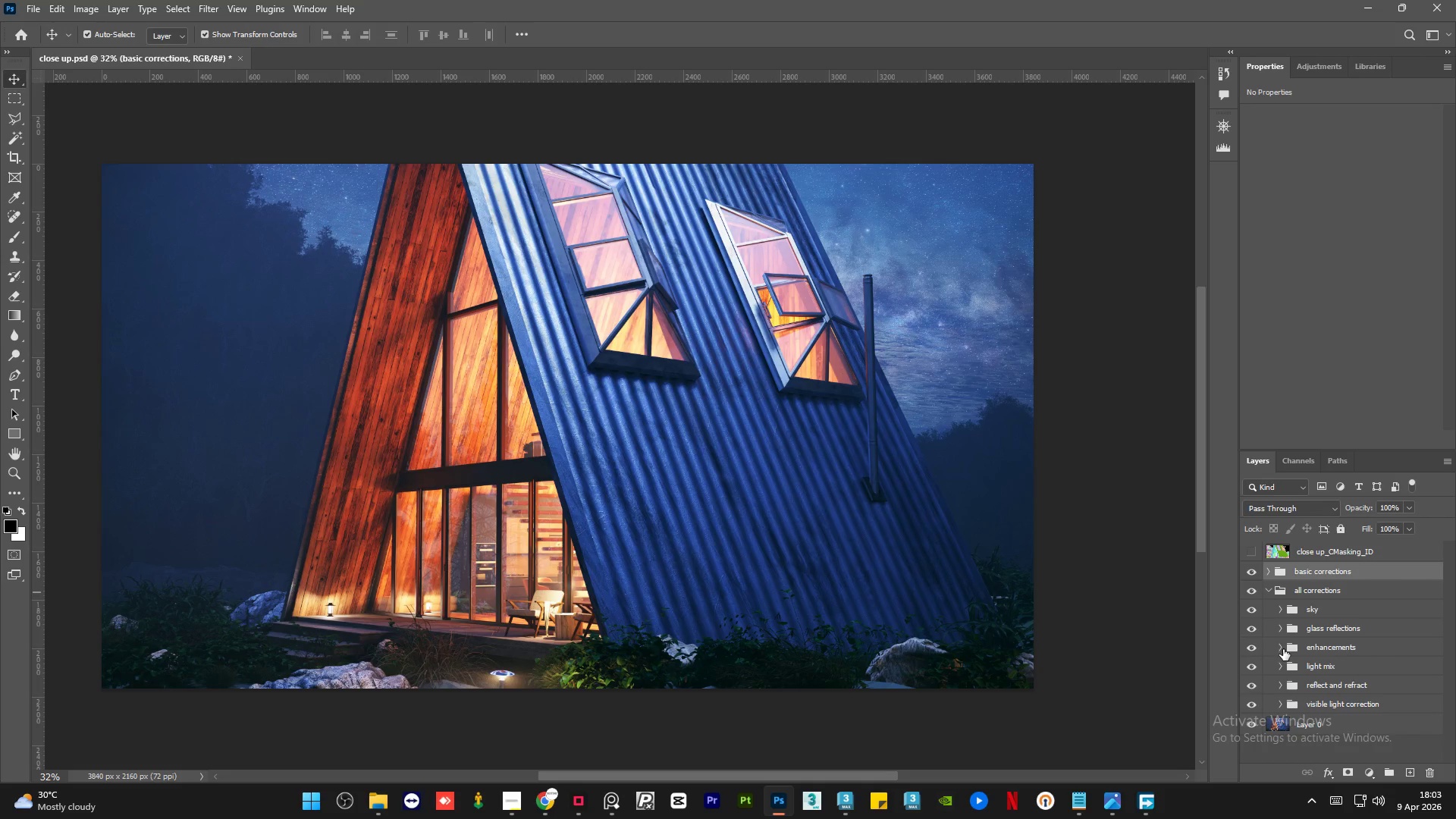 
left_click([1279, 649])
 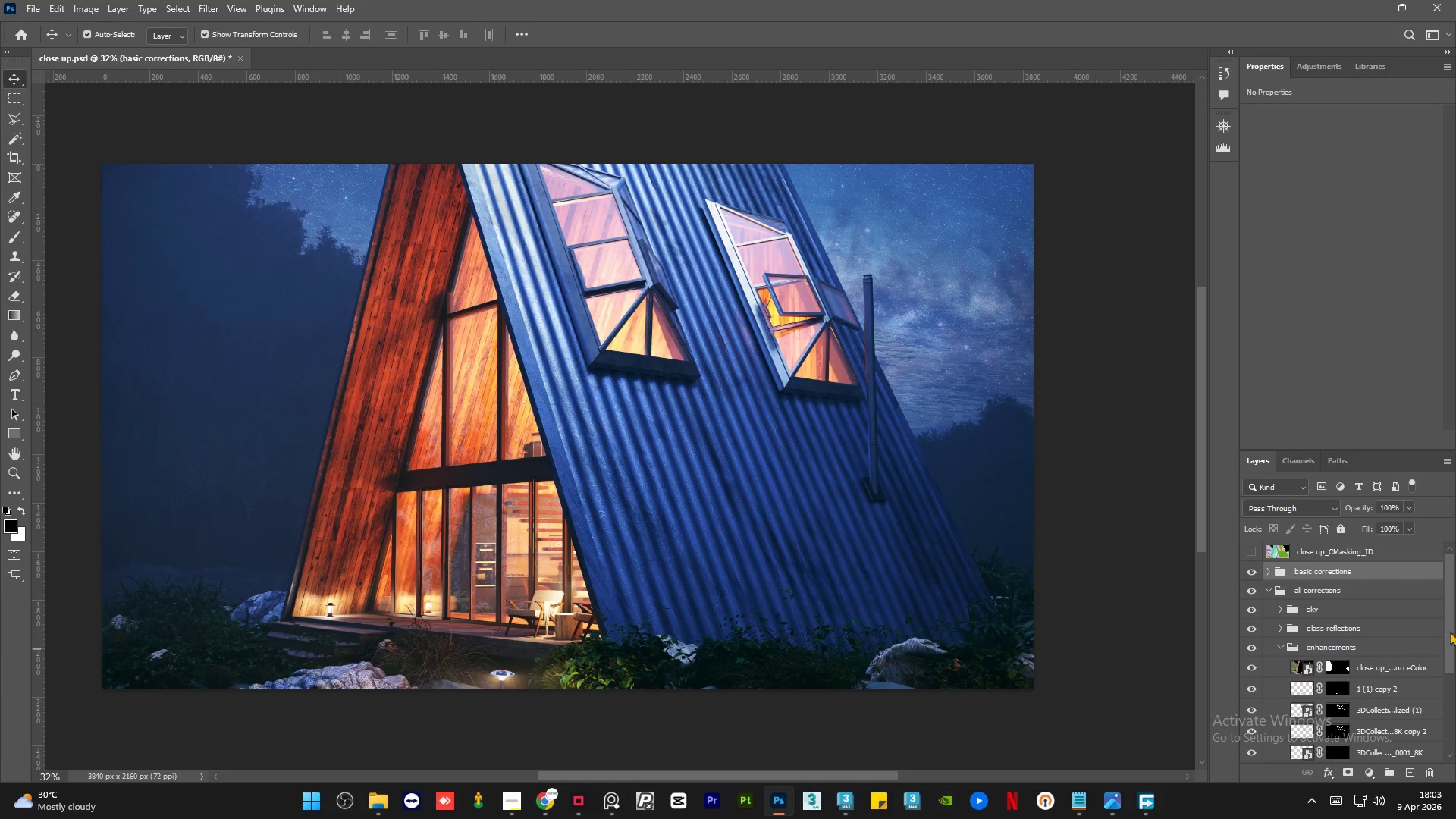 
left_click_drag(start_coordinate=[1446, 620], to_coordinate=[1454, 656])
 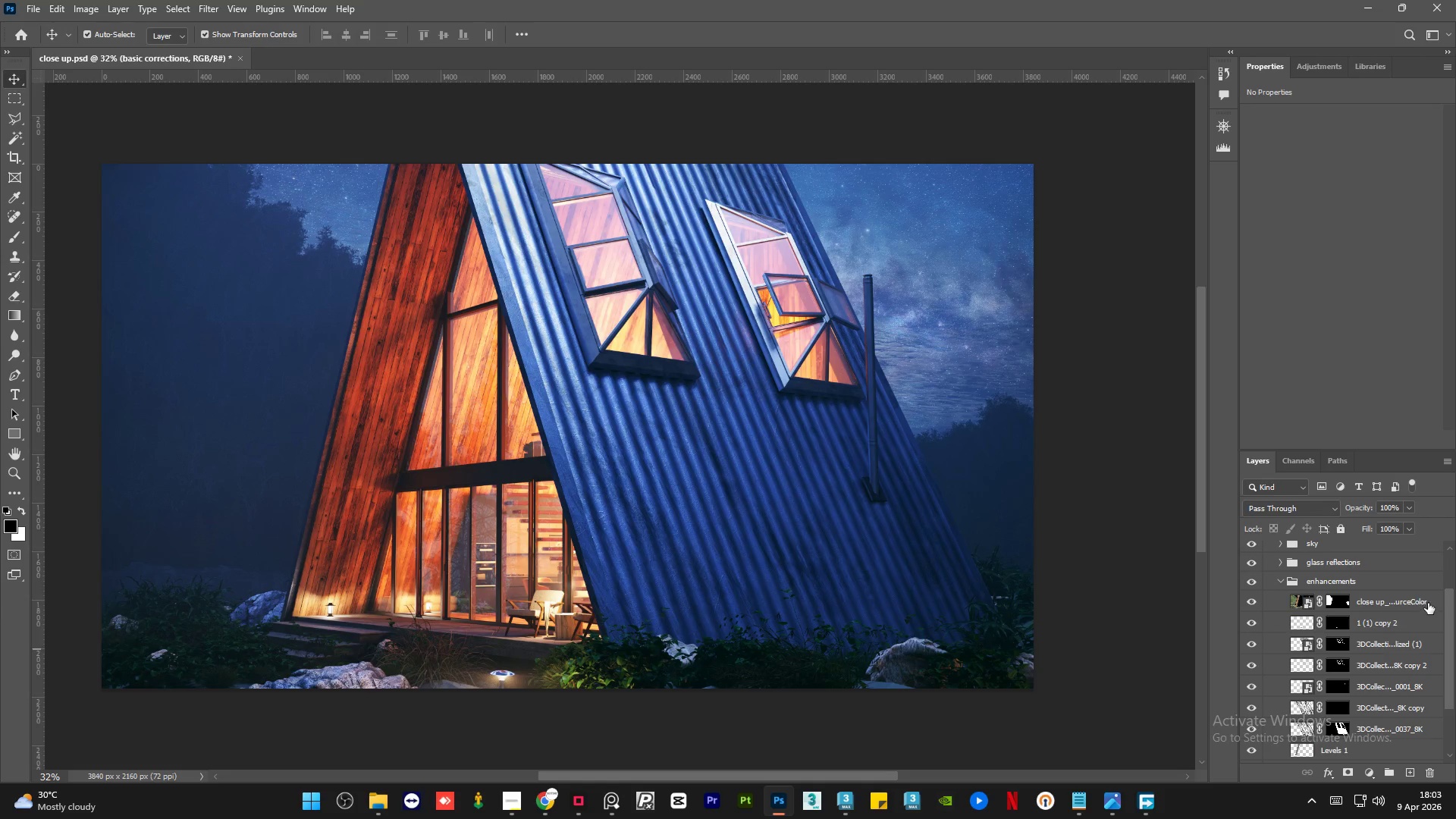 
left_click([1429, 603])
 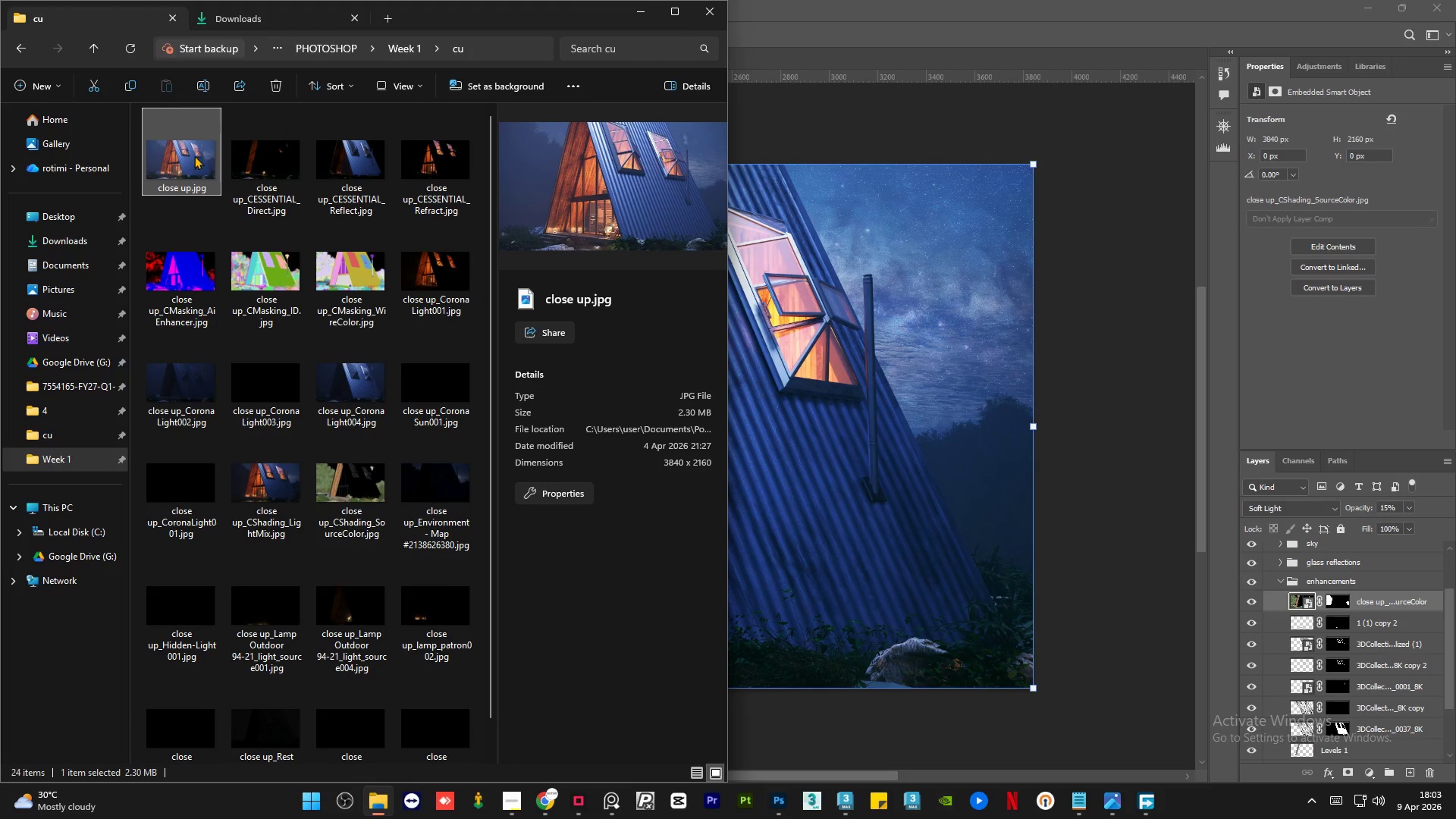 
left_click([29, 55])
 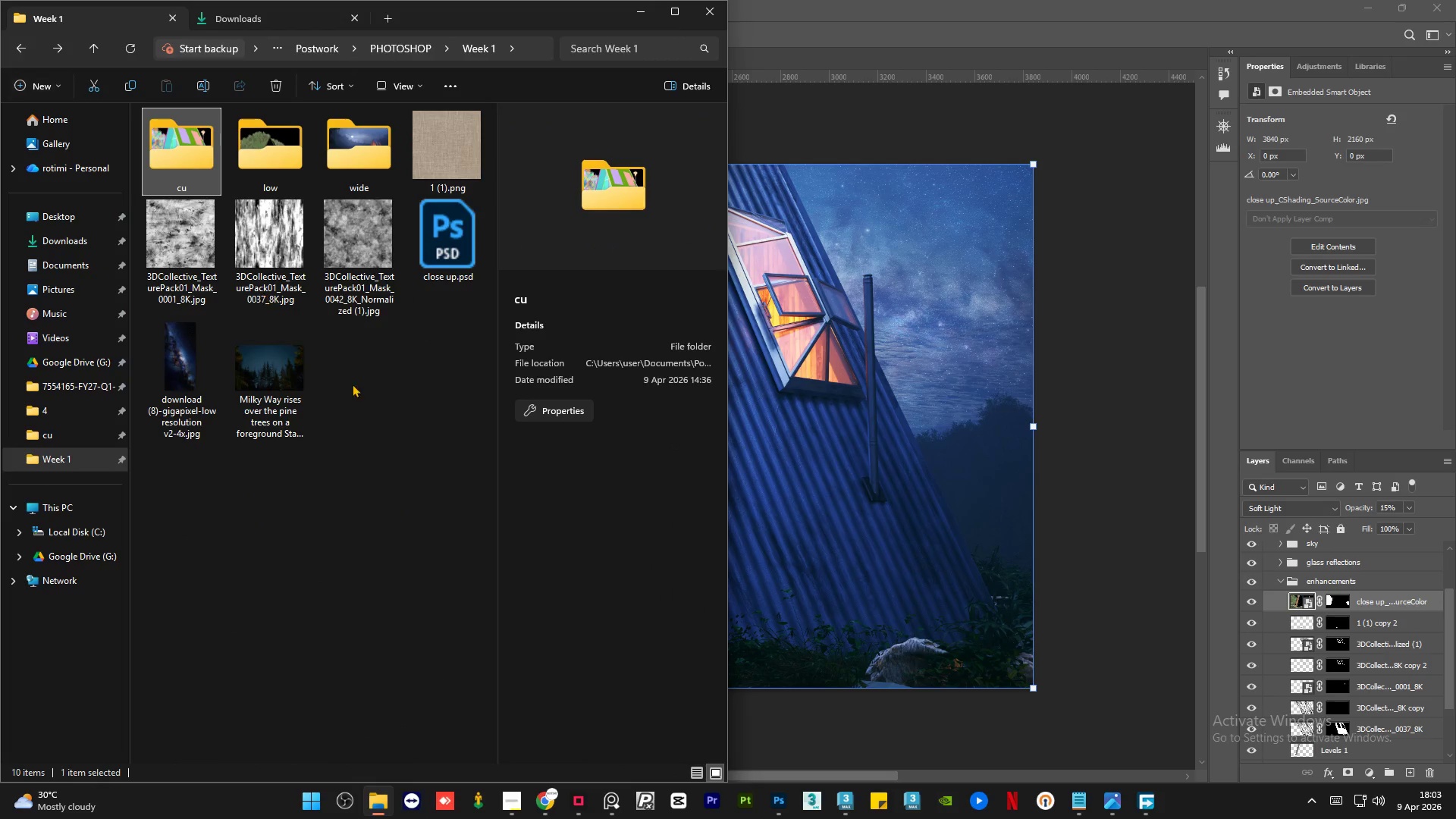 
left_click([360, 414])
 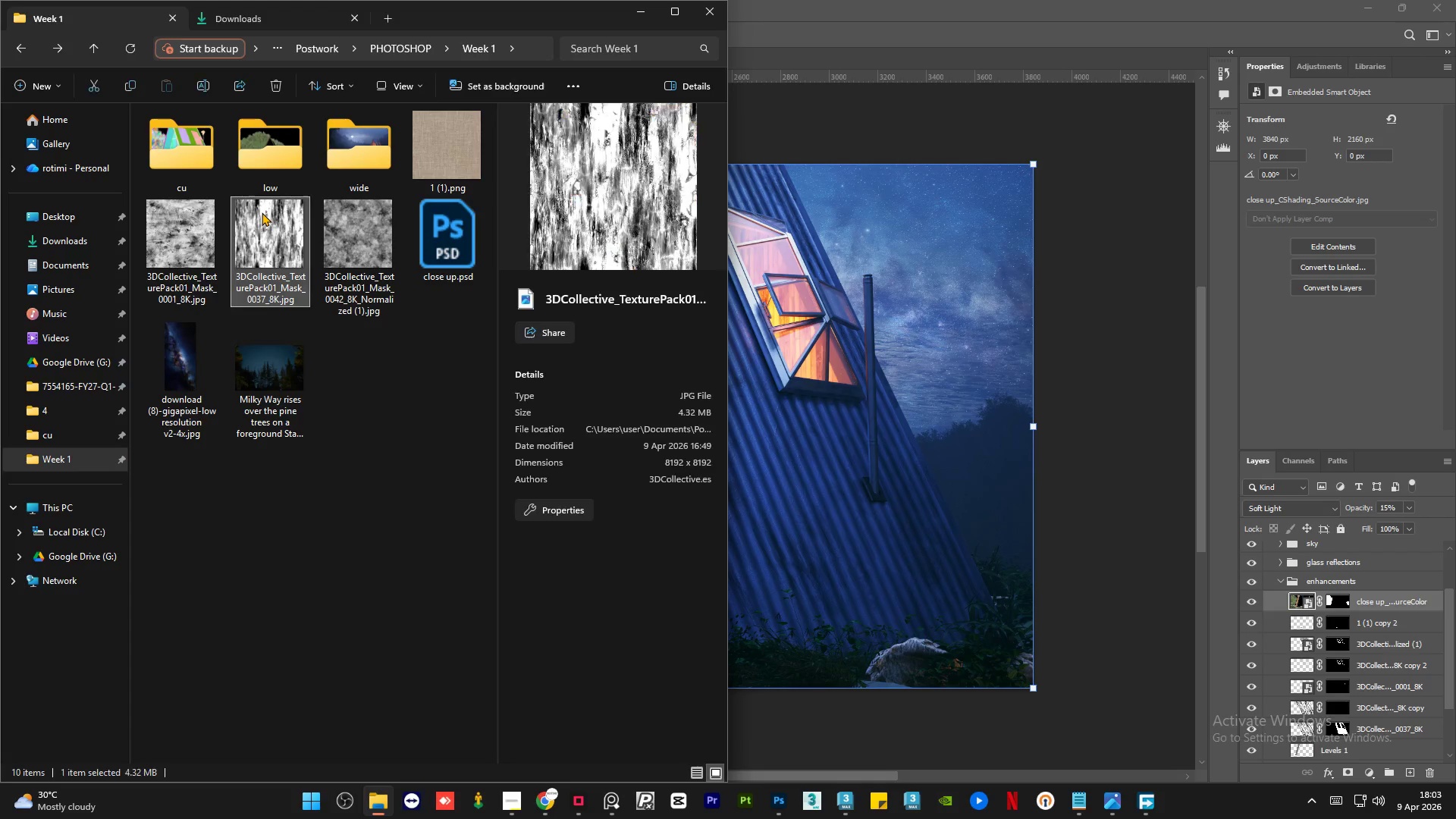 
double_click([203, 215])
 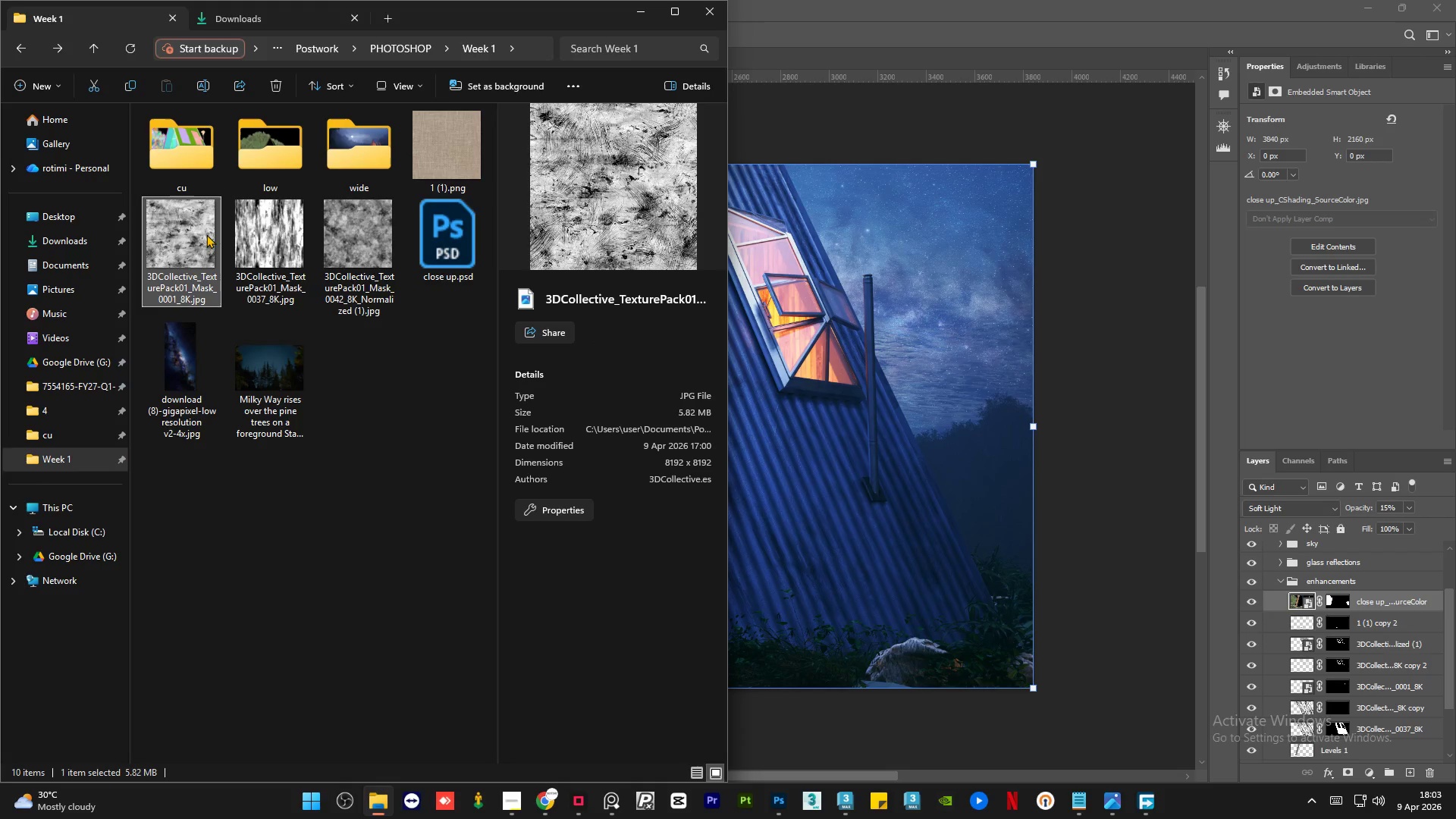 
left_click_drag(start_coordinate=[192, 229], to_coordinate=[869, 530])
 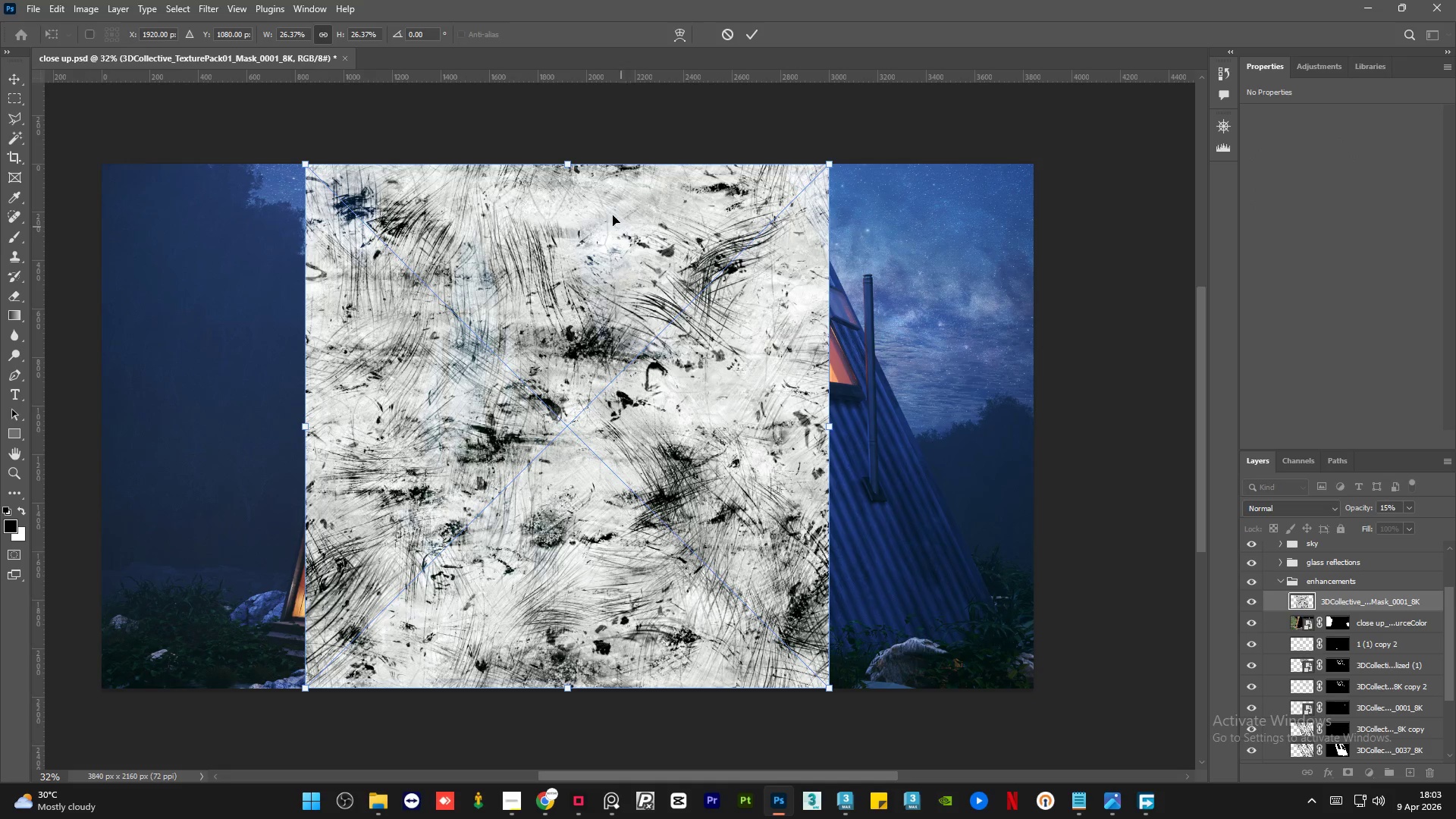 
left_click_drag(start_coordinate=[566, 164], to_coordinate=[583, 579])
 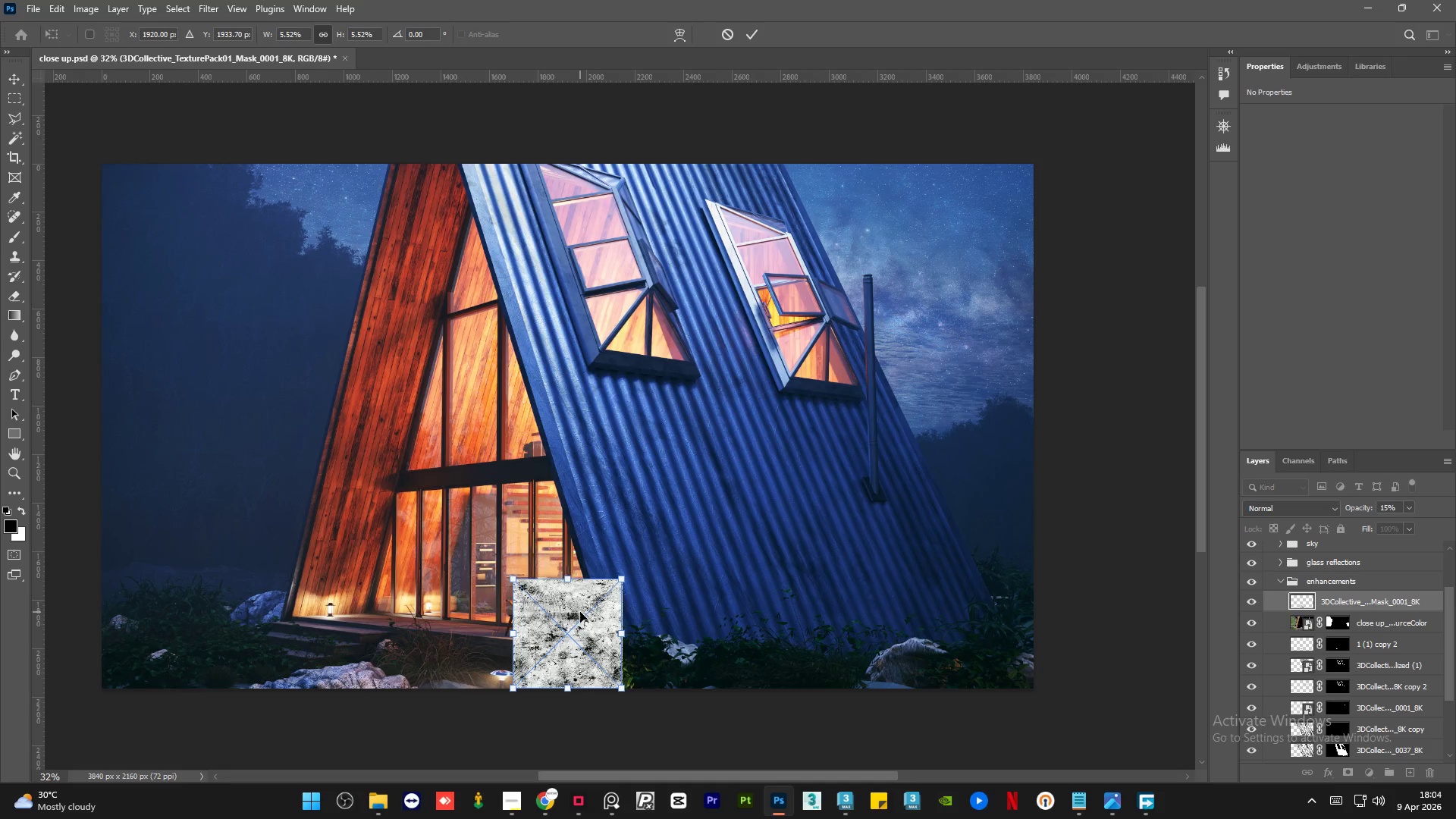 
left_click_drag(start_coordinate=[580, 612], to_coordinate=[391, 598])
 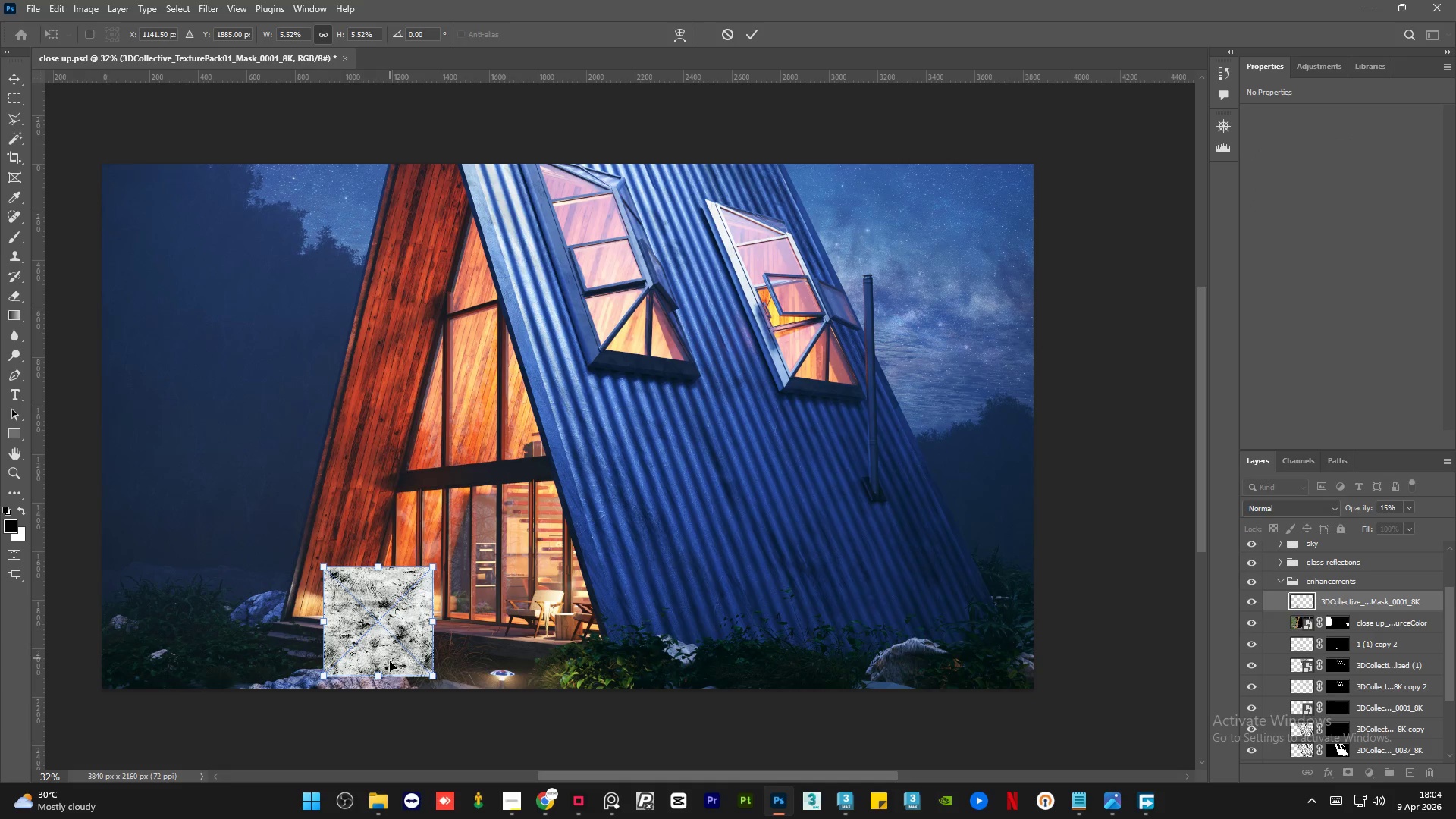 
hold_key(key=AltLeft, duration=0.75)
 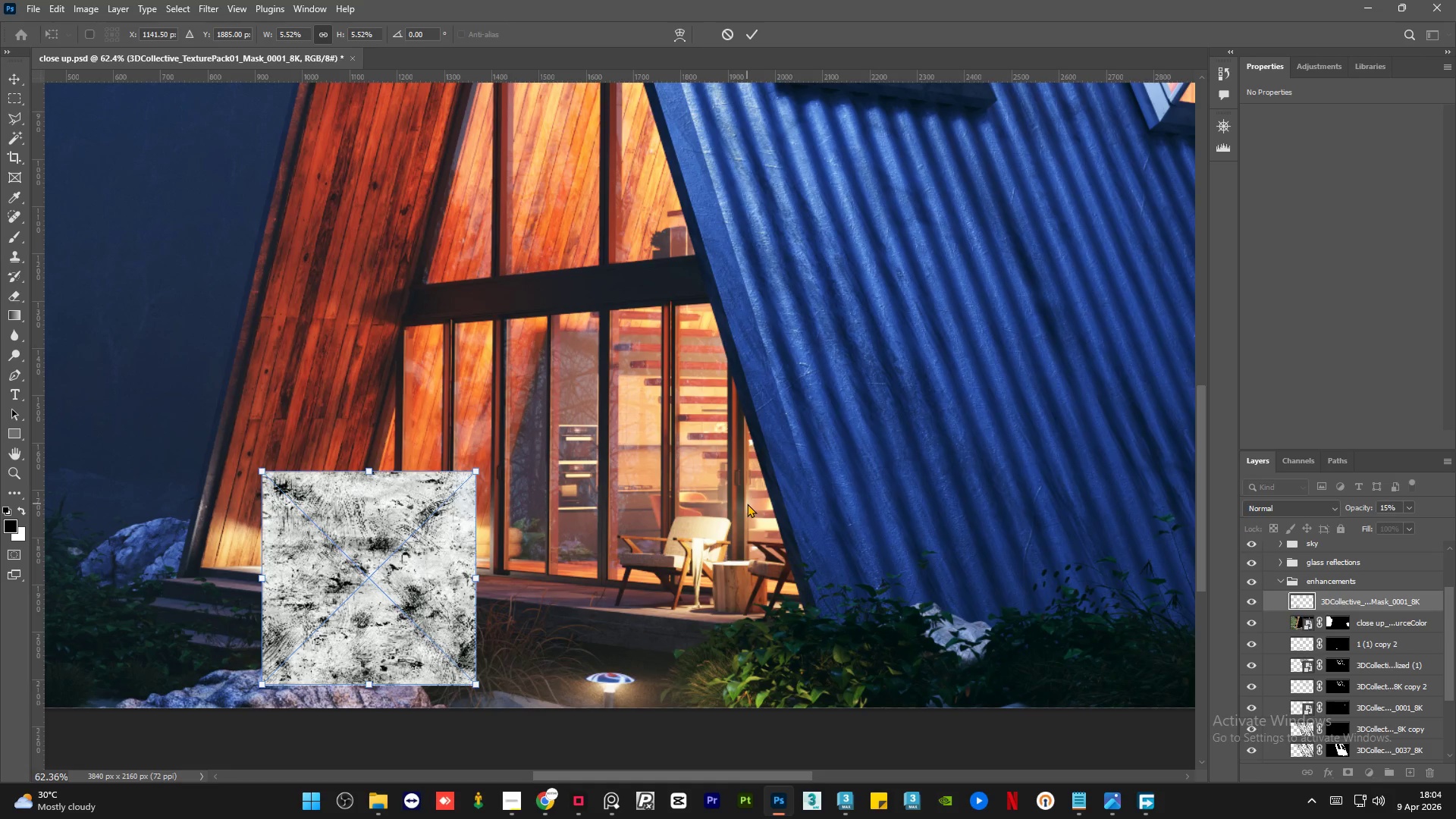 
hold_key(key=AltLeft, duration=3.58)
 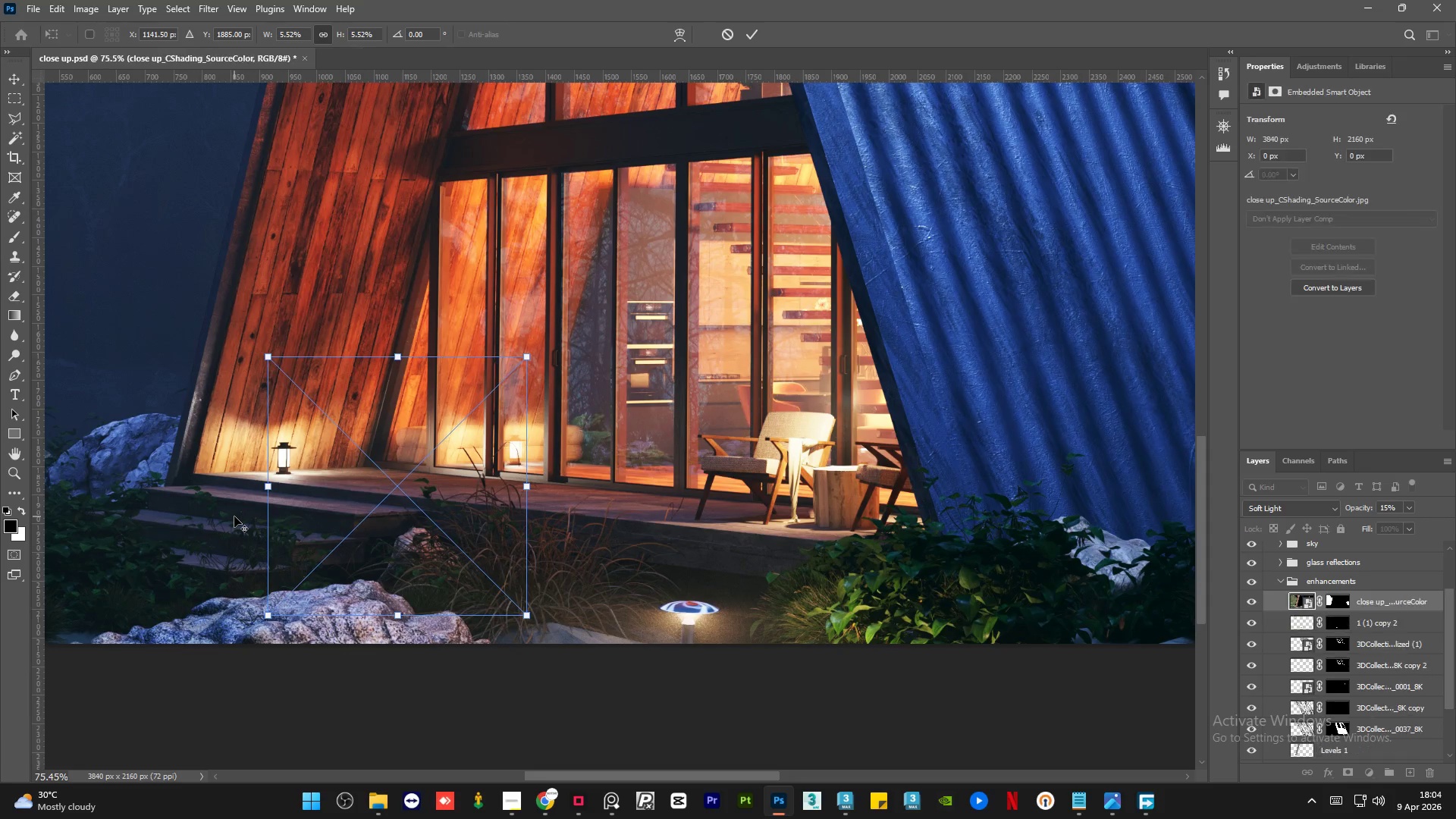 
scroll: coordinate [388, 668], scroll_direction: up, amount: 7.0
 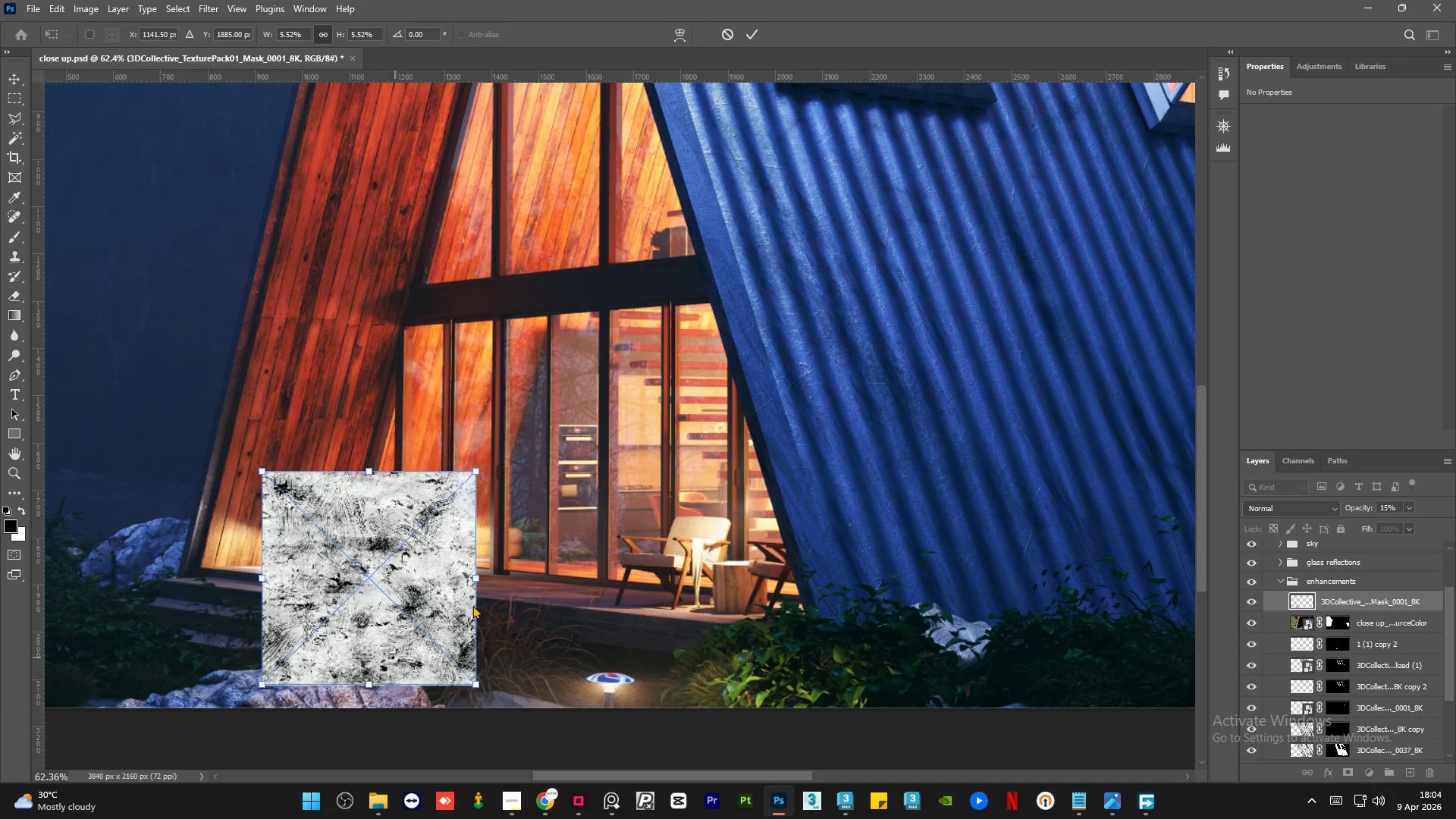 
scroll: coordinate [747, 504], scroll_direction: down, amount: 6.0
 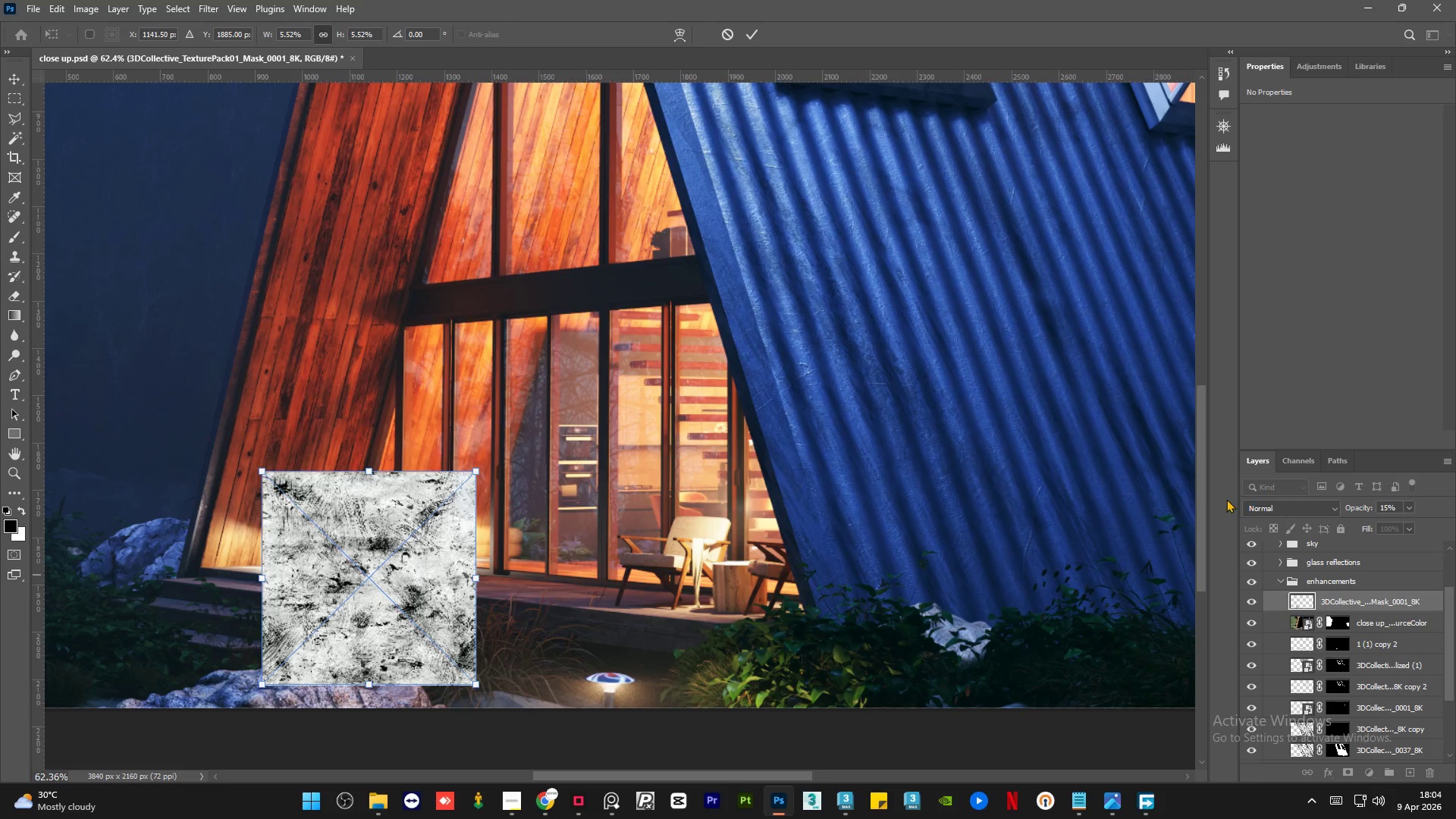 
left_click_drag(start_coordinate=[1205, 502], to_coordinate=[1203, 528])
 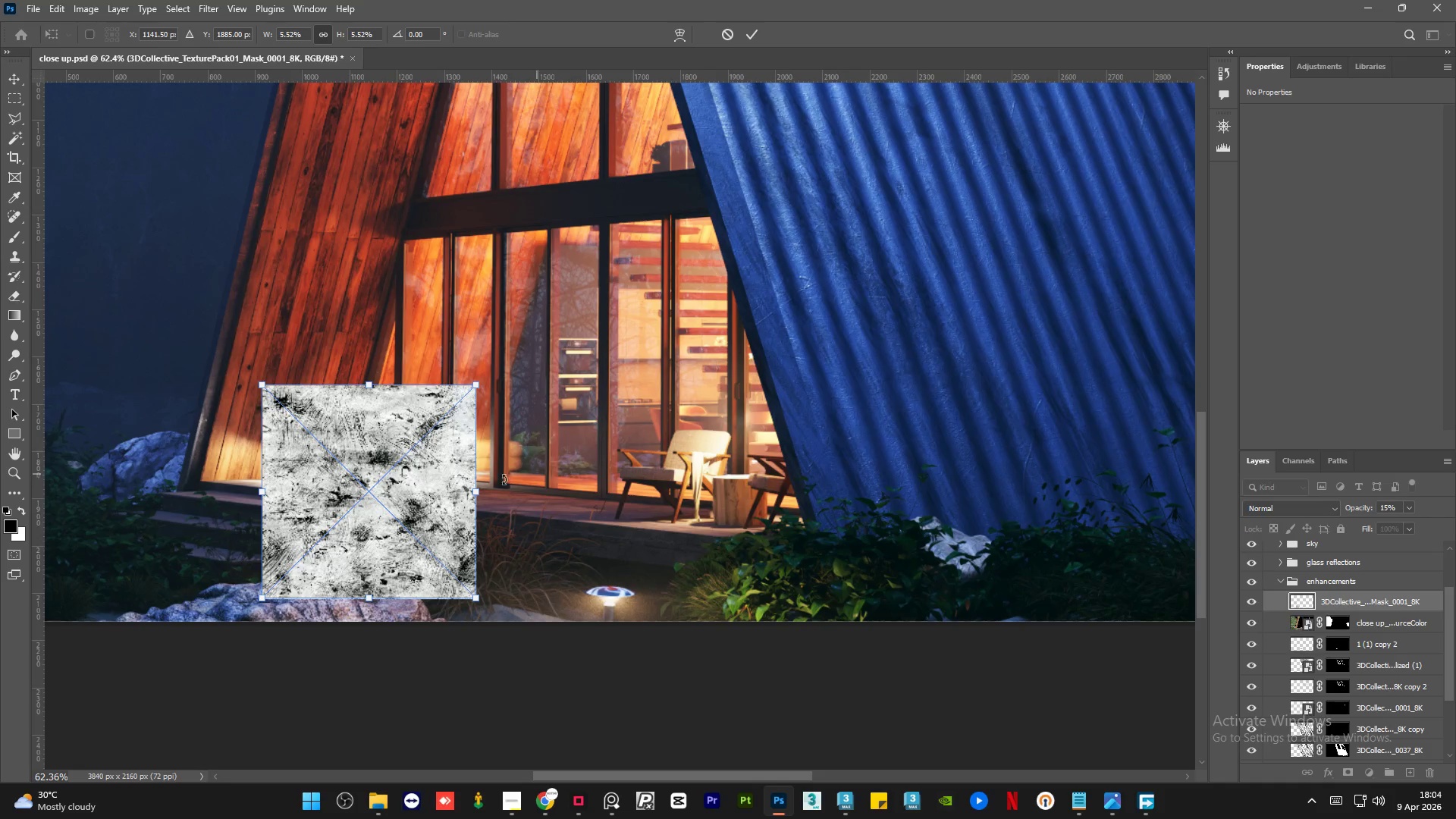 
hold_key(key=AltLeft, duration=1.36)
scroll: coordinate [234, 516], scroll_direction: up, amount: 2.0
 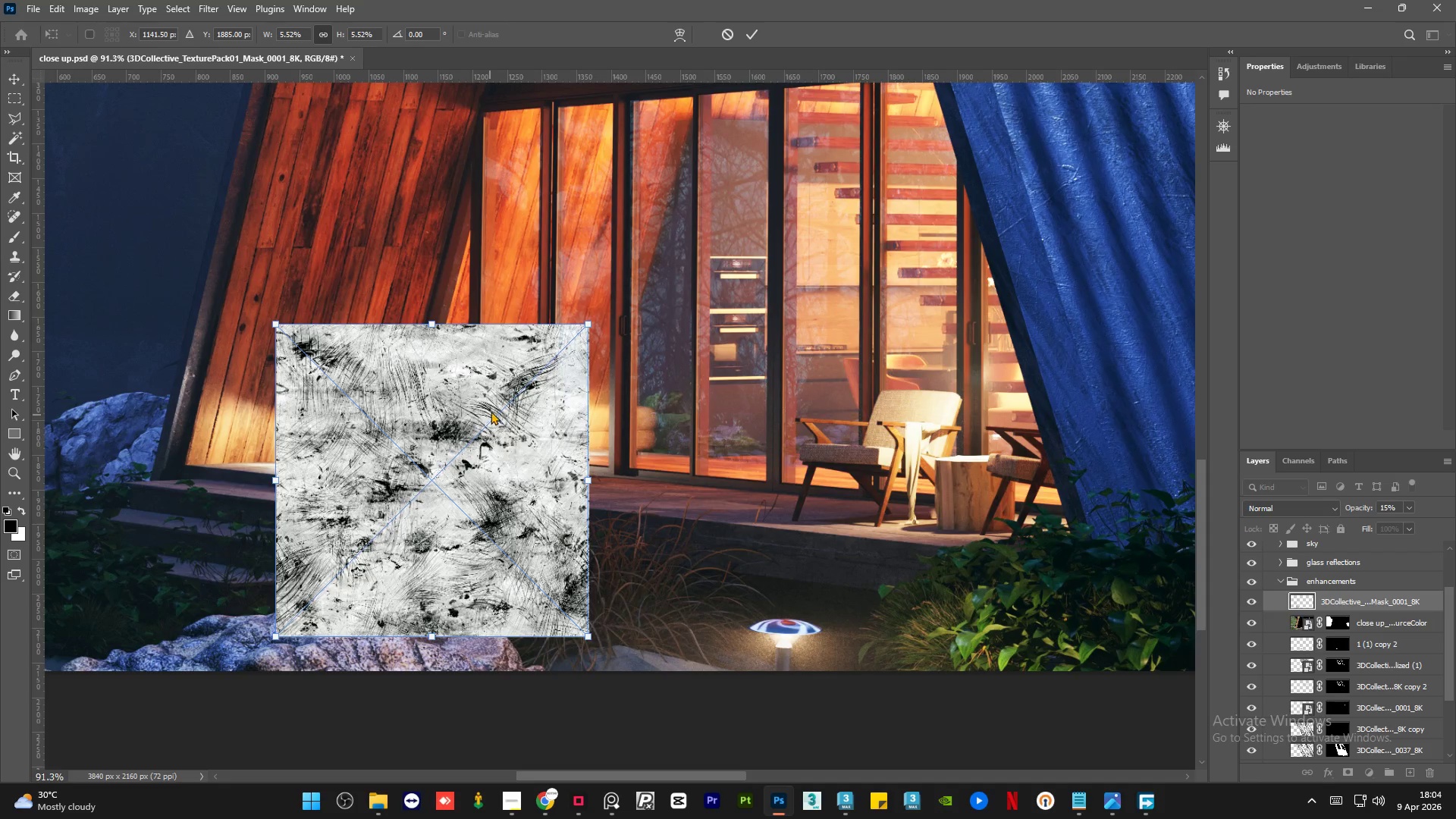 
left_click_drag(start_coordinate=[447, 385], to_coordinate=[522, 377])
 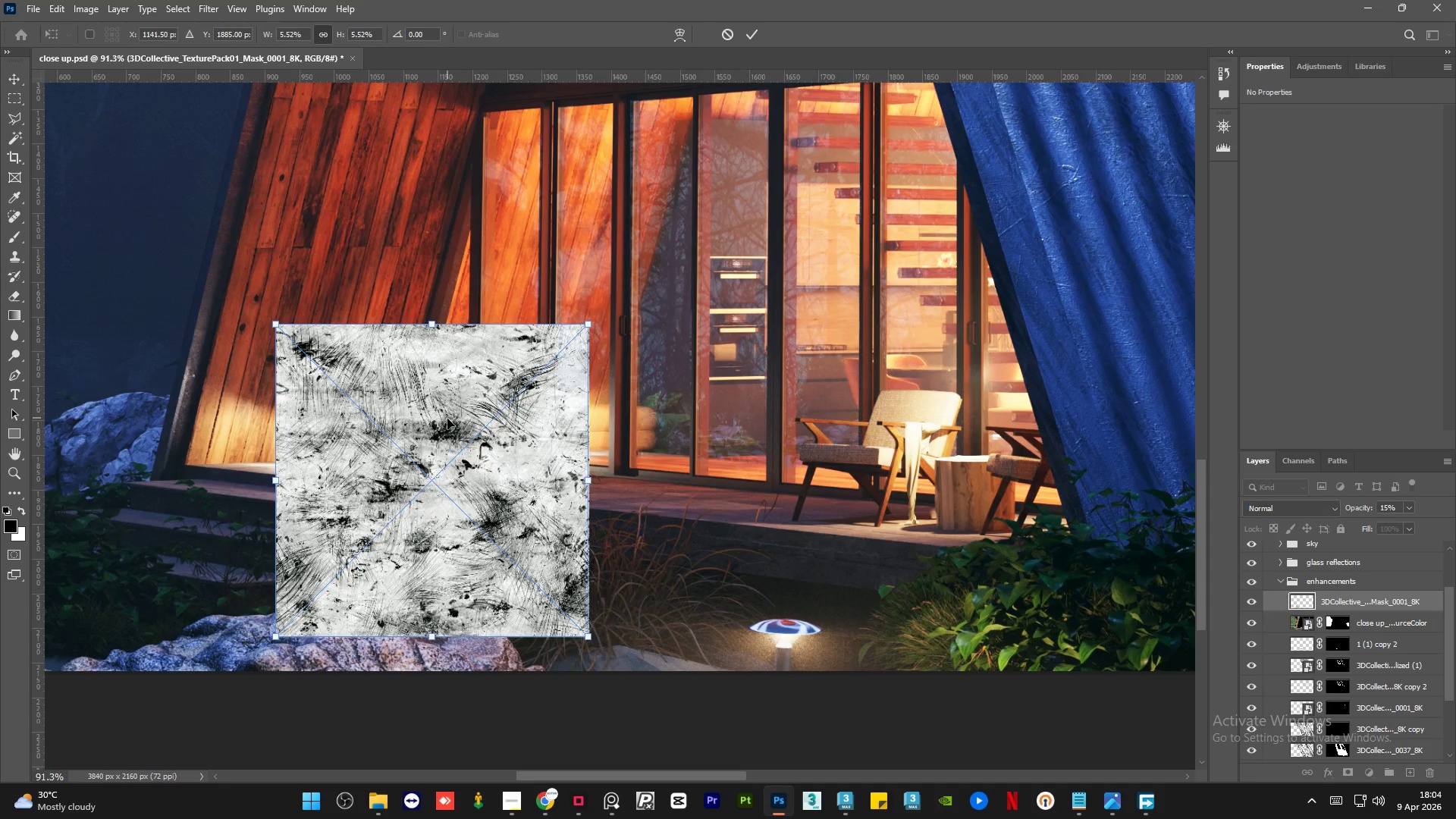 
left_click_drag(start_coordinate=[447, 419], to_coordinate=[564, 413])
 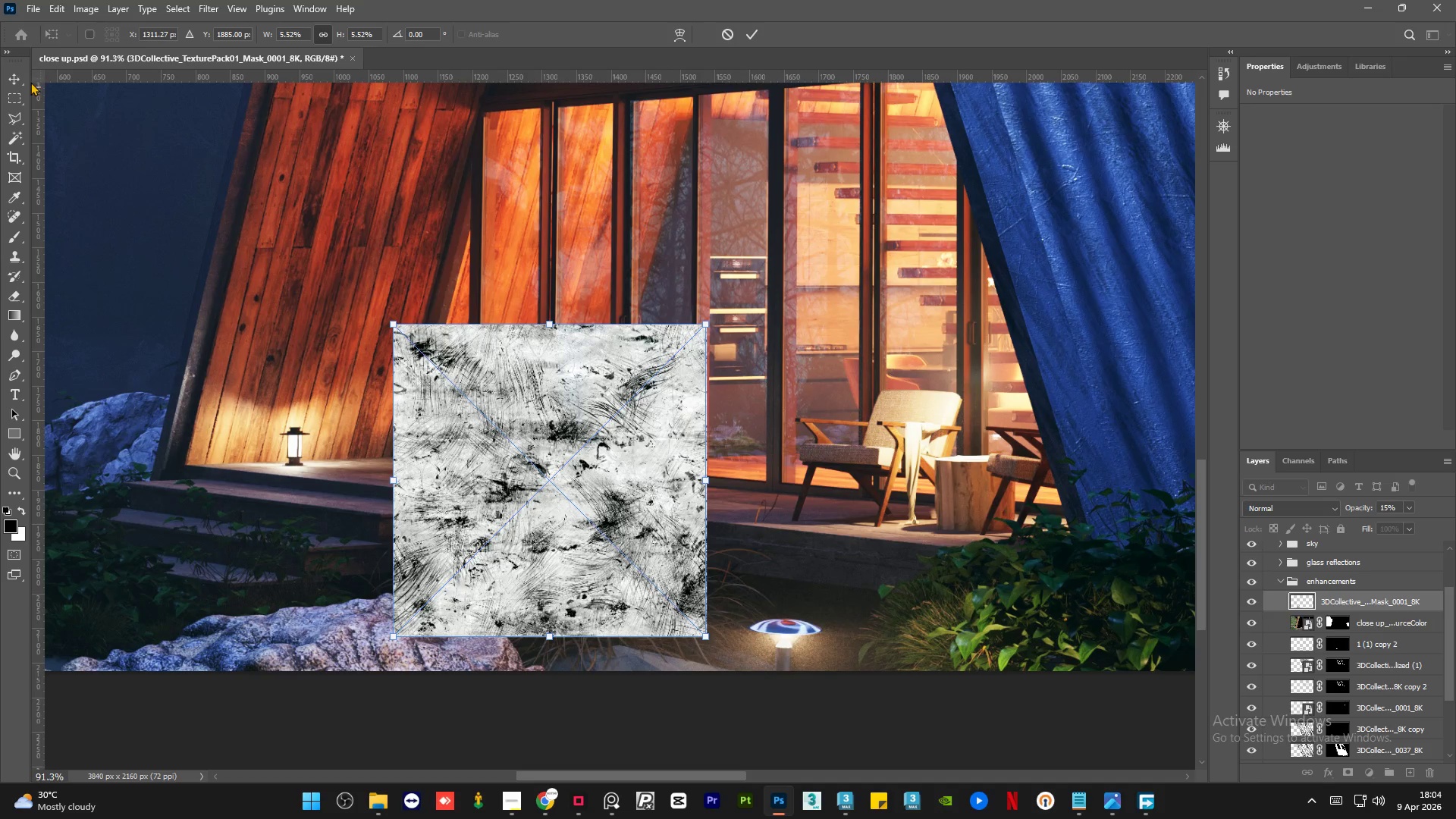 
left_click([19, 75])
 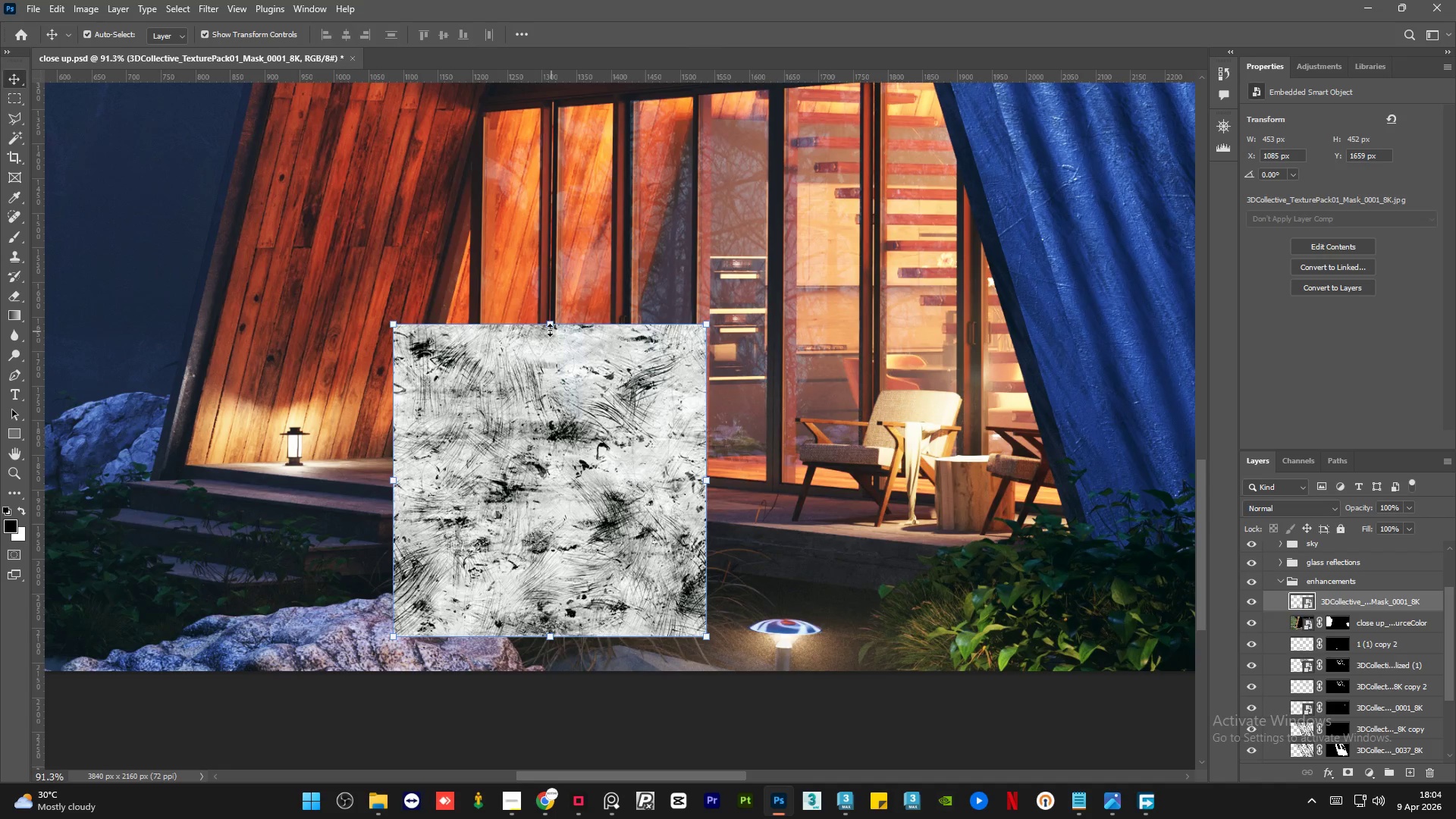 
left_click([549, 325])
 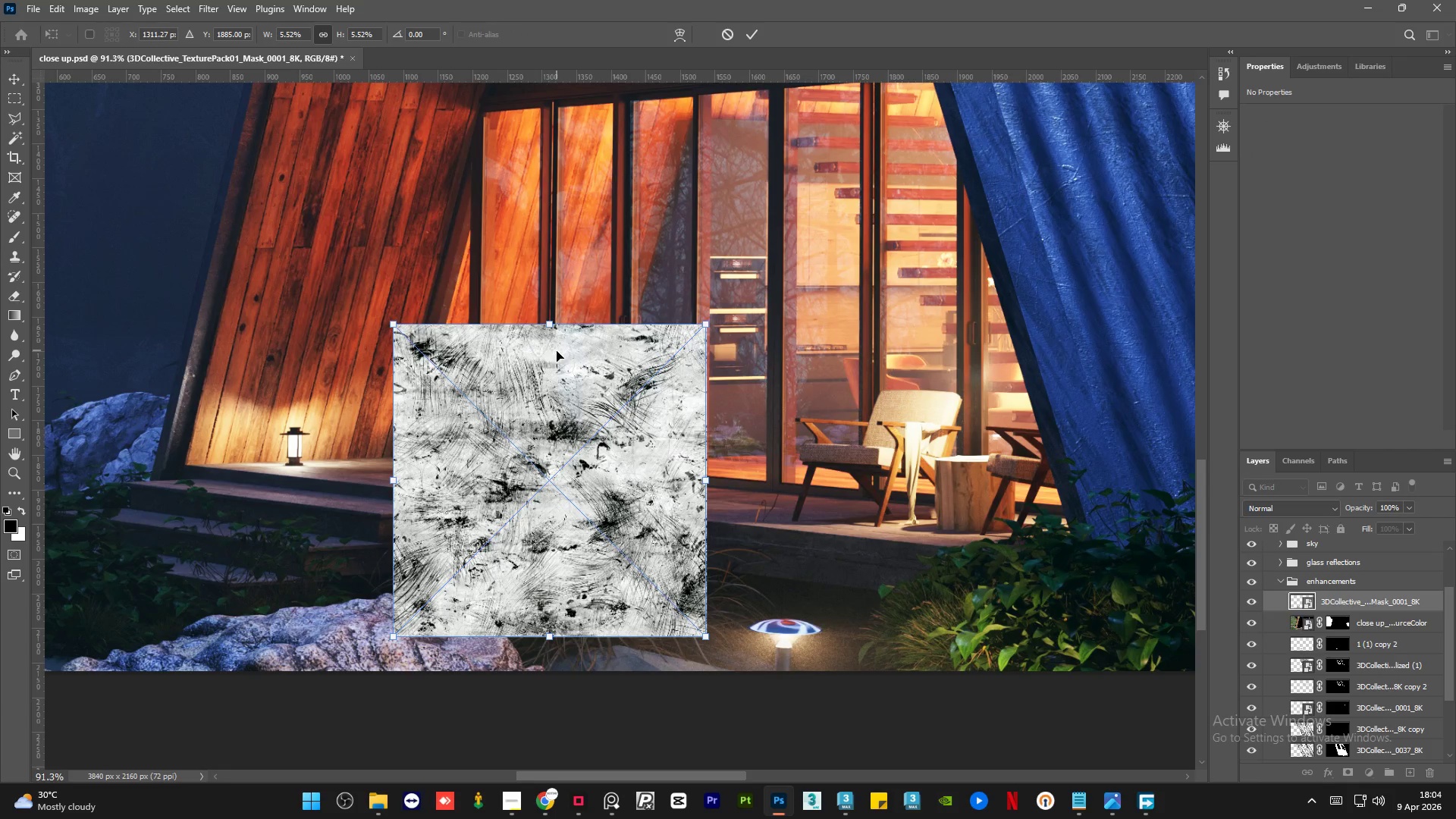 
right_click([557, 351])
 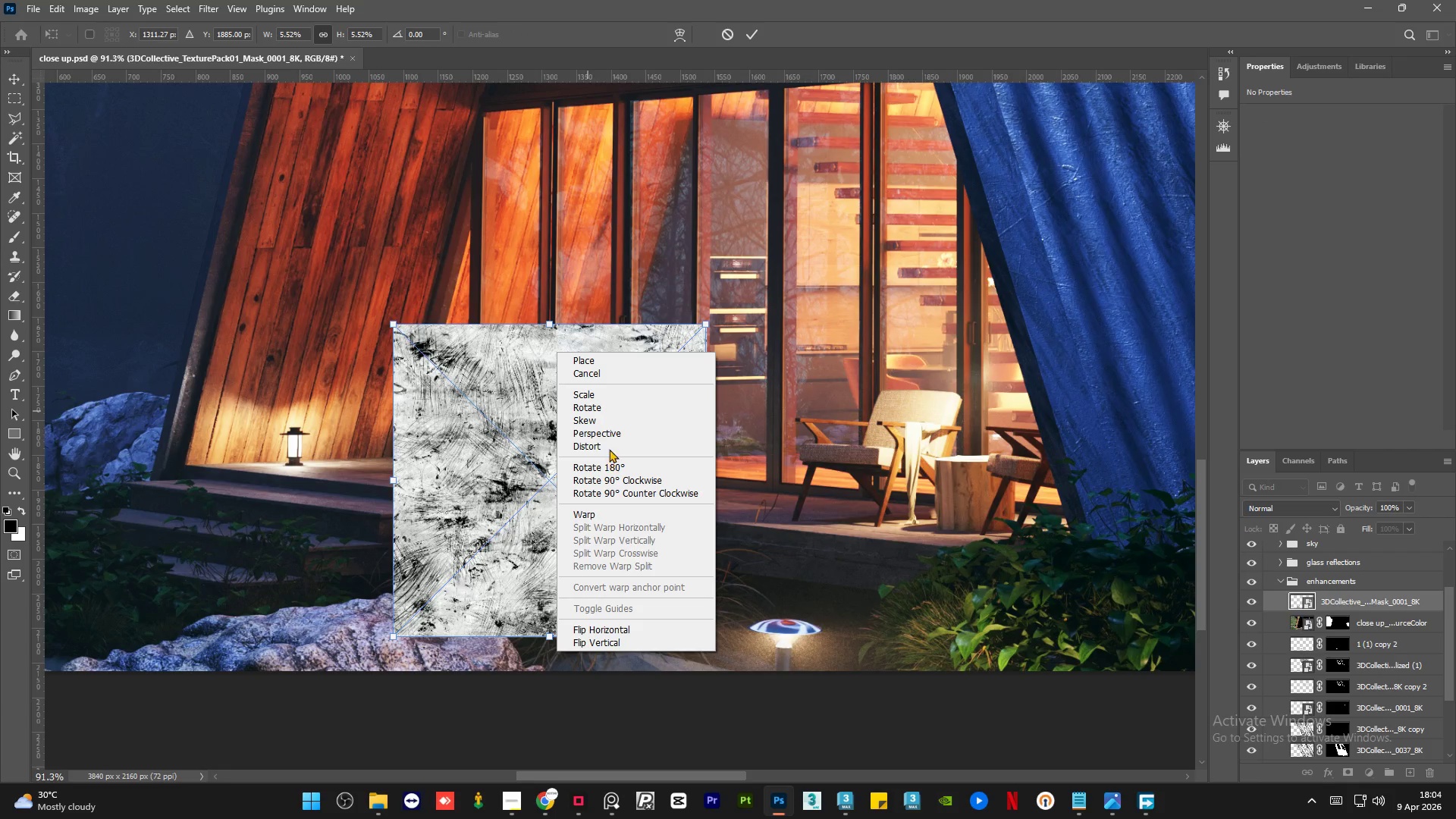 
left_click([615, 429])
 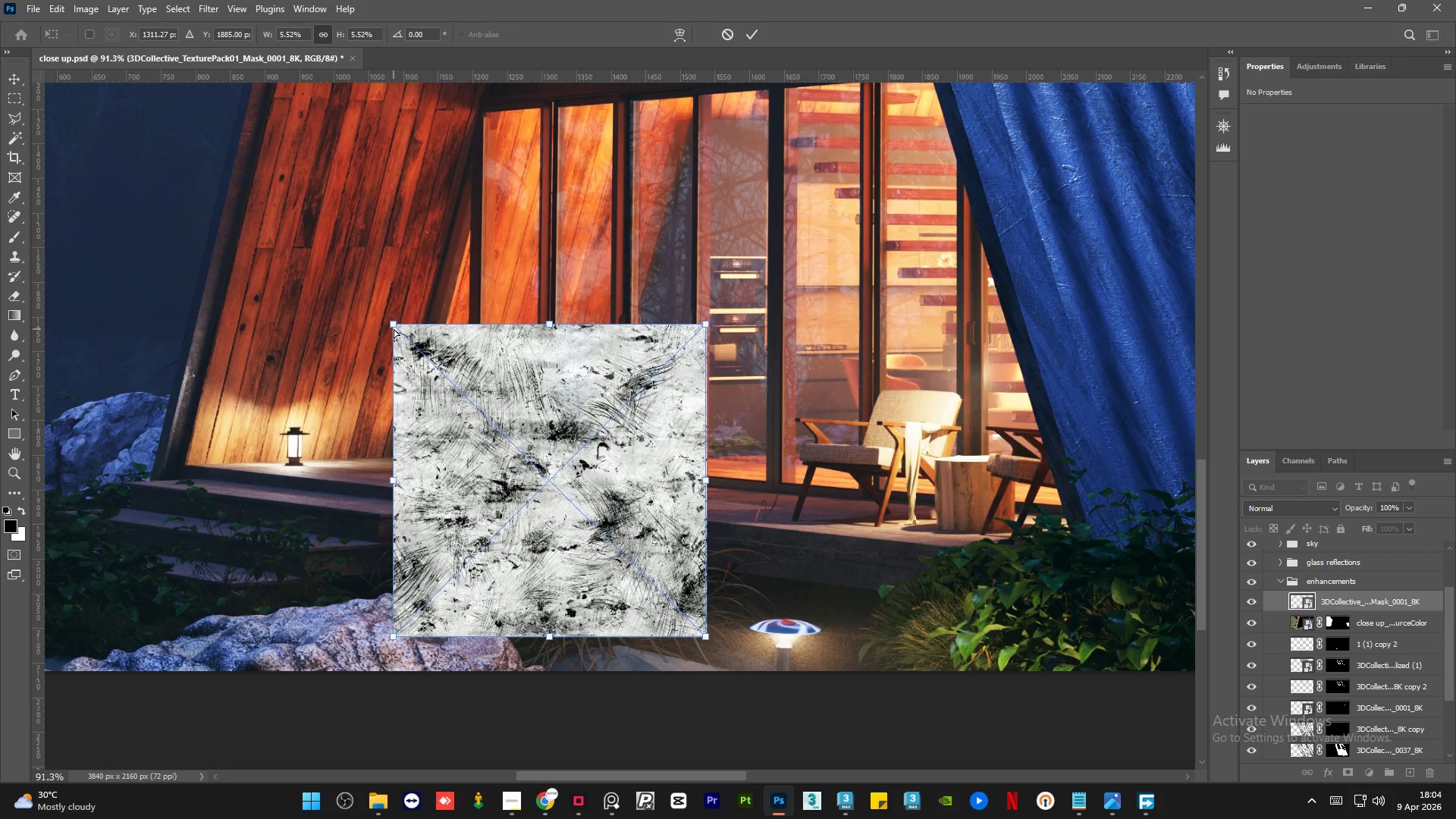 
left_click_drag(start_coordinate=[394, 327], to_coordinate=[359, 344])
 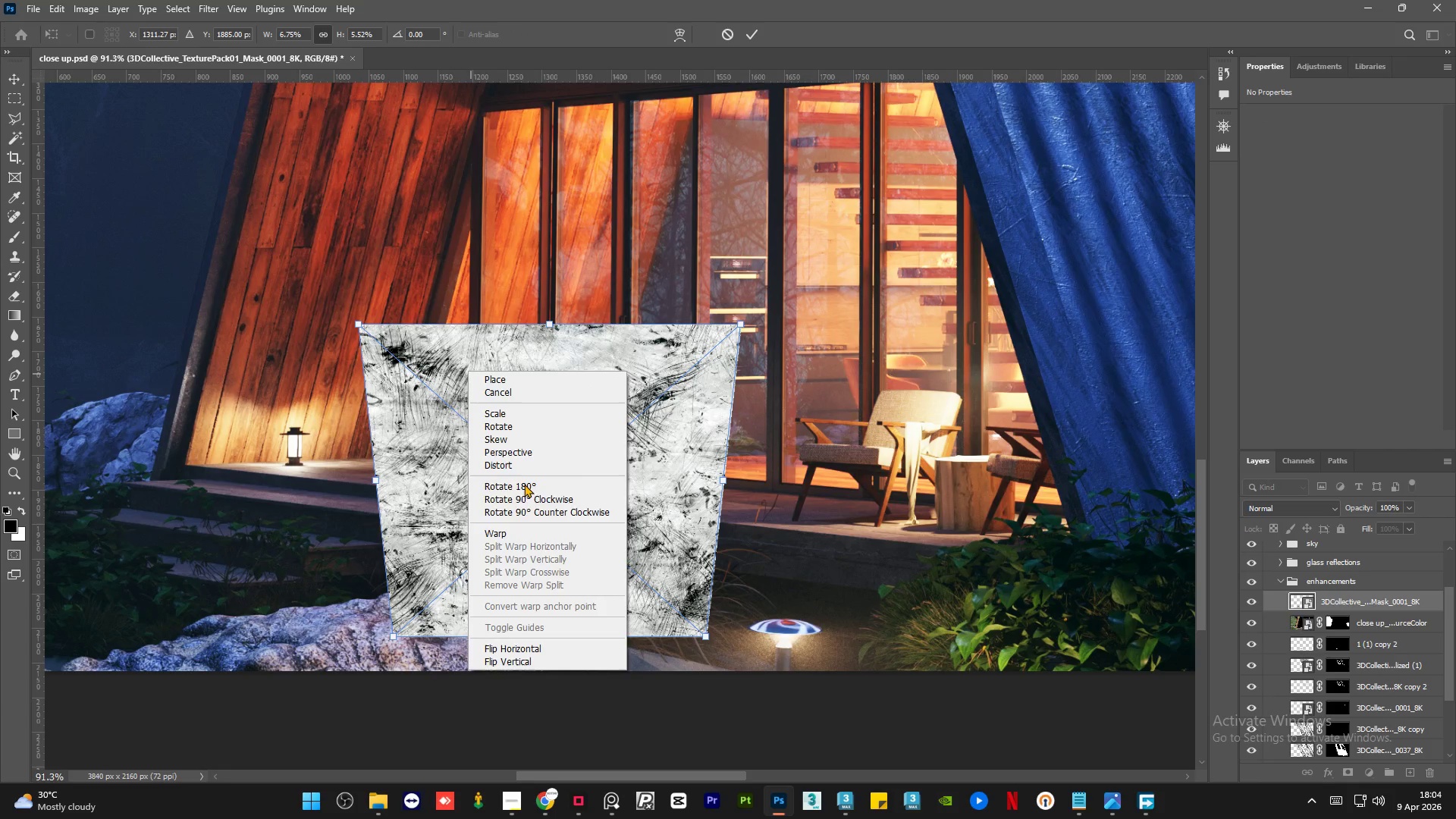 
left_click([526, 529])
 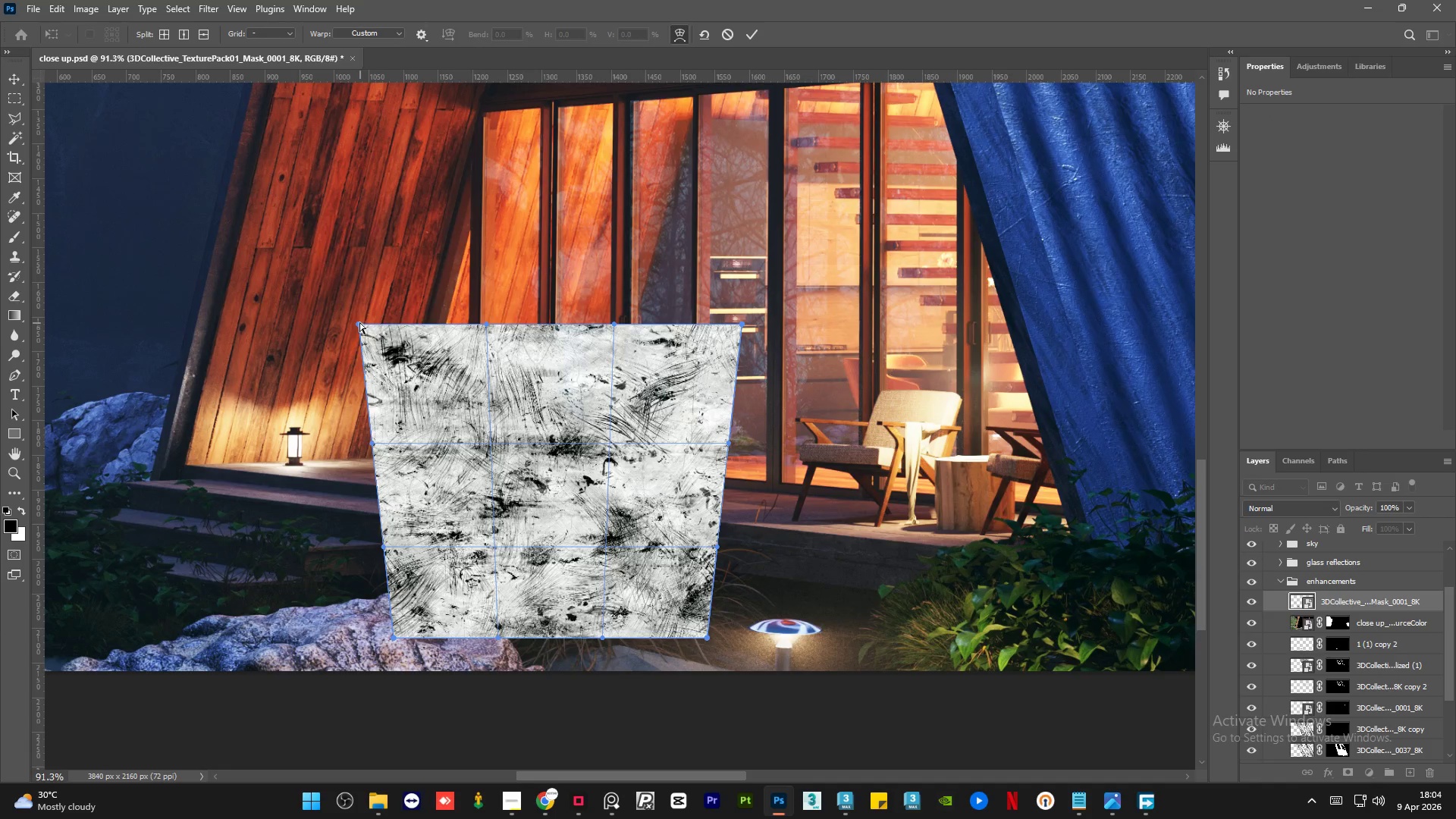 
left_click_drag(start_coordinate=[359, 322], to_coordinate=[354, 338])
 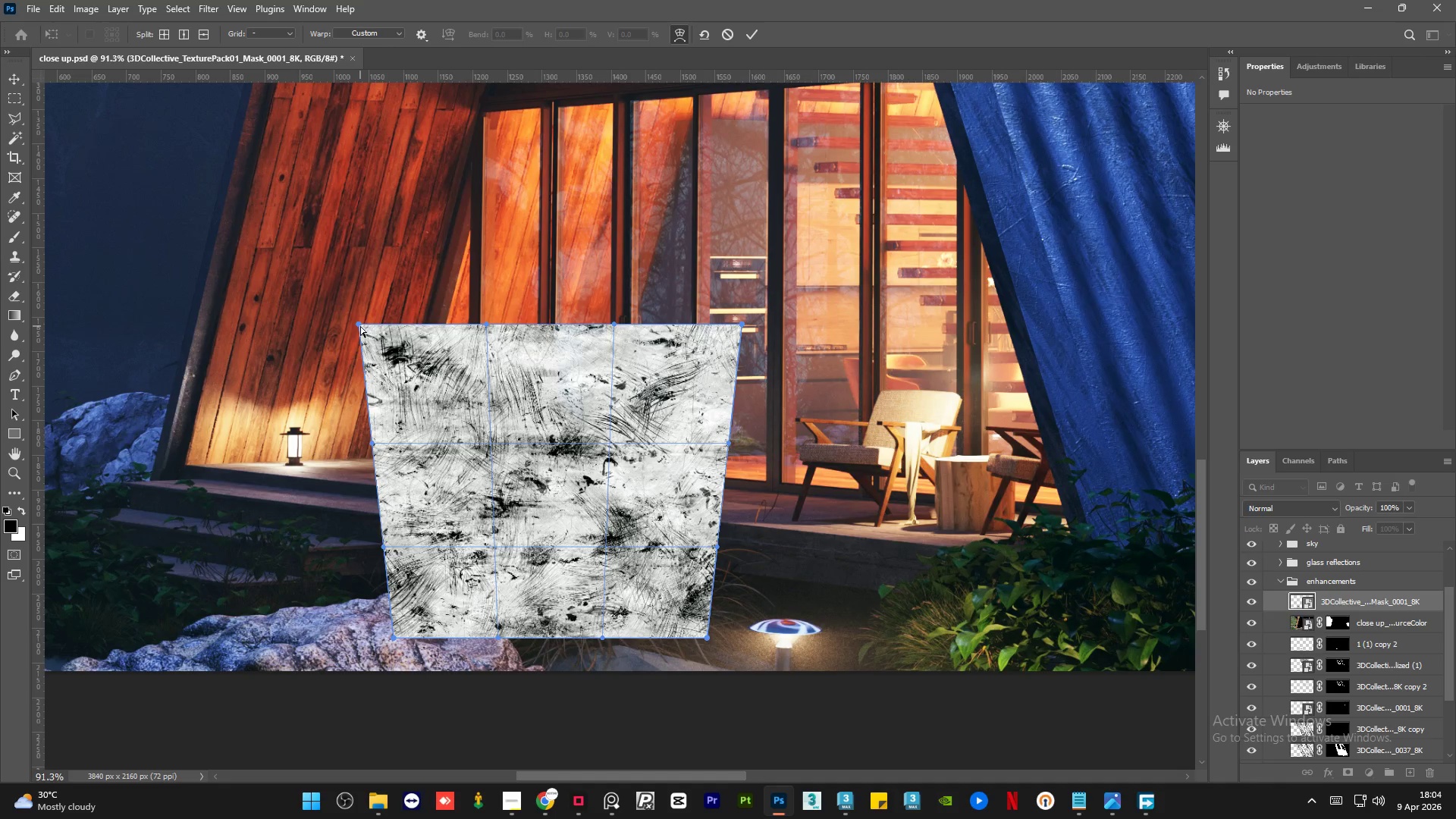 
left_click_drag(start_coordinate=[360, 326], to_coordinate=[380, 391])
 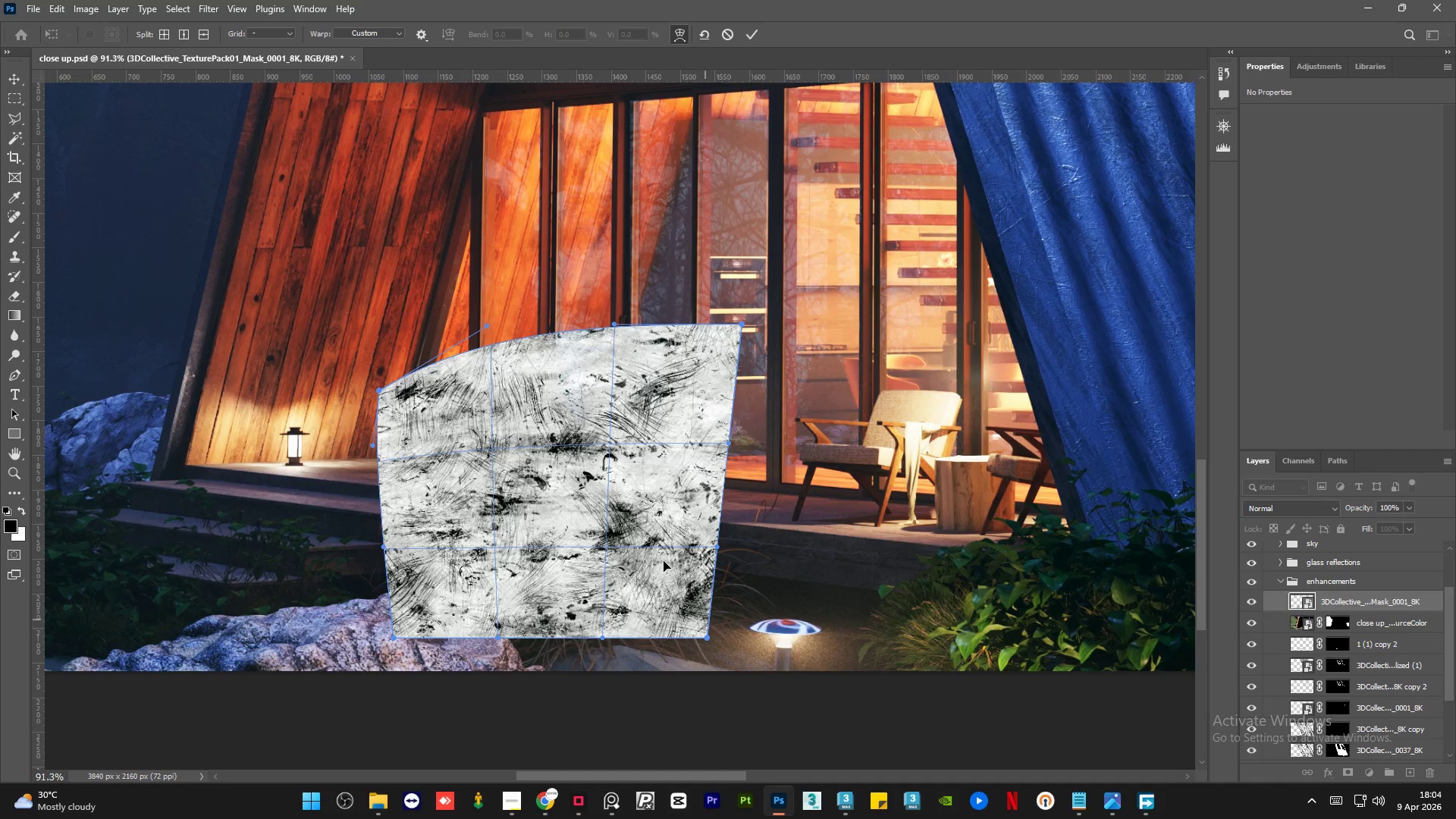 
key(Control+Z)
 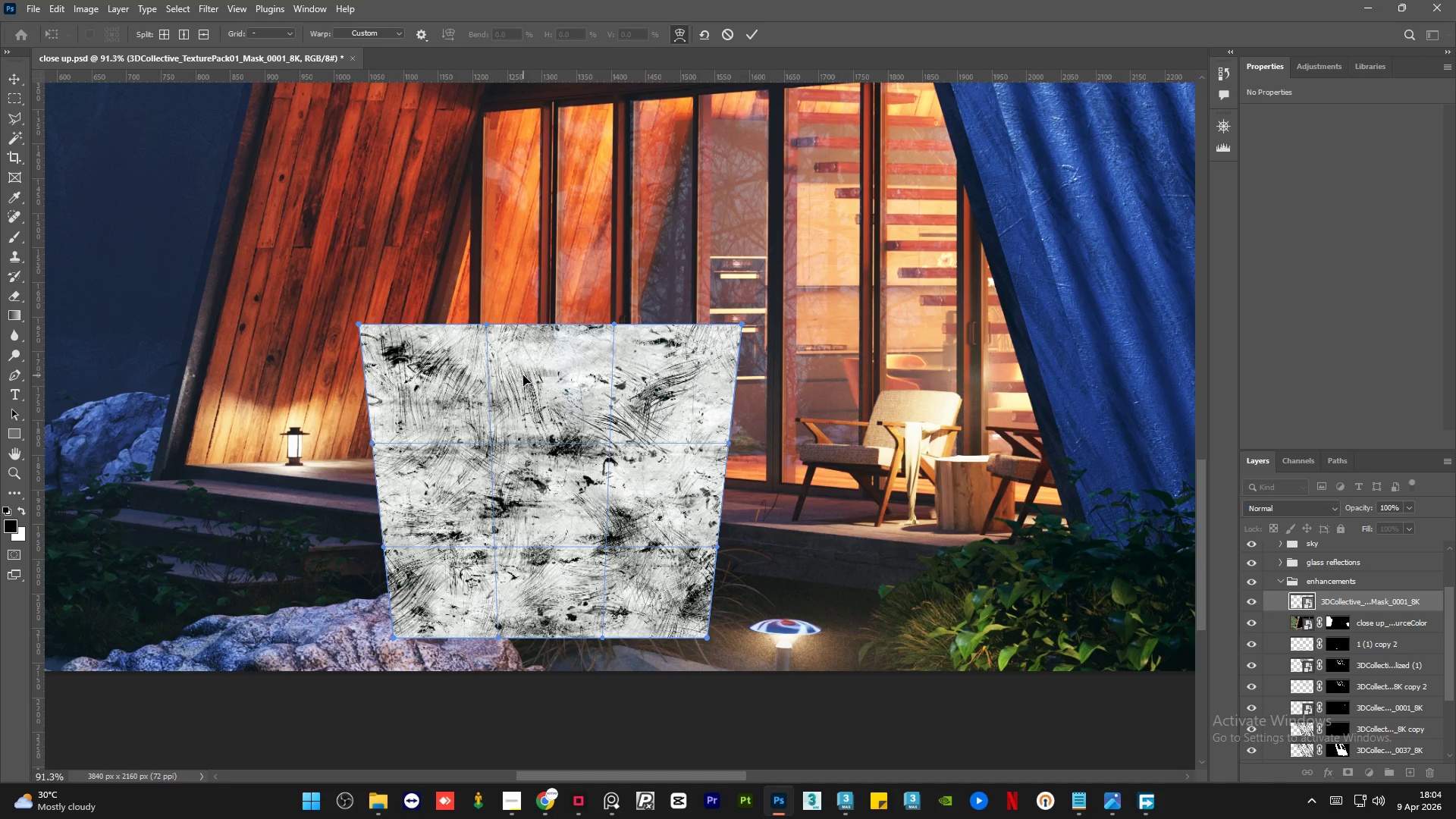 
key(Control+Z)
 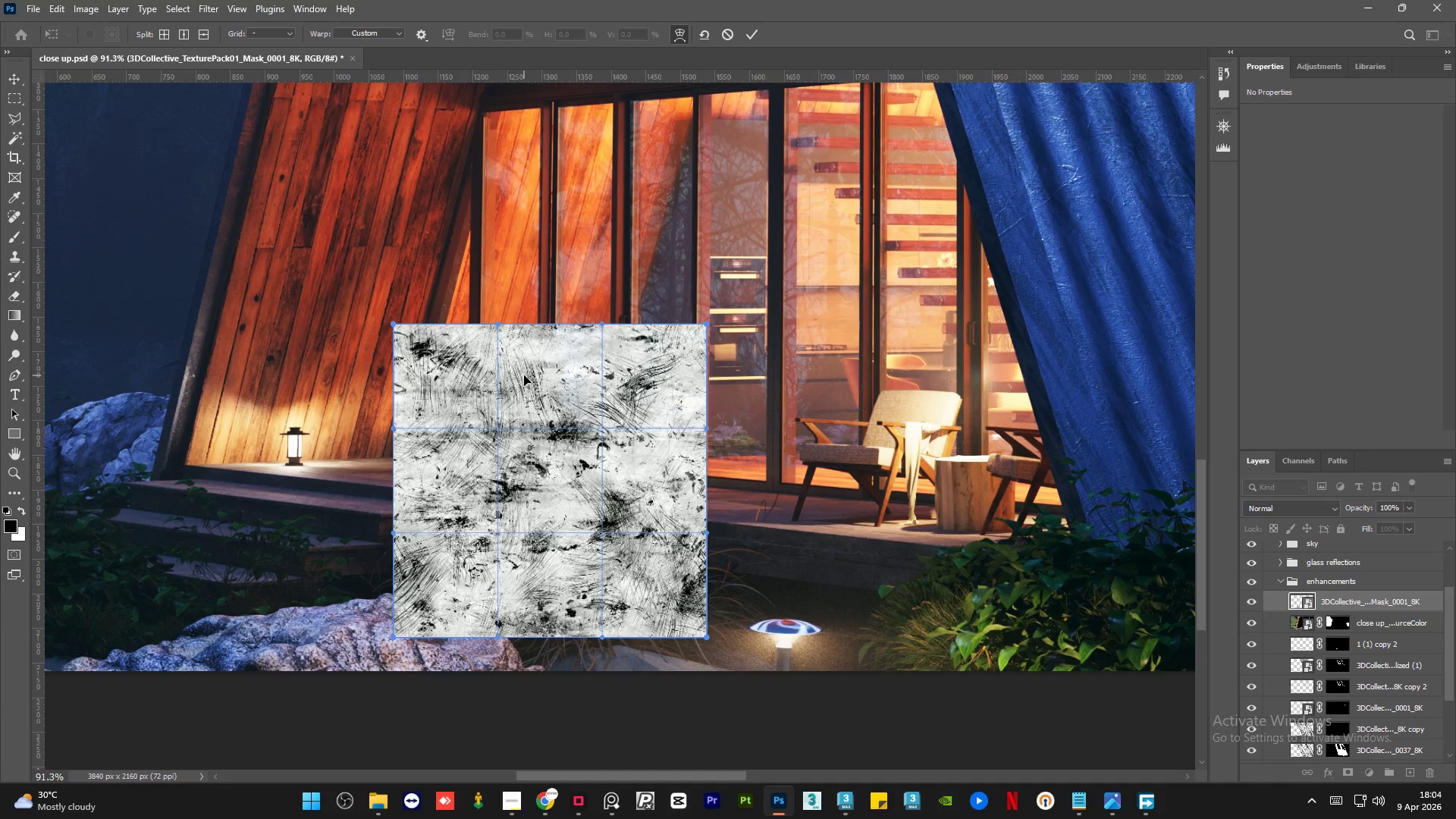 
right_click([535, 367])
 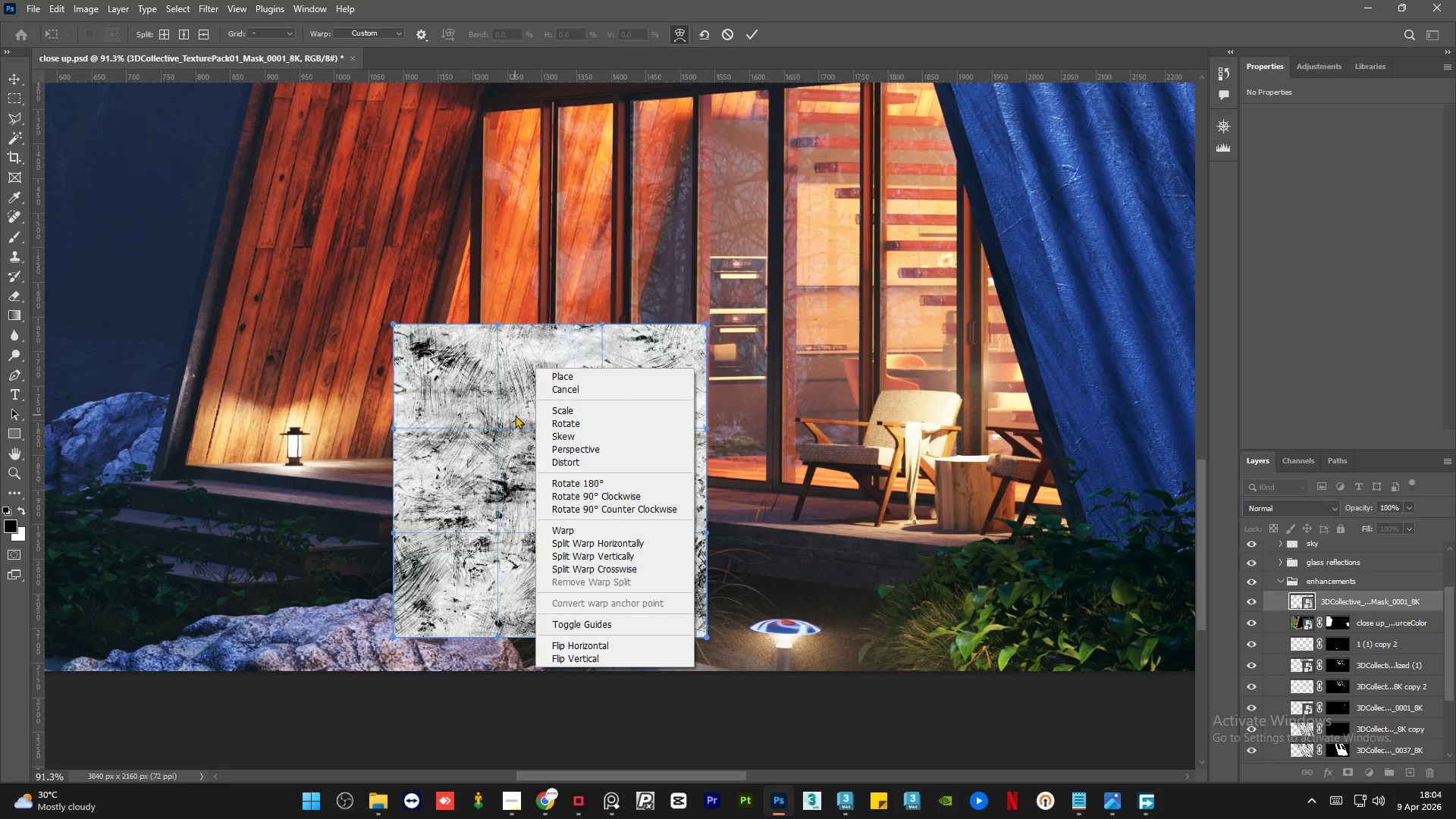 
left_click([598, 442])
 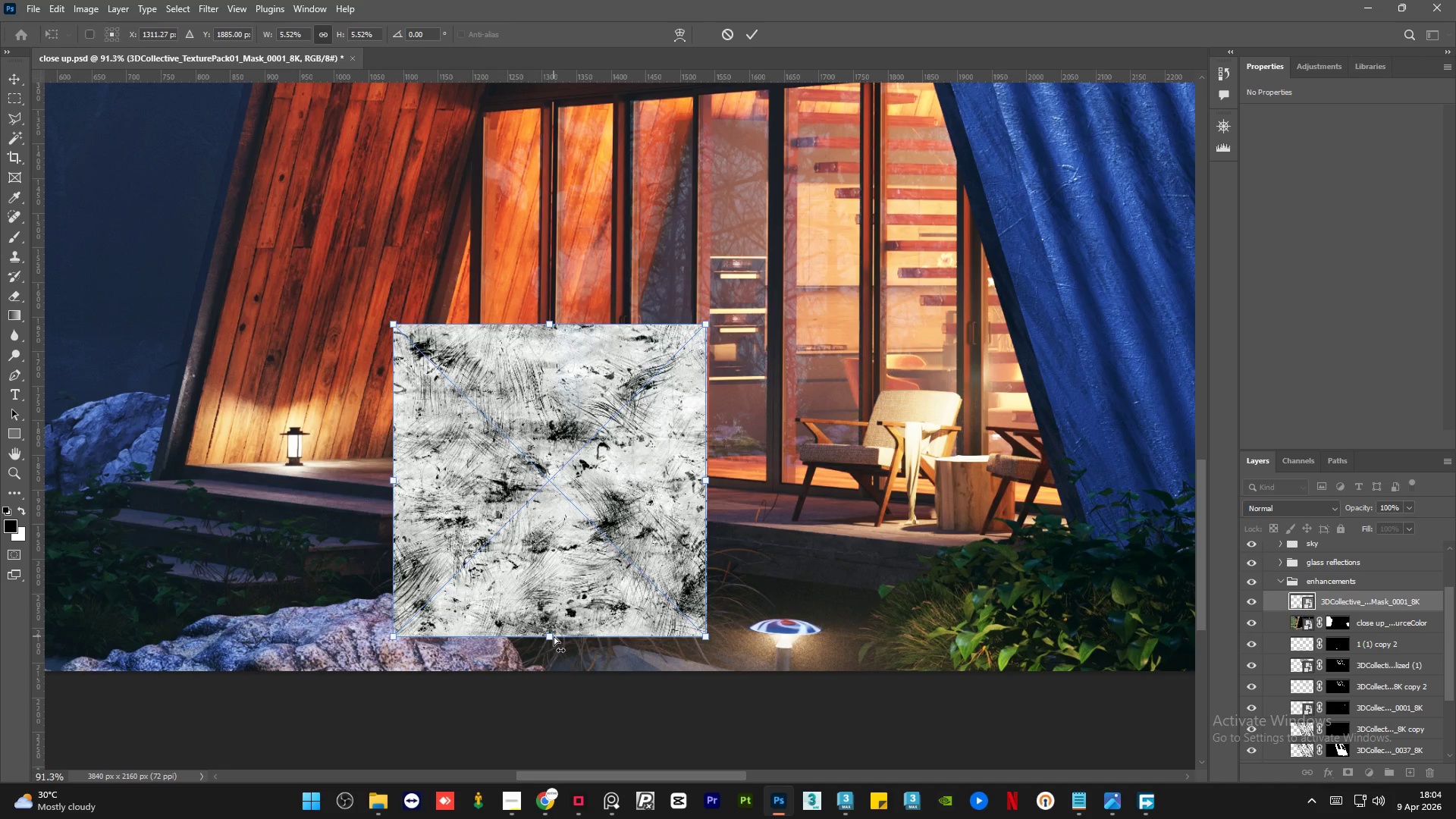 
left_click_drag(start_coordinate=[550, 636], to_coordinate=[965, 516])
 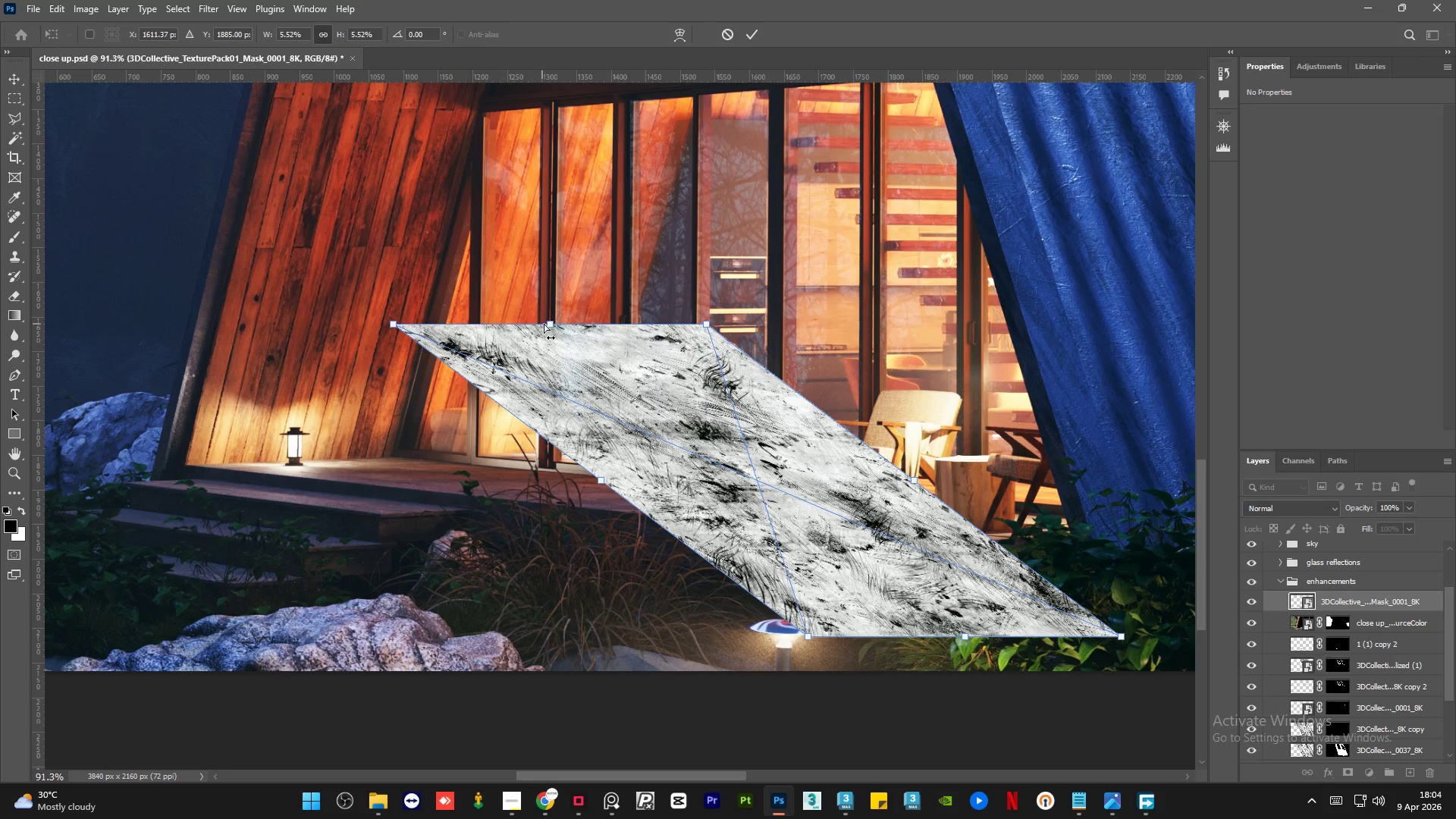 
left_click_drag(start_coordinate=[548, 324], to_coordinate=[392, 386])
 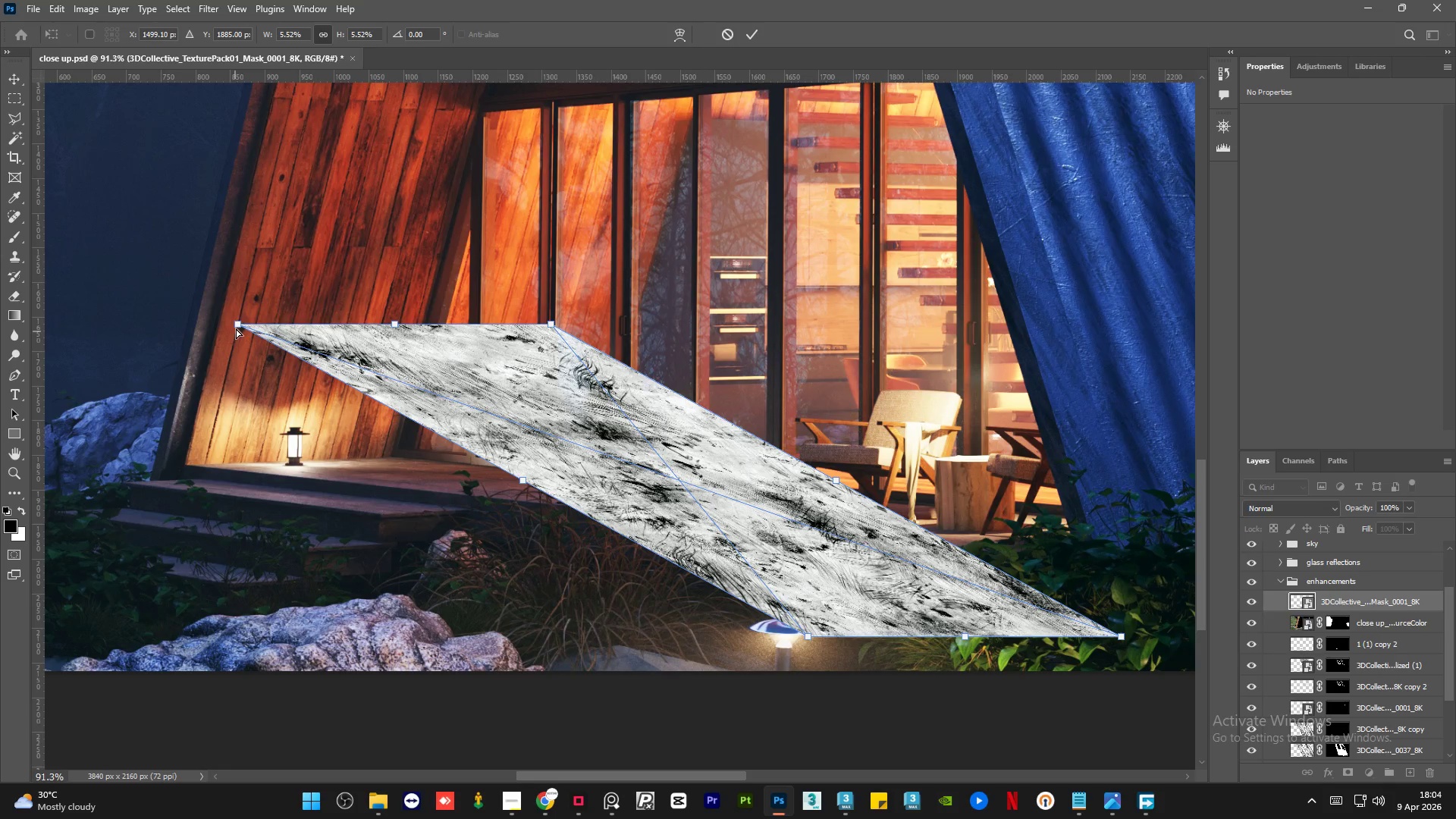 
left_click_drag(start_coordinate=[237, 325], to_coordinate=[272, 396])
 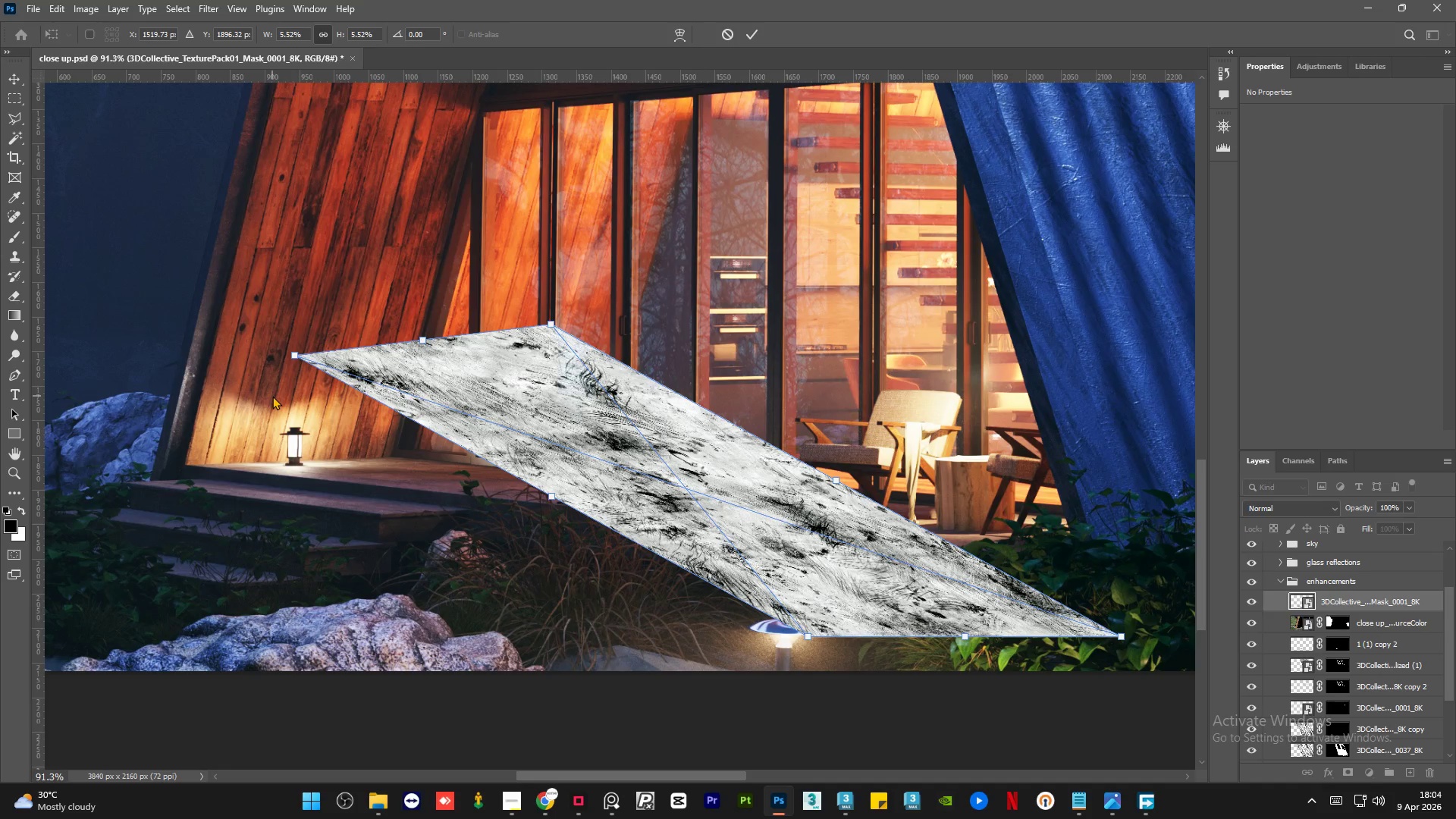 
key(Control+Z)
 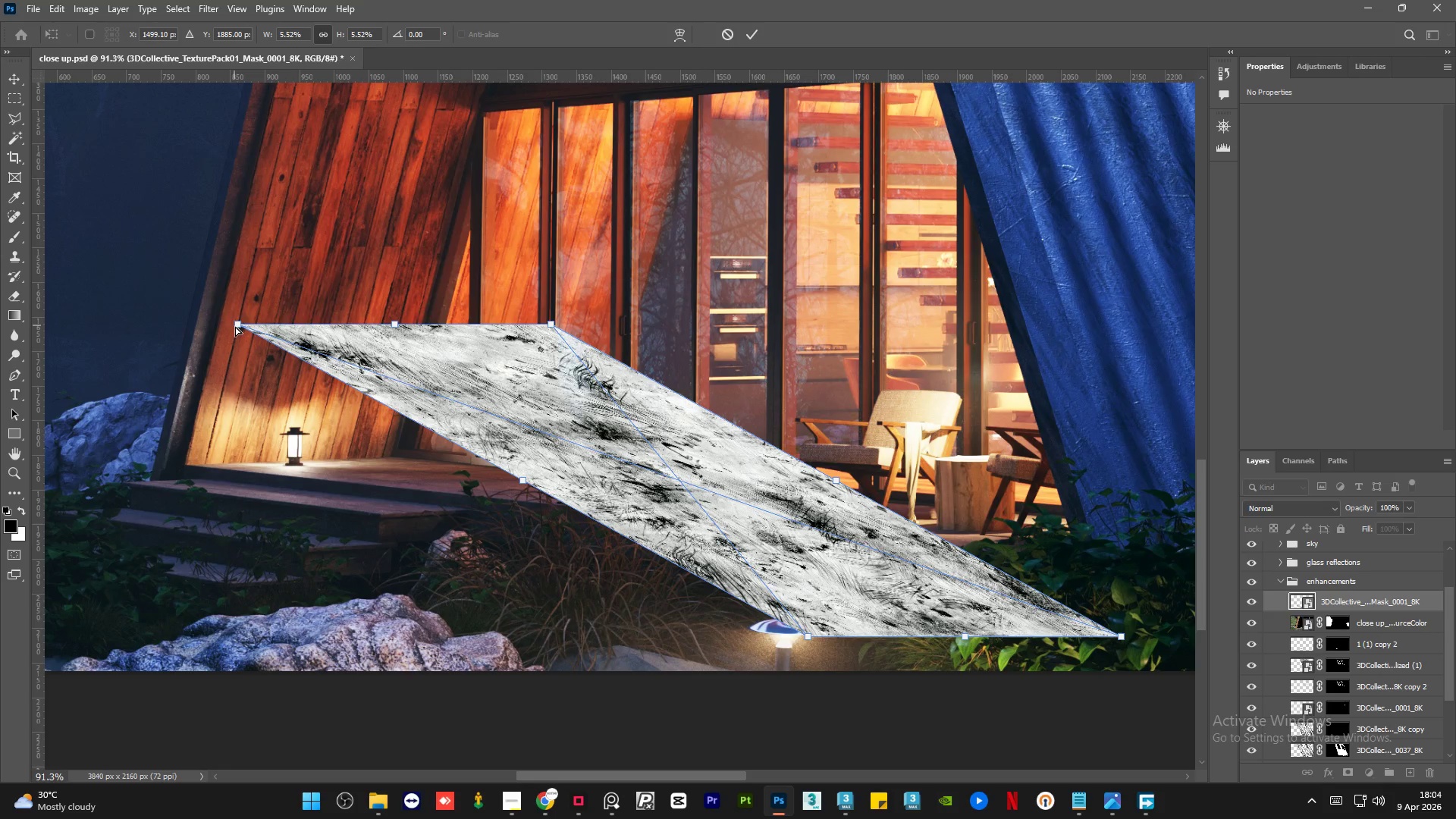 
left_click_drag(start_coordinate=[238, 326], to_coordinate=[271, 415])
 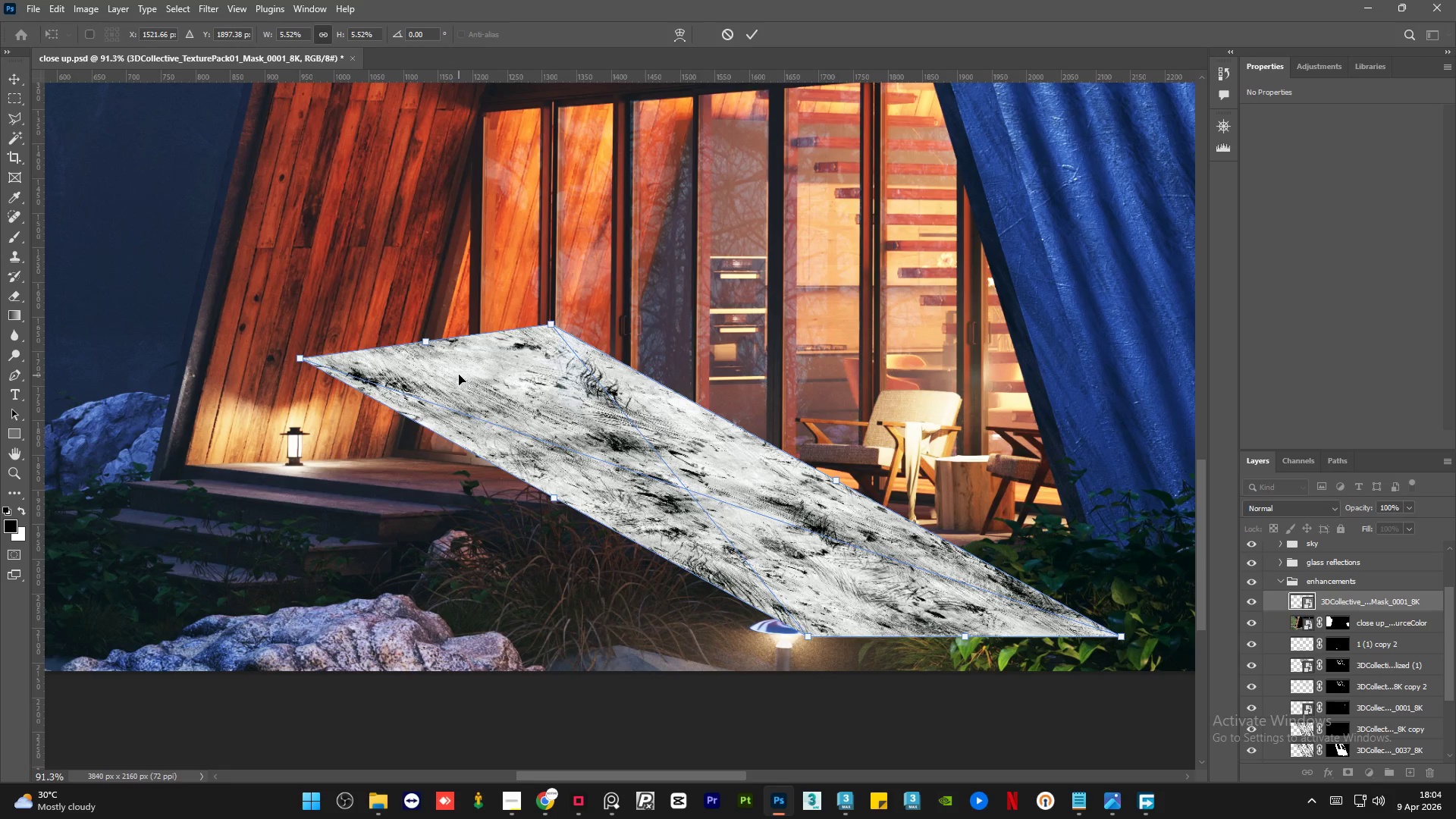 
left_click_drag(start_coordinate=[460, 370], to_coordinate=[352, 477])
 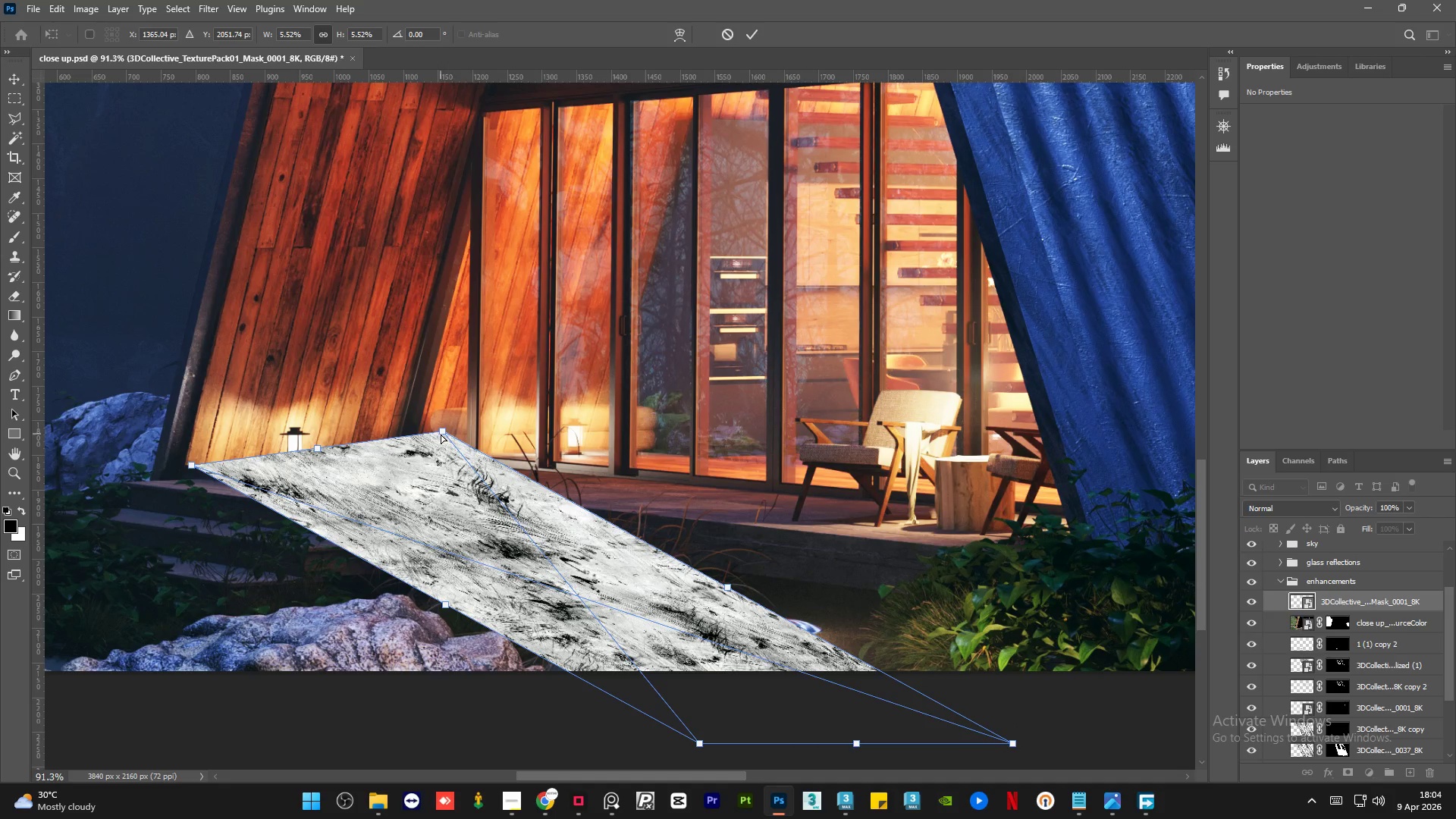 
left_click_drag(start_coordinate=[444, 431], to_coordinate=[397, 458])
 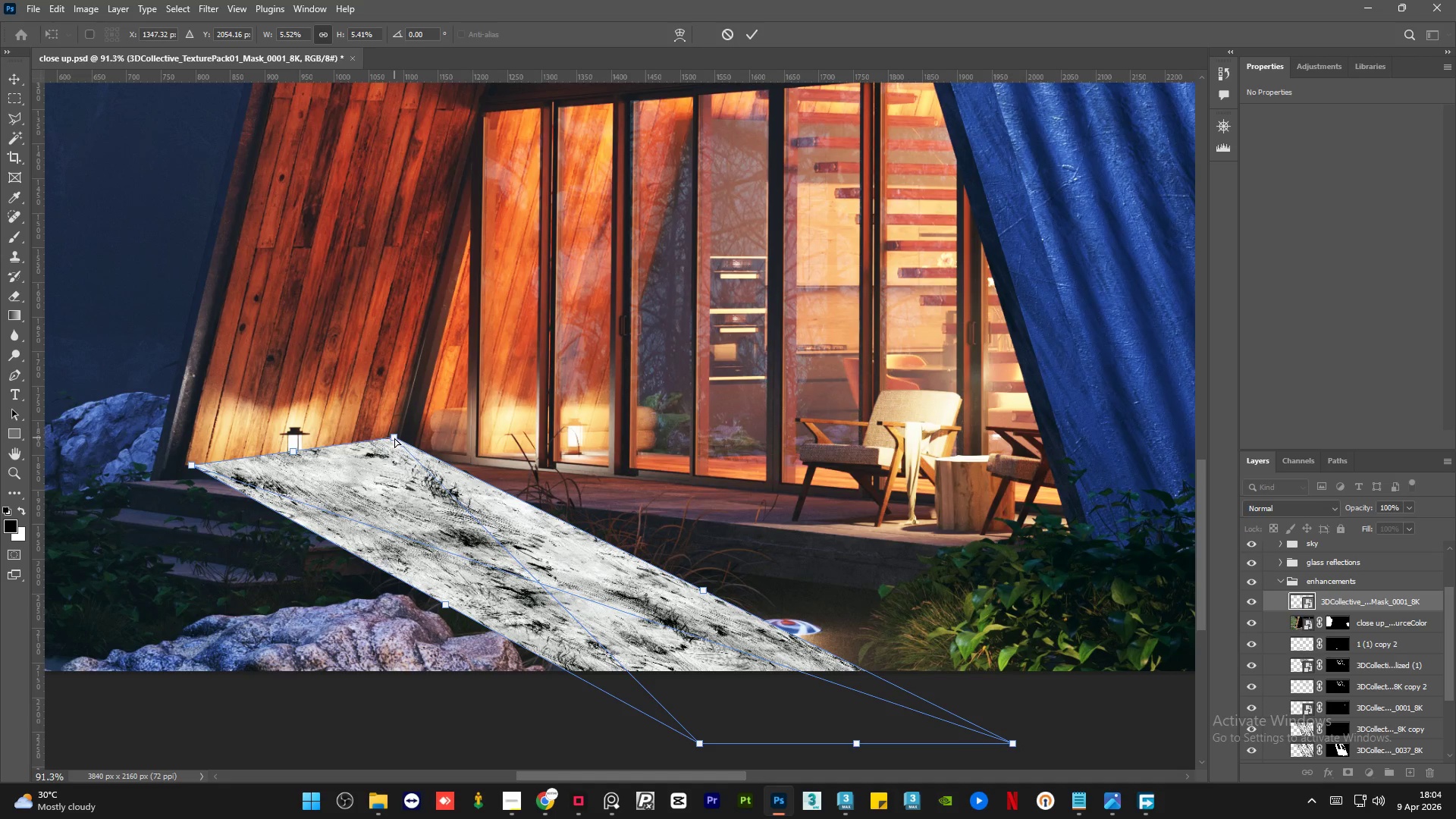 
left_click_drag(start_coordinate=[394, 437], to_coordinate=[391, 451])
 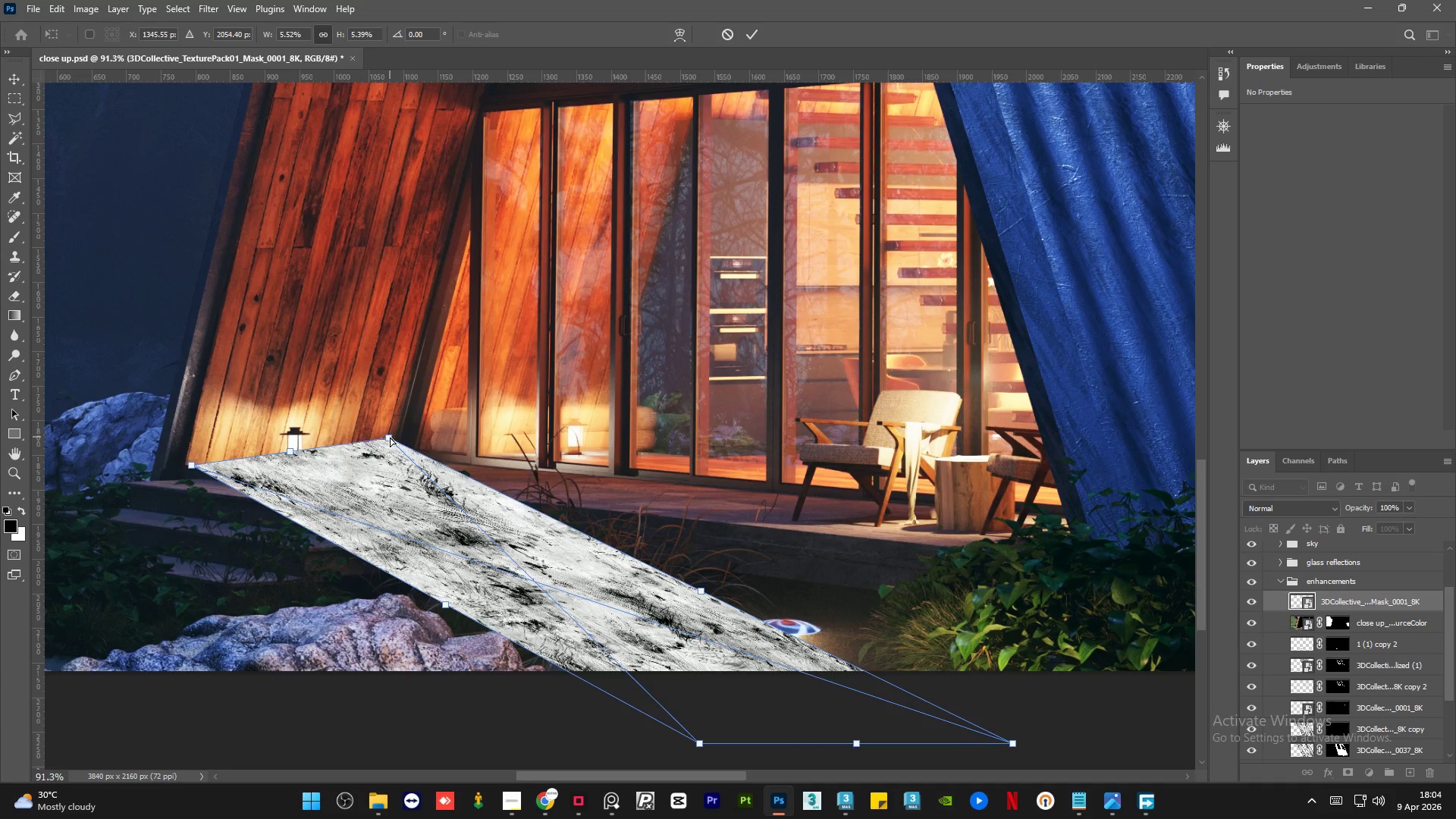 
left_click_drag(start_coordinate=[390, 437], to_coordinate=[387, 469])
 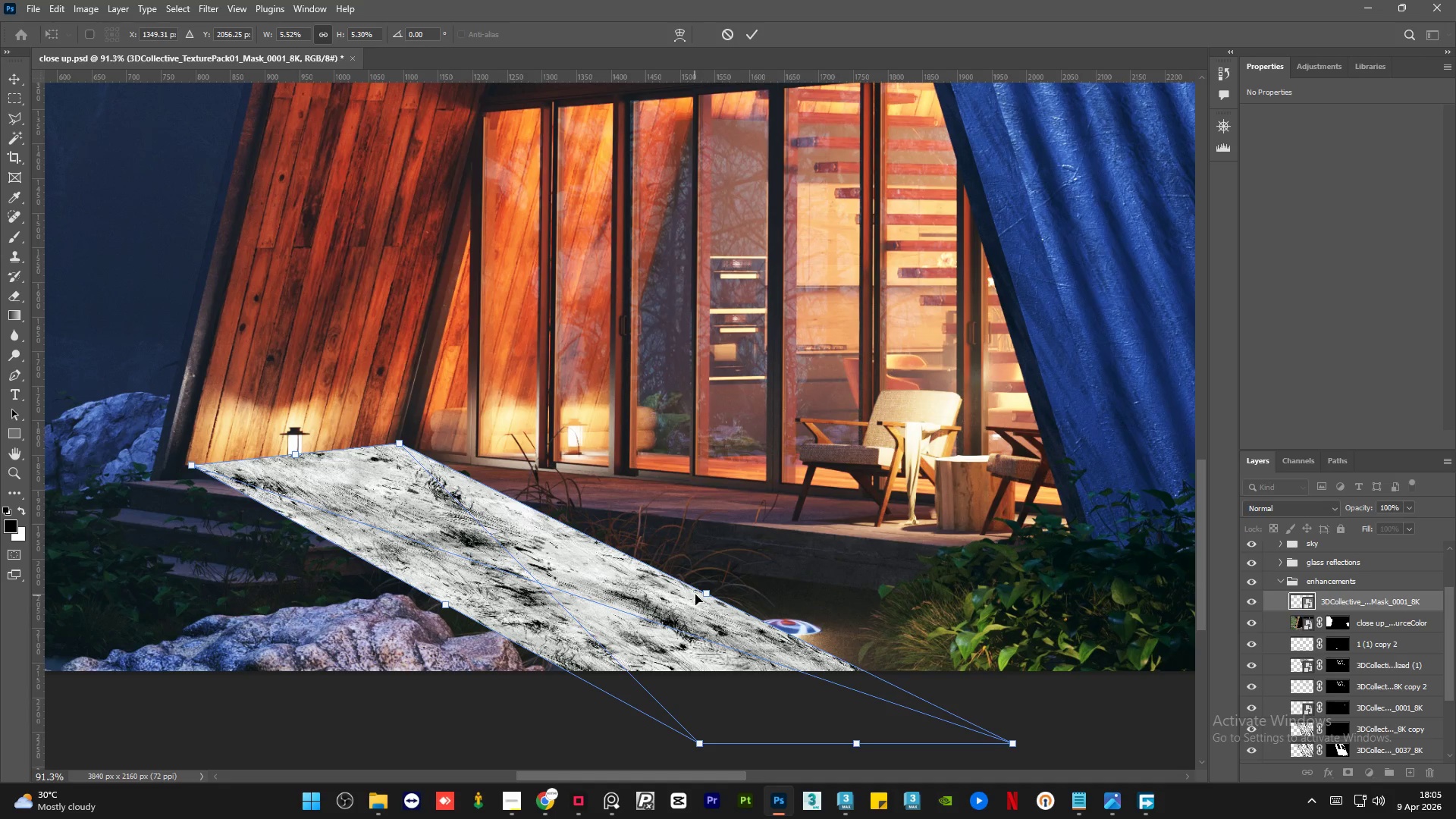 
hold_key(key=AltLeft, duration=0.45)
scroll: coordinate [604, 497], scroll_direction: down, amount: 1.0
 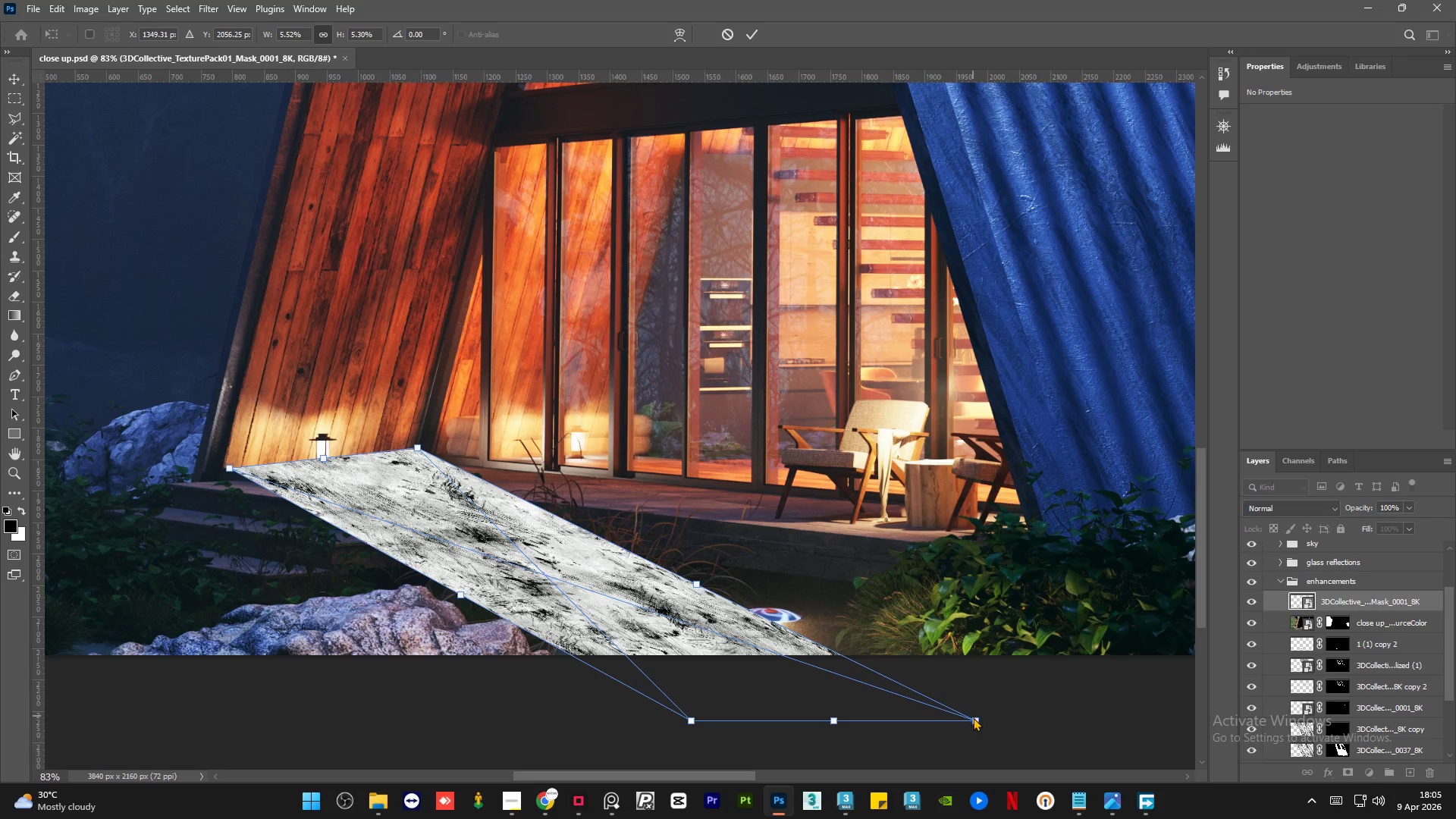 
left_click_drag(start_coordinate=[975, 723], to_coordinate=[941, 650])
 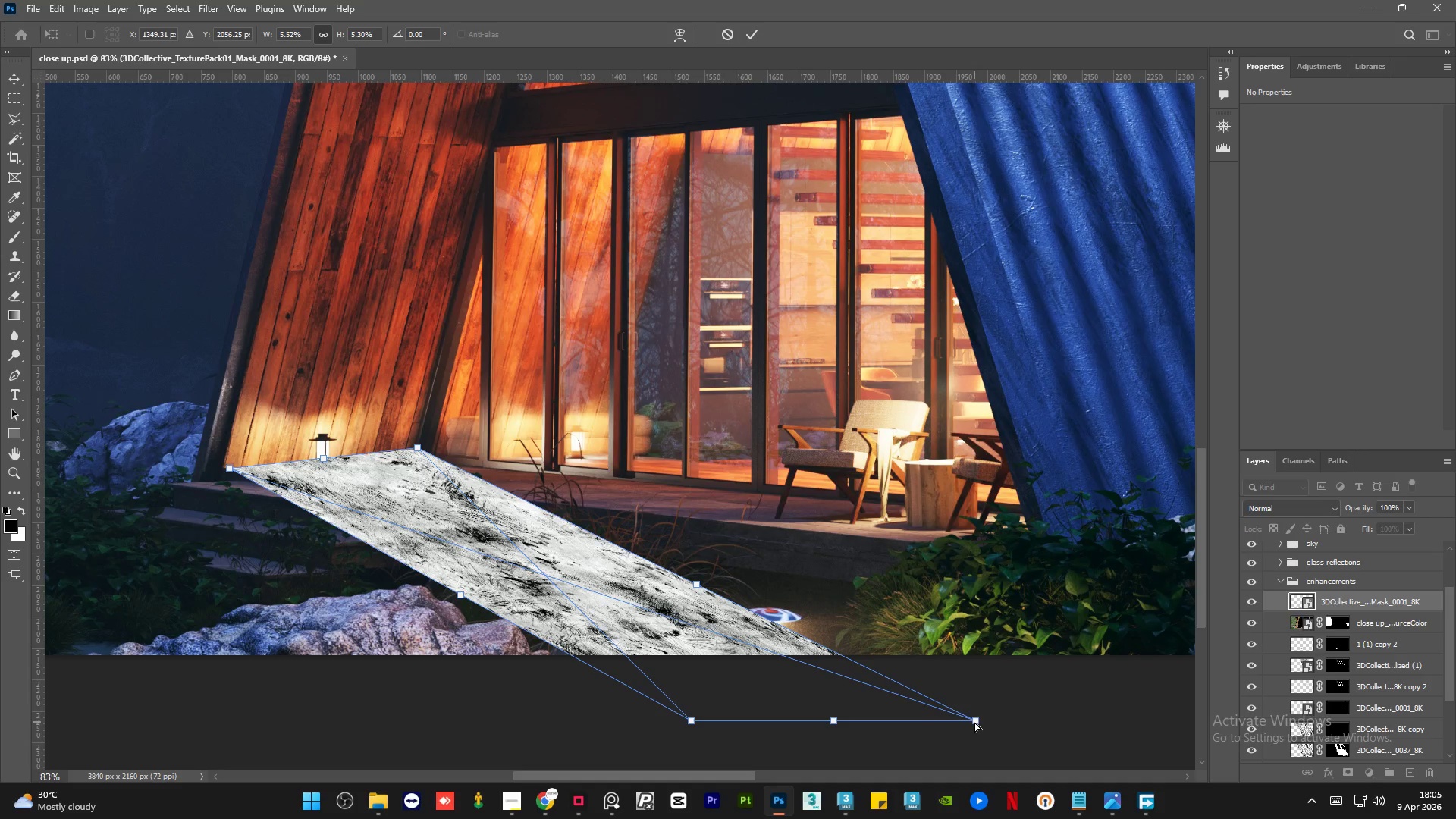 
left_click_drag(start_coordinate=[974, 722], to_coordinate=[851, 537])
 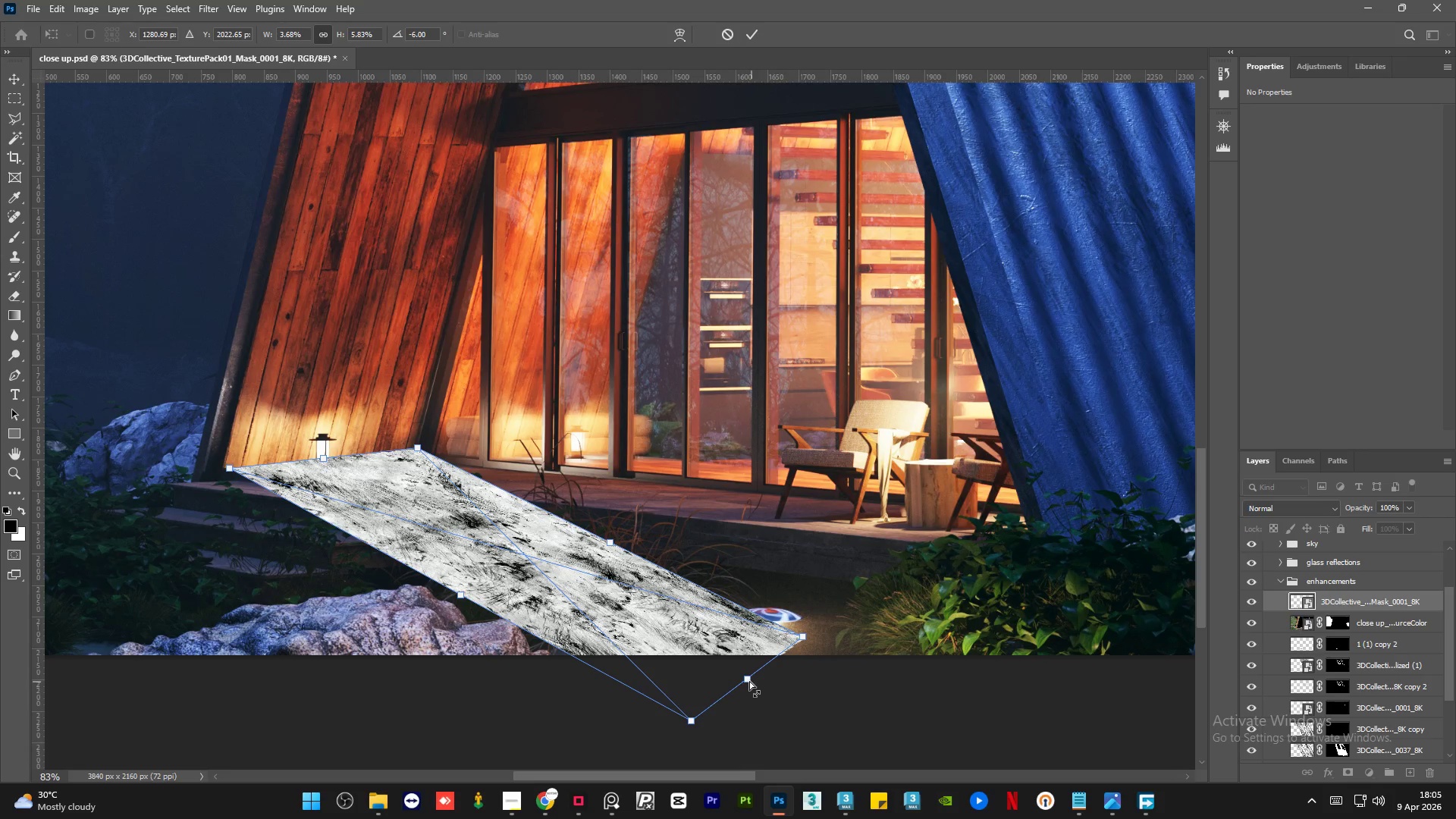 
left_click_drag(start_coordinate=[748, 680], to_coordinate=[879, 517])
 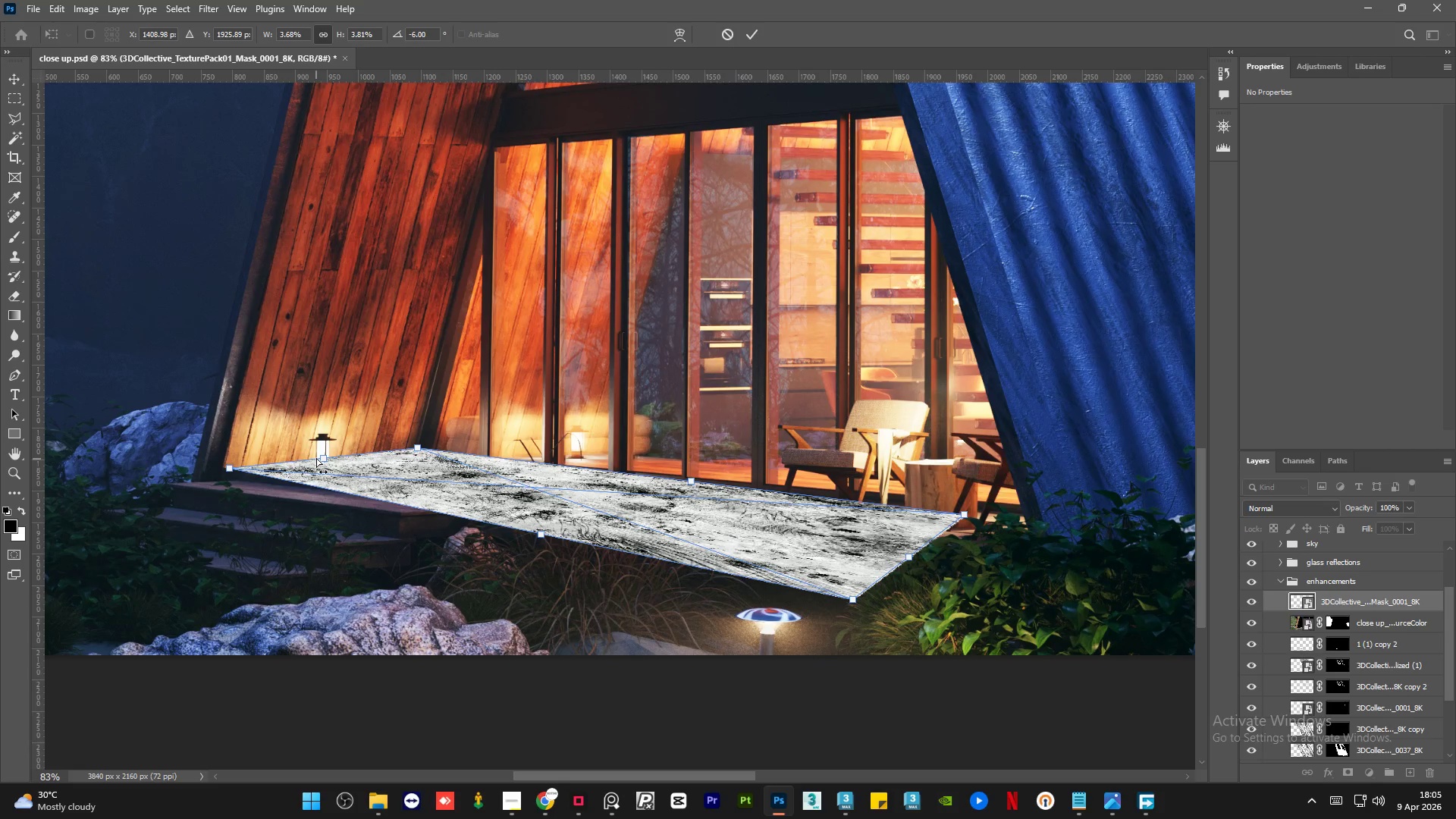 
left_click_drag(start_coordinate=[321, 457], to_coordinate=[312, 460])
 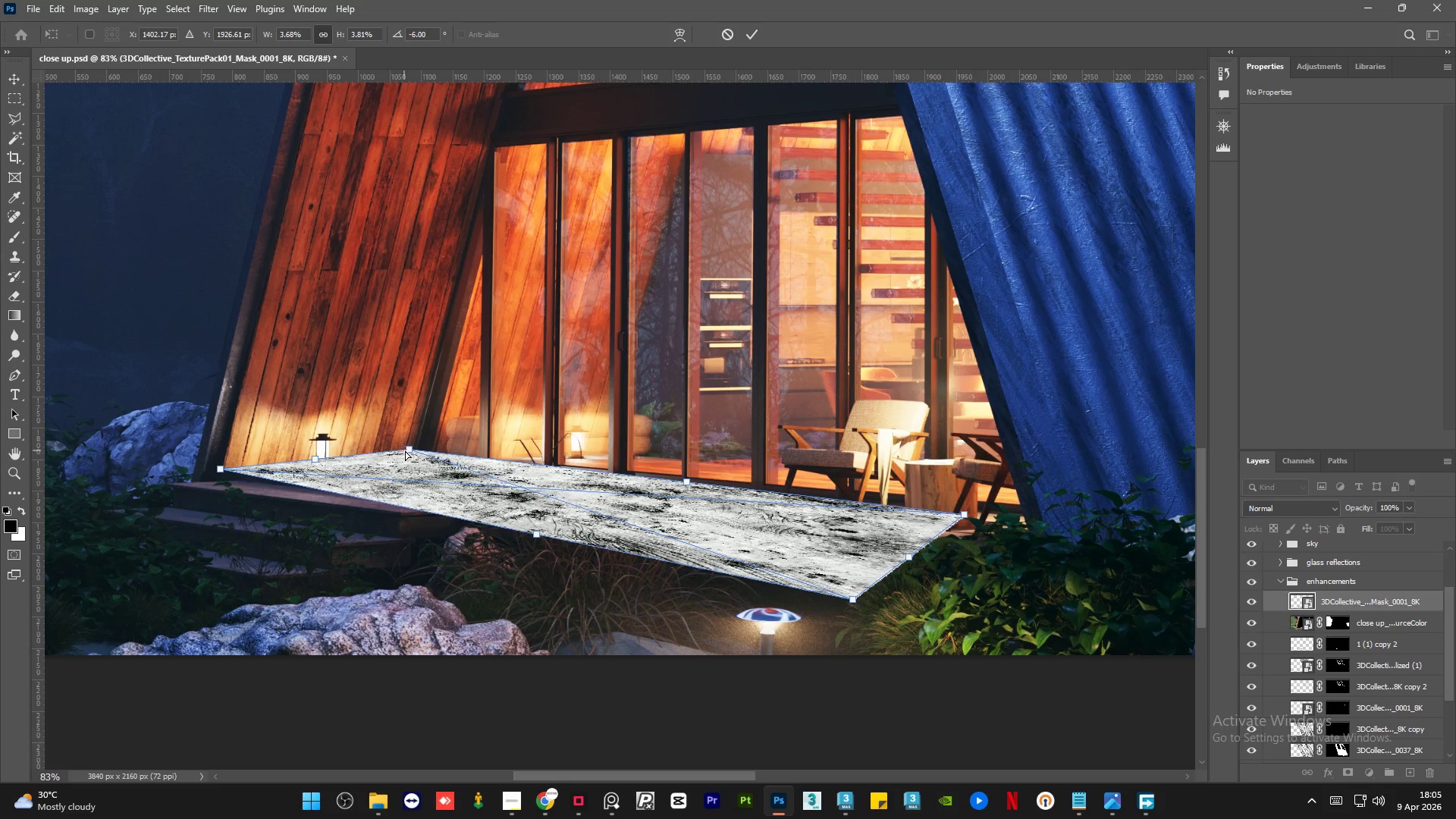 
left_click_drag(start_coordinate=[407, 450], to_coordinate=[410, 482])
 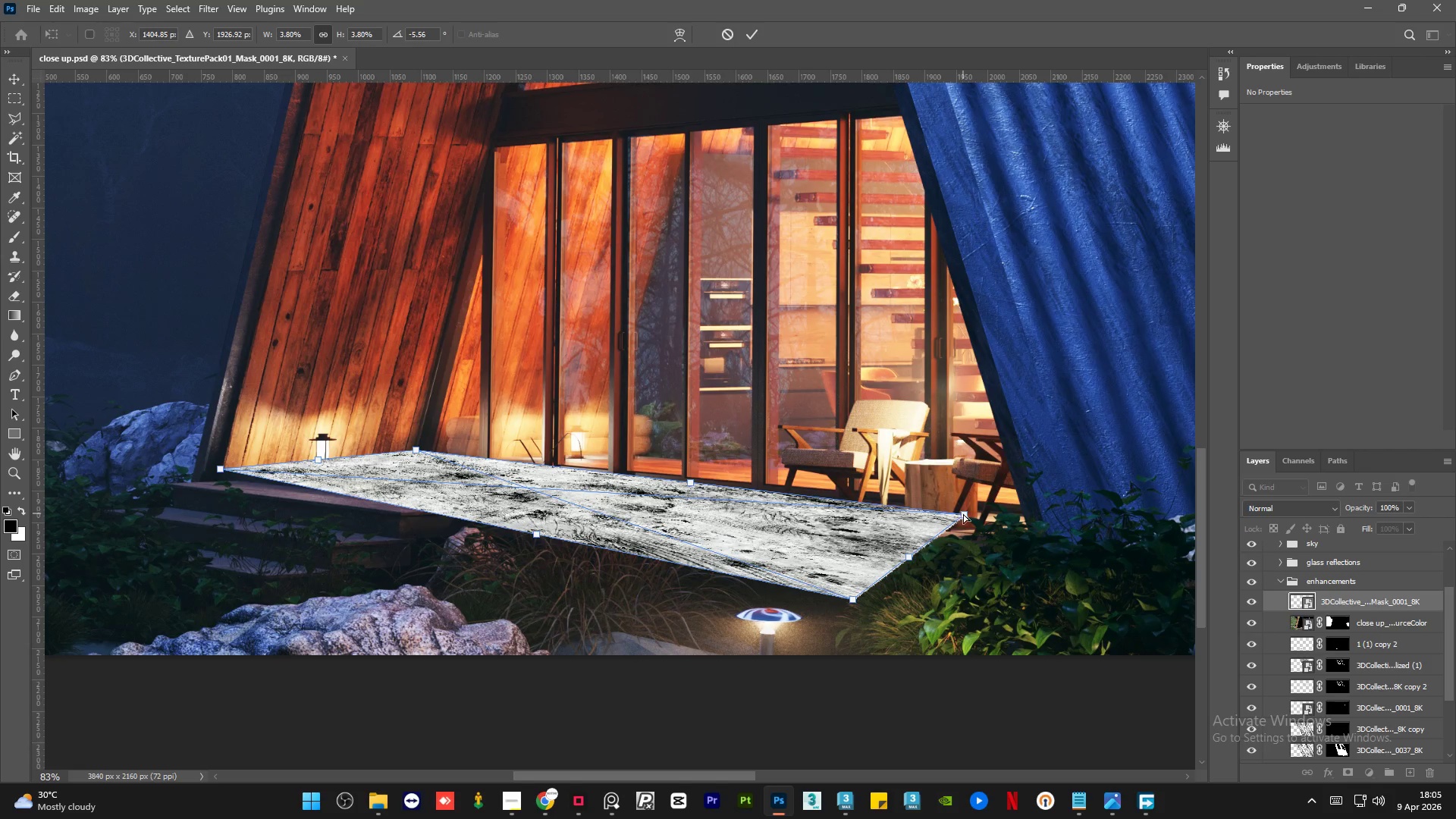 
left_click_drag(start_coordinate=[964, 513], to_coordinate=[1012, 510])
 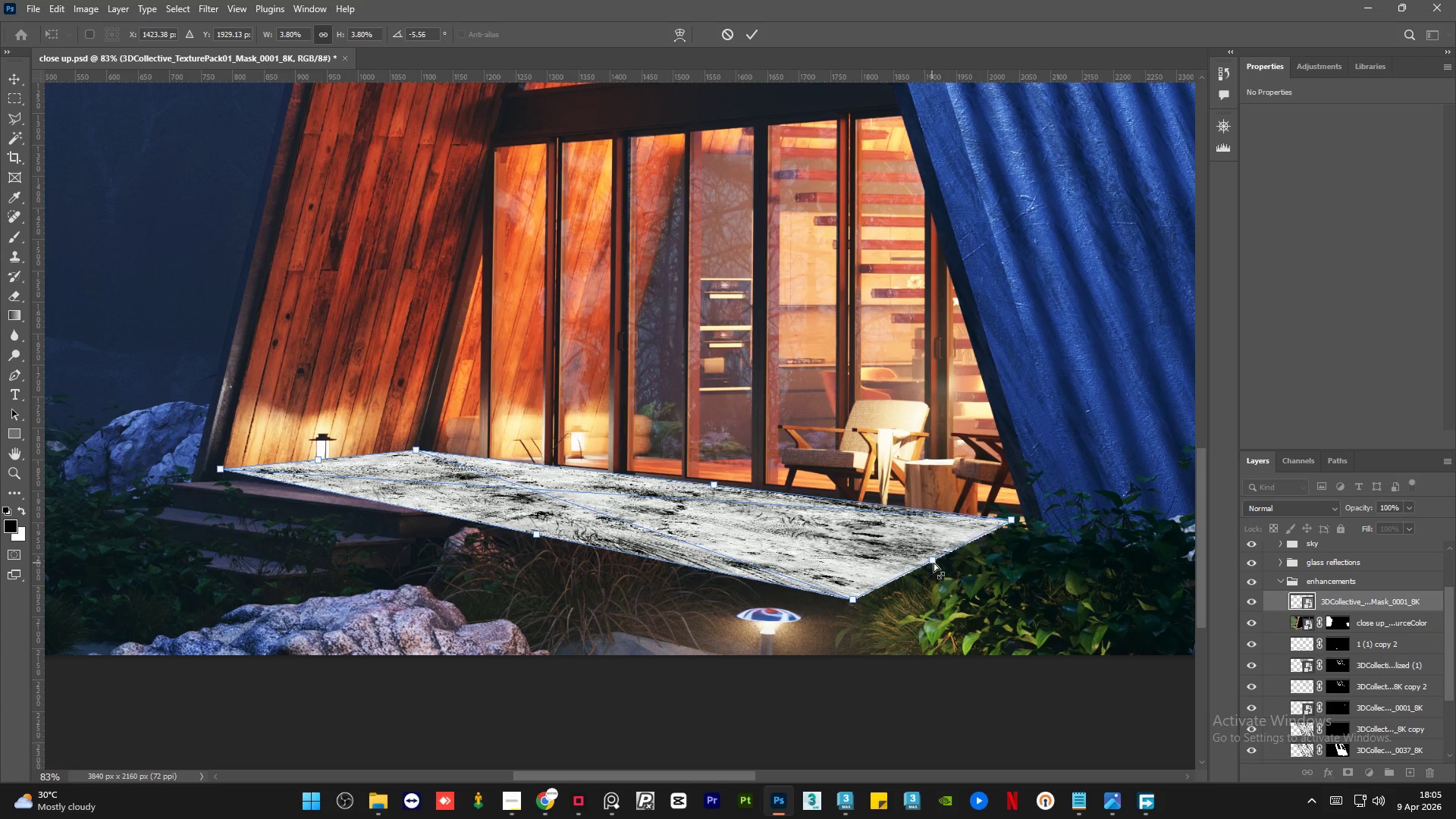 
left_click_drag(start_coordinate=[930, 560], to_coordinate=[947, 558])
 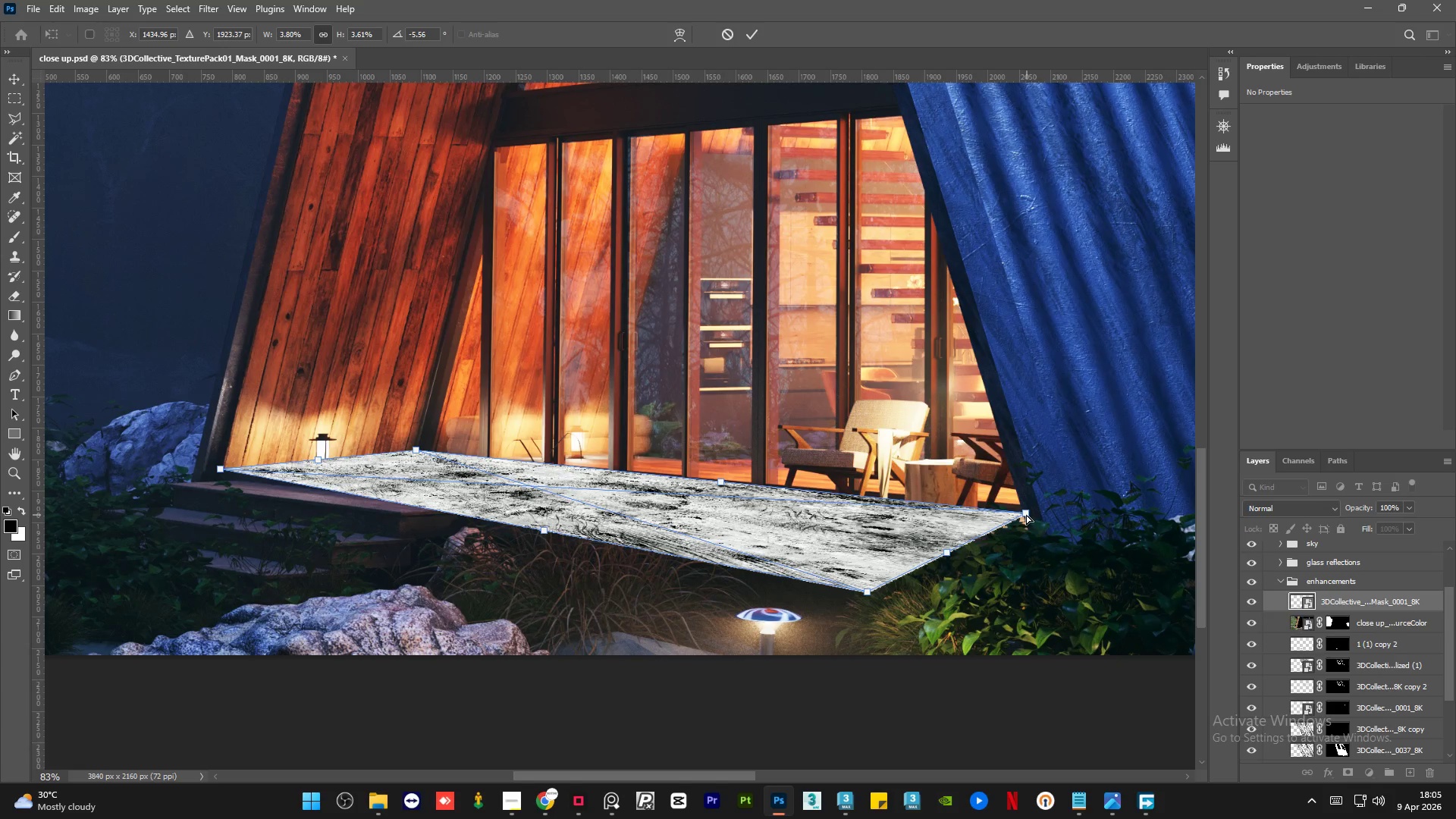 
left_click_drag(start_coordinate=[1024, 513], to_coordinate=[1043, 516])
 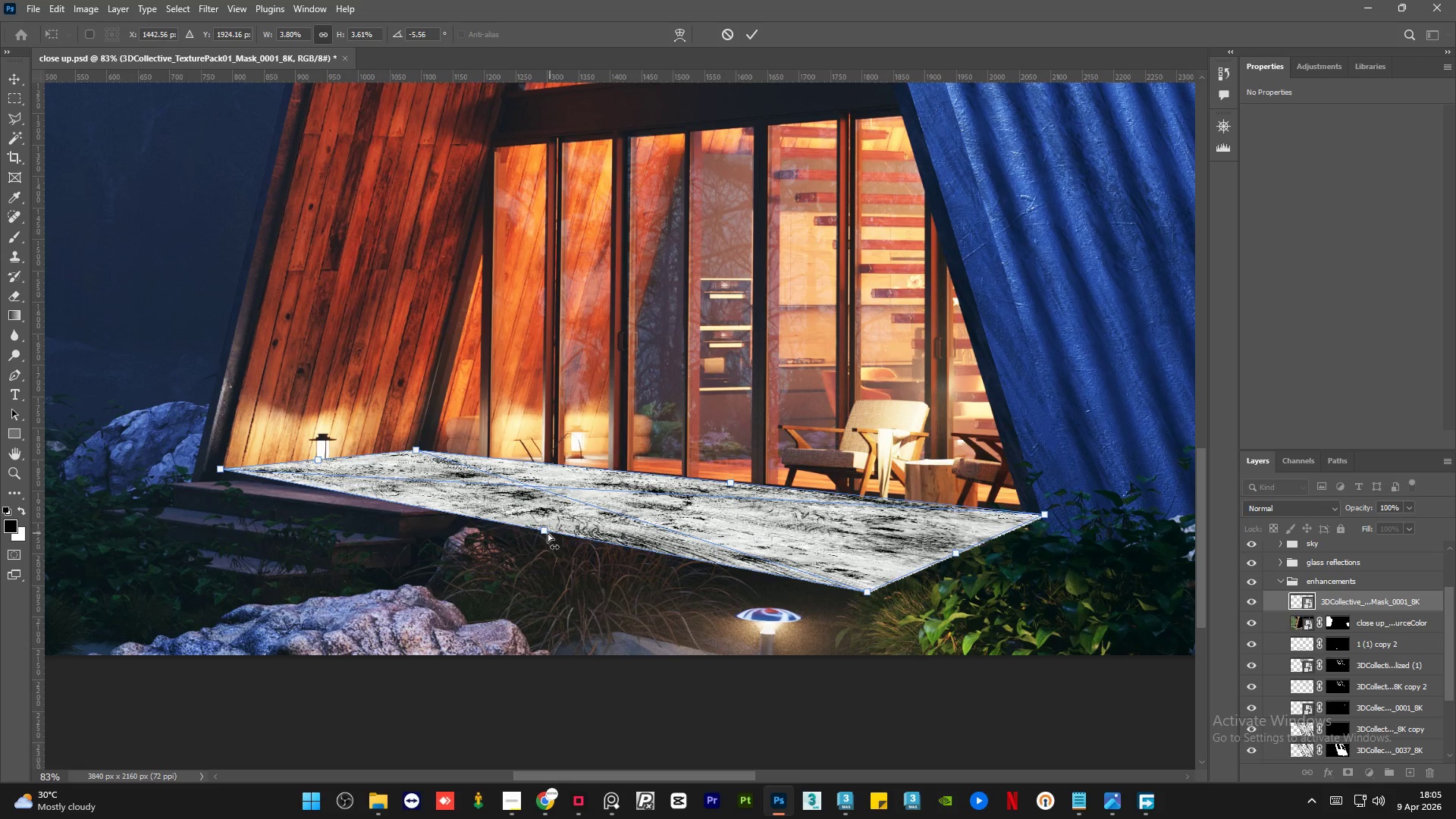 
left_click_drag(start_coordinate=[542, 532], to_coordinate=[546, 526])
 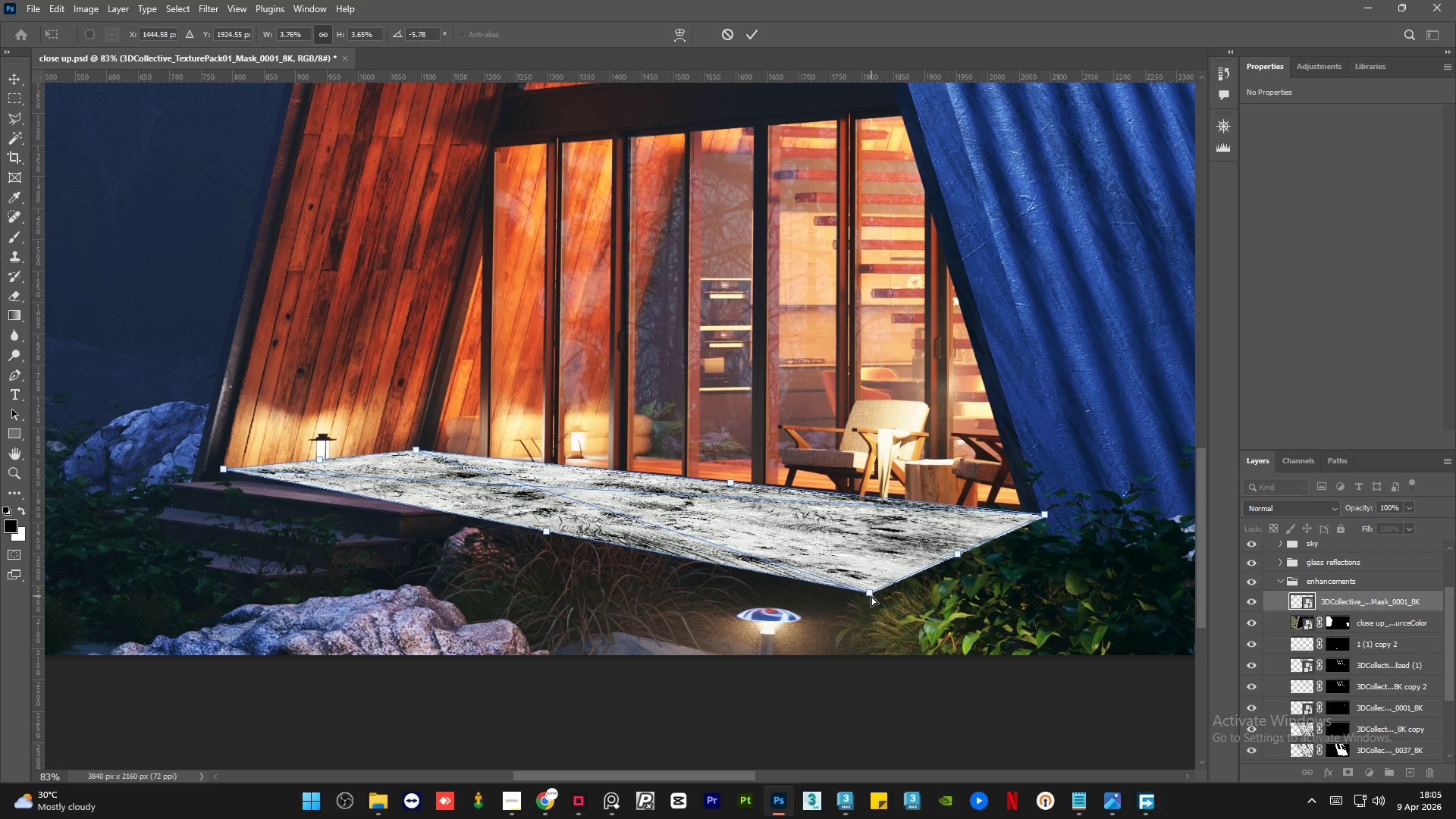 
left_click_drag(start_coordinate=[870, 594], to_coordinate=[932, 541])
 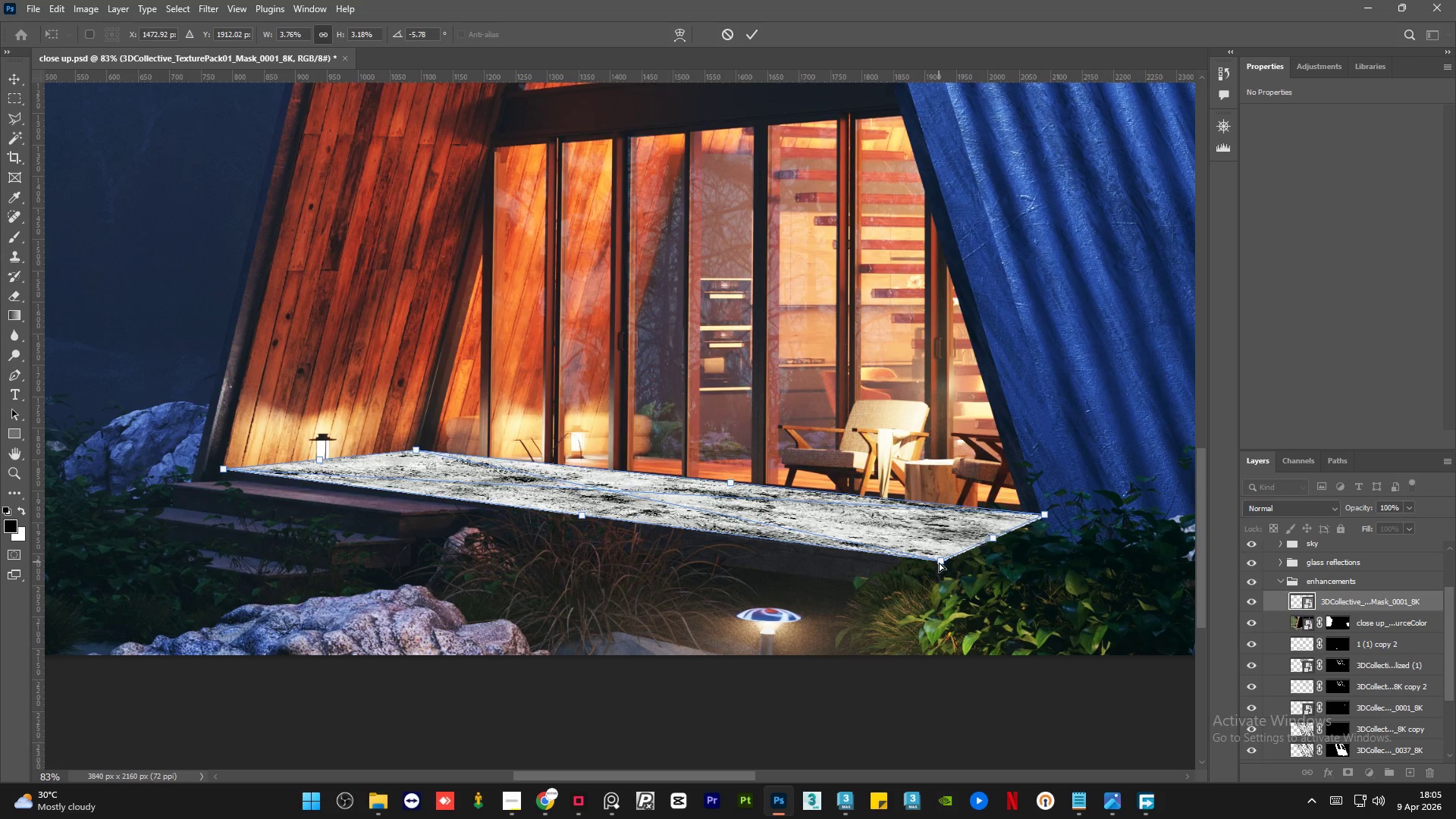 
left_click_drag(start_coordinate=[940, 559], to_coordinate=[936, 547])
 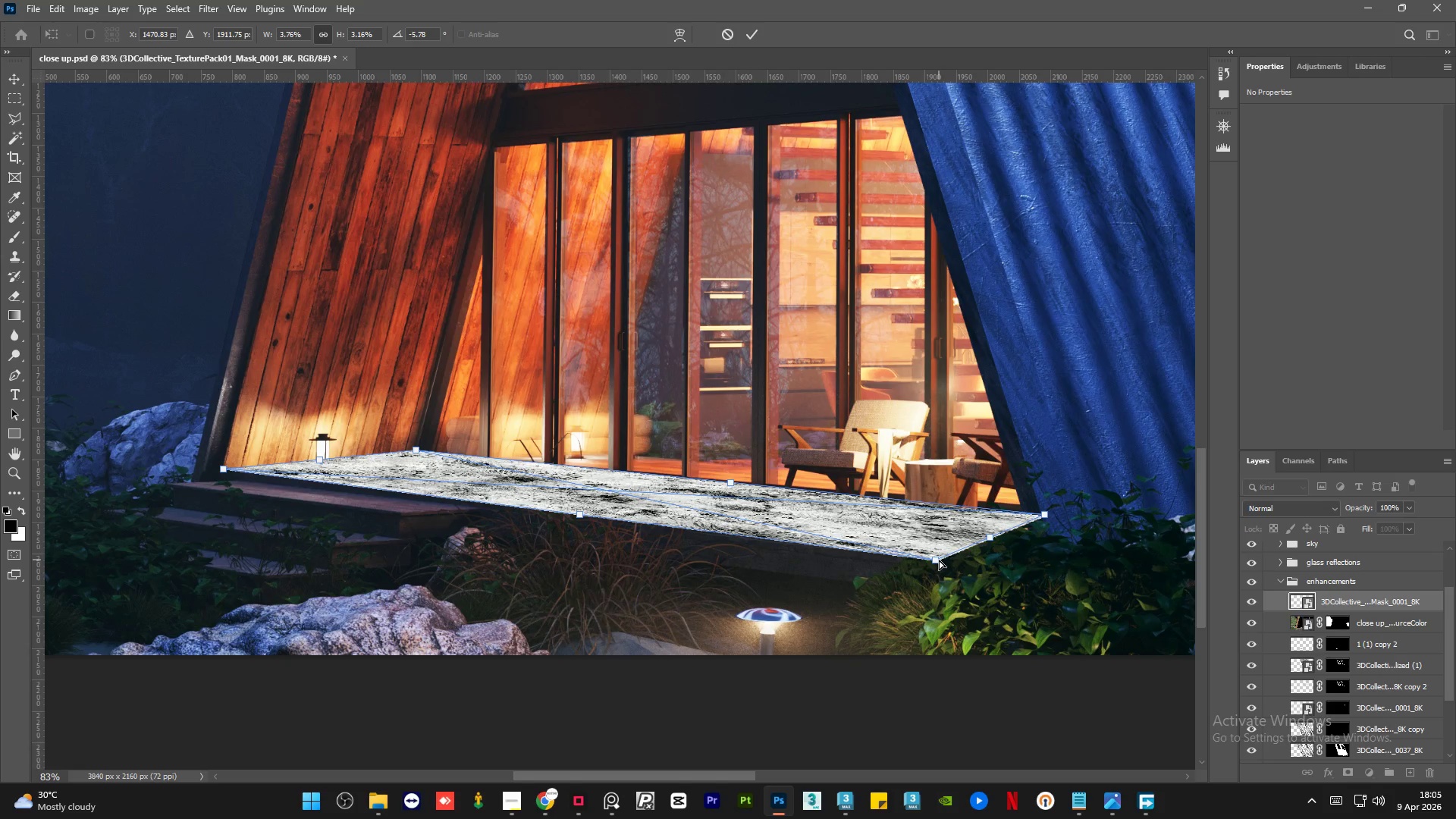 
left_click_drag(start_coordinate=[936, 560], to_coordinate=[931, 552])
 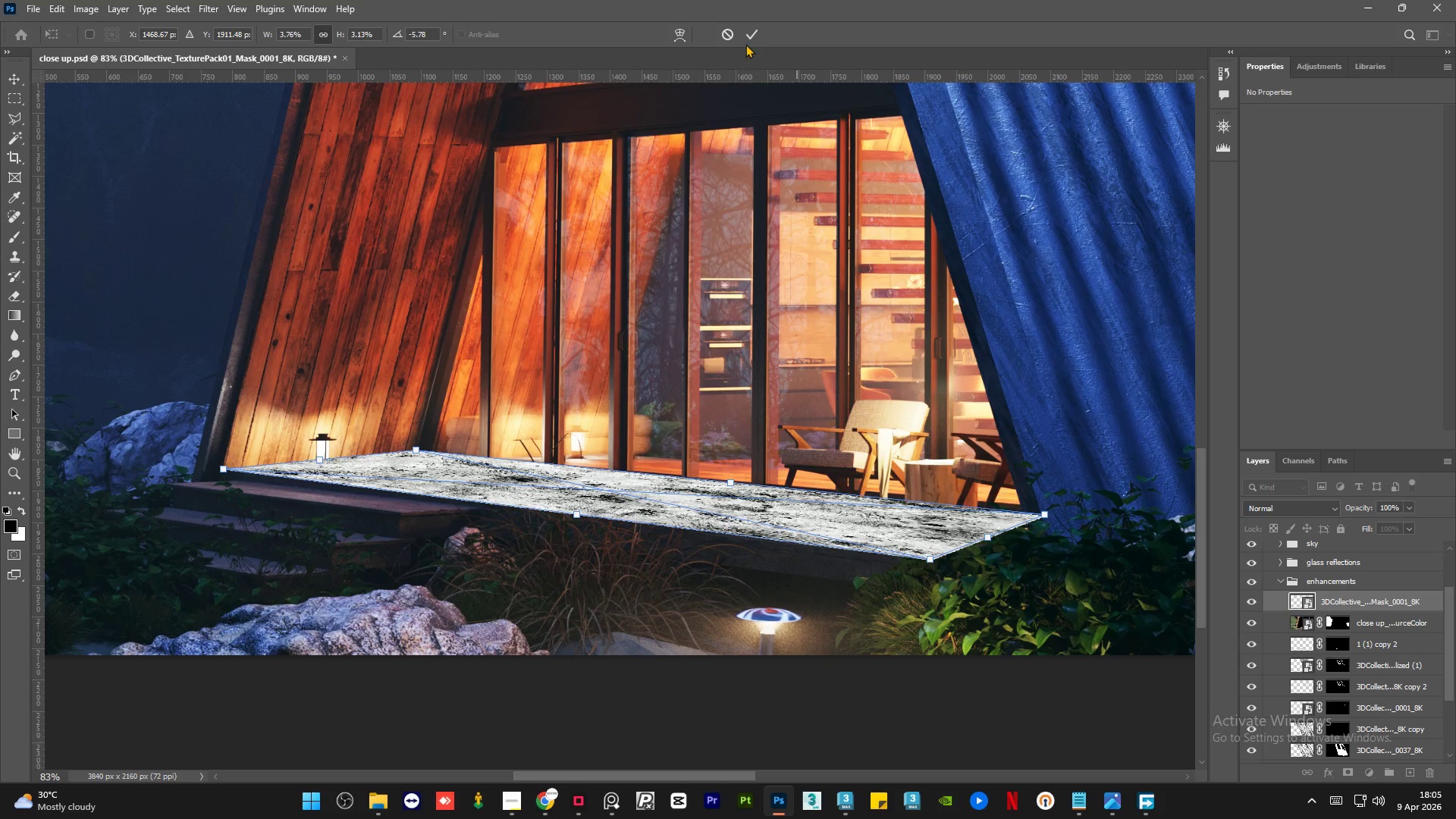 
left_click([750, 36])
 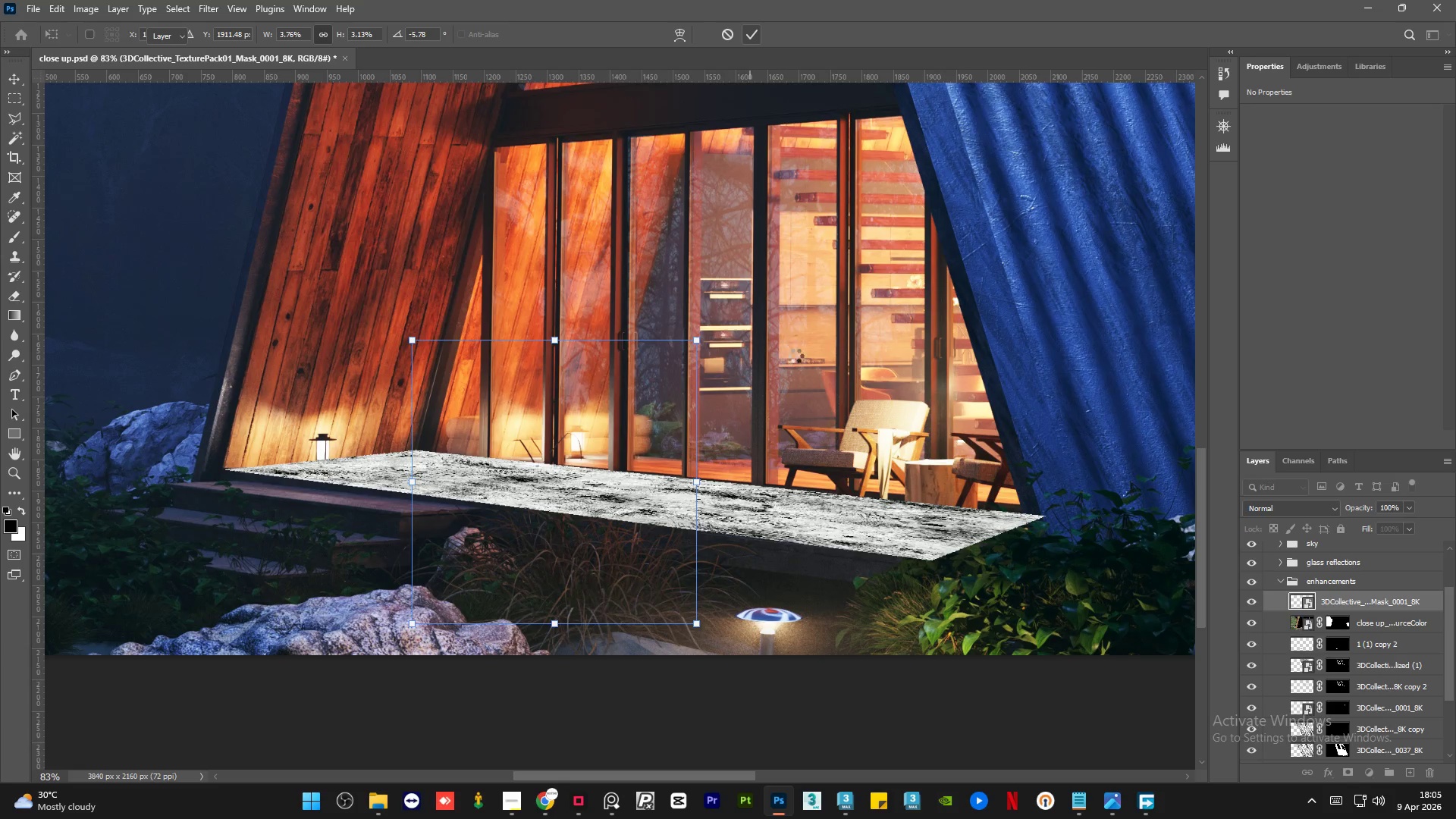 
hold_key(key=AltLeft, duration=0.81)
 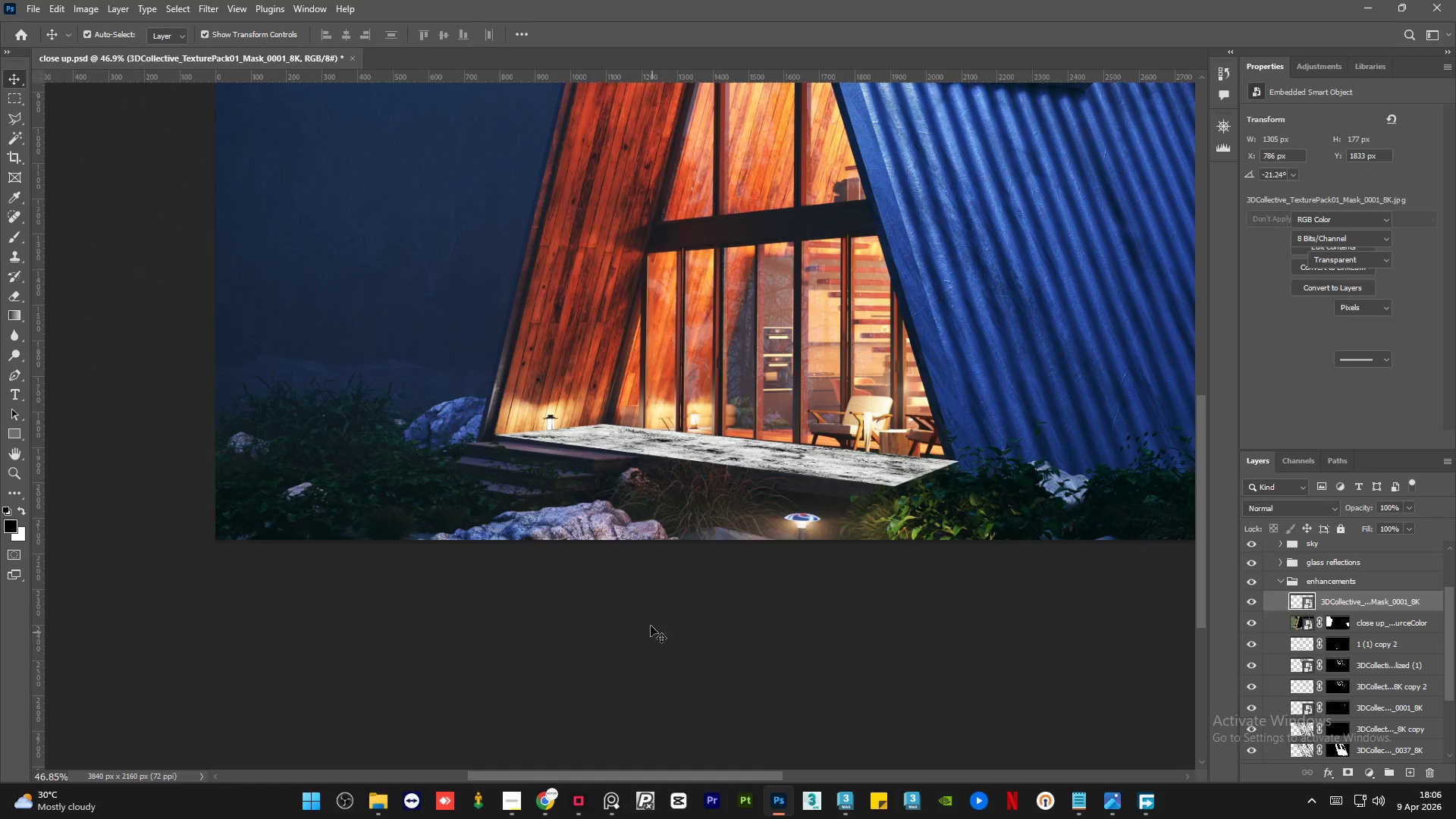 
hold_key(key=AltLeft, duration=1.44)
left_click([652, 632])
 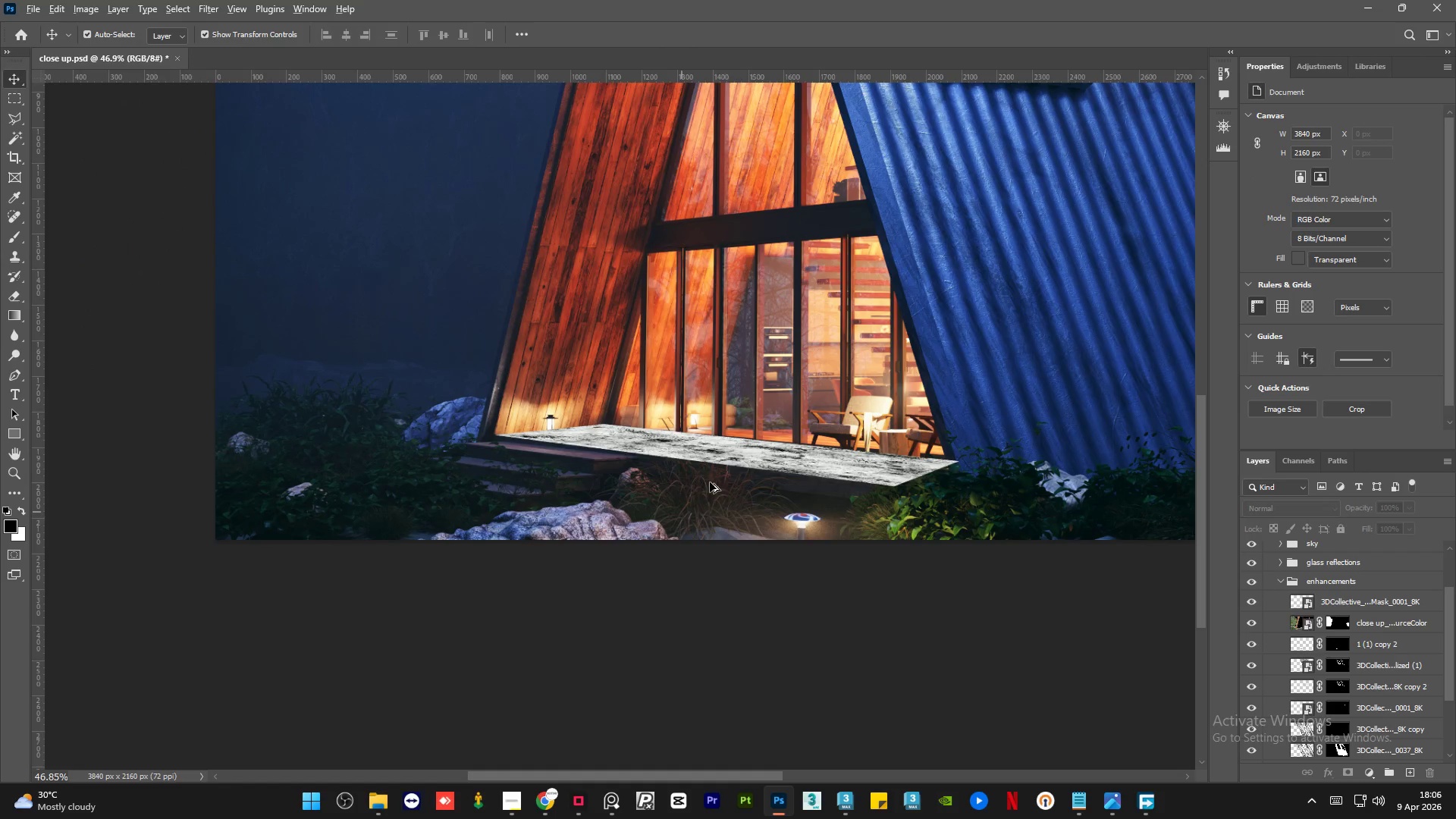 
scroll: coordinate [846, 391], scroll_direction: down, amount: 6.0
 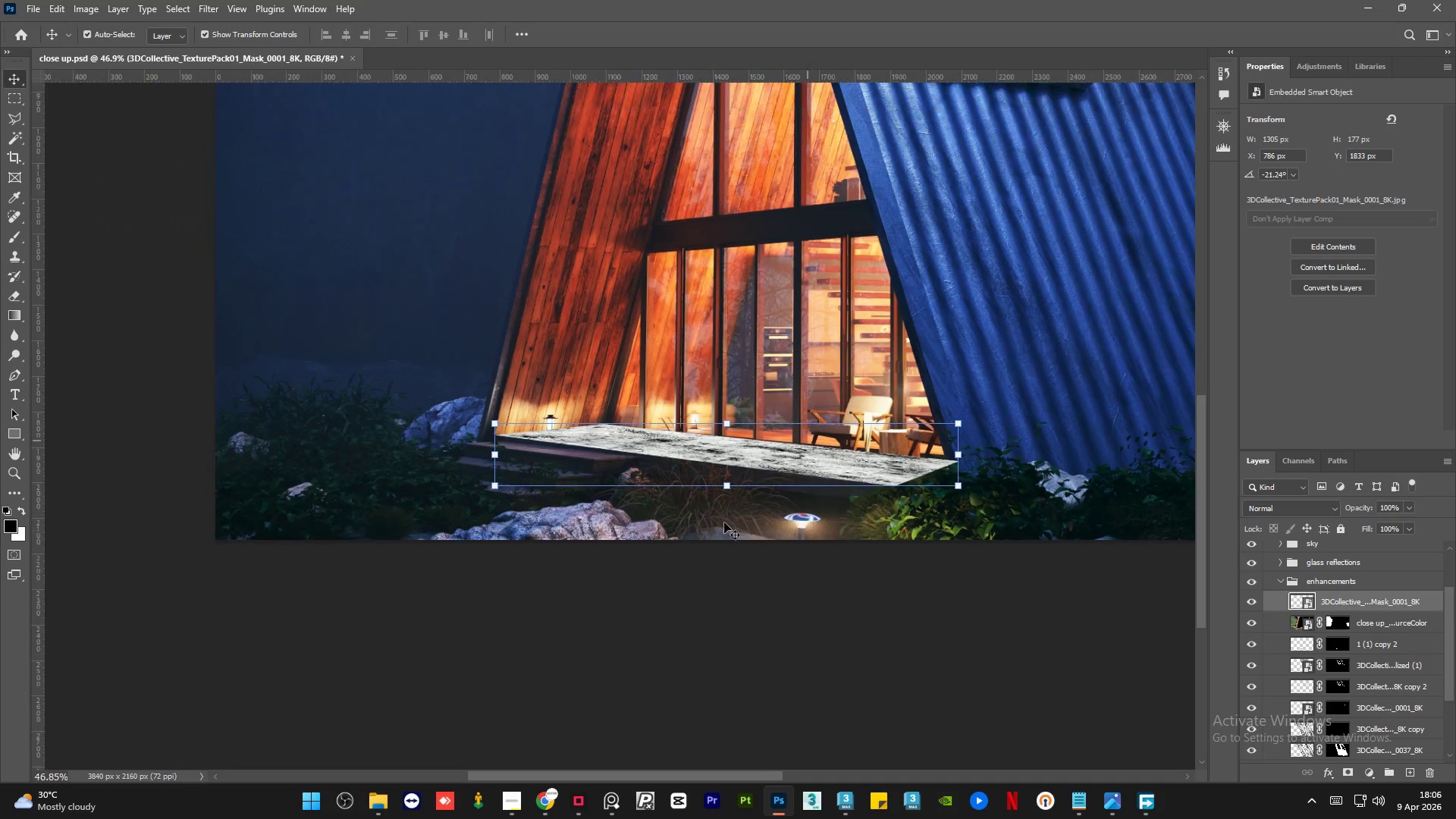 
scroll: coordinate [717, 469], scroll_direction: up, amount: 7.0
 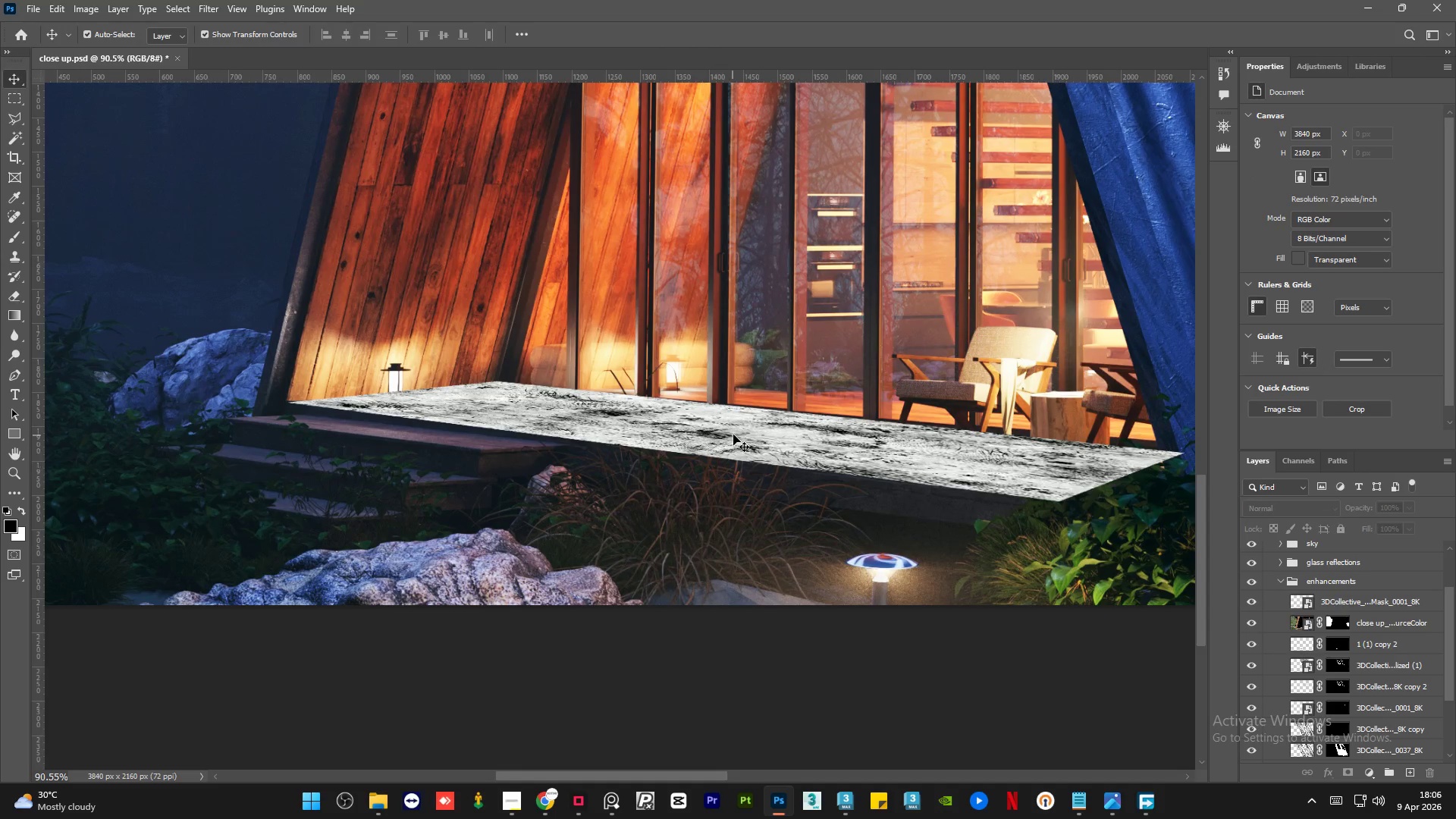 
left_click([733, 435])
 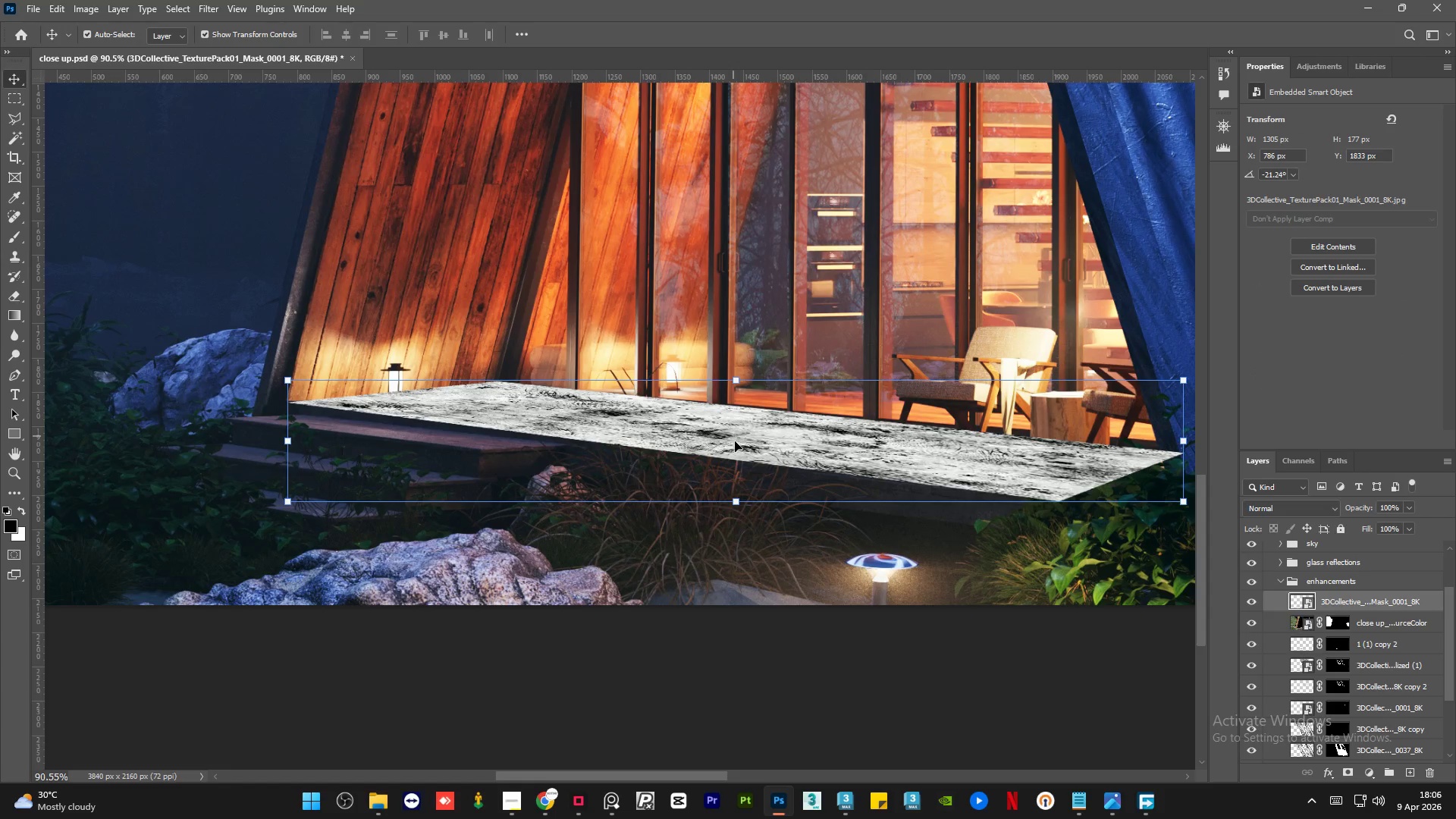 
hold_key(key=ShiftLeft, duration=1.52)
left_click_drag(start_coordinate=[749, 444], to_coordinate=[637, 482])
 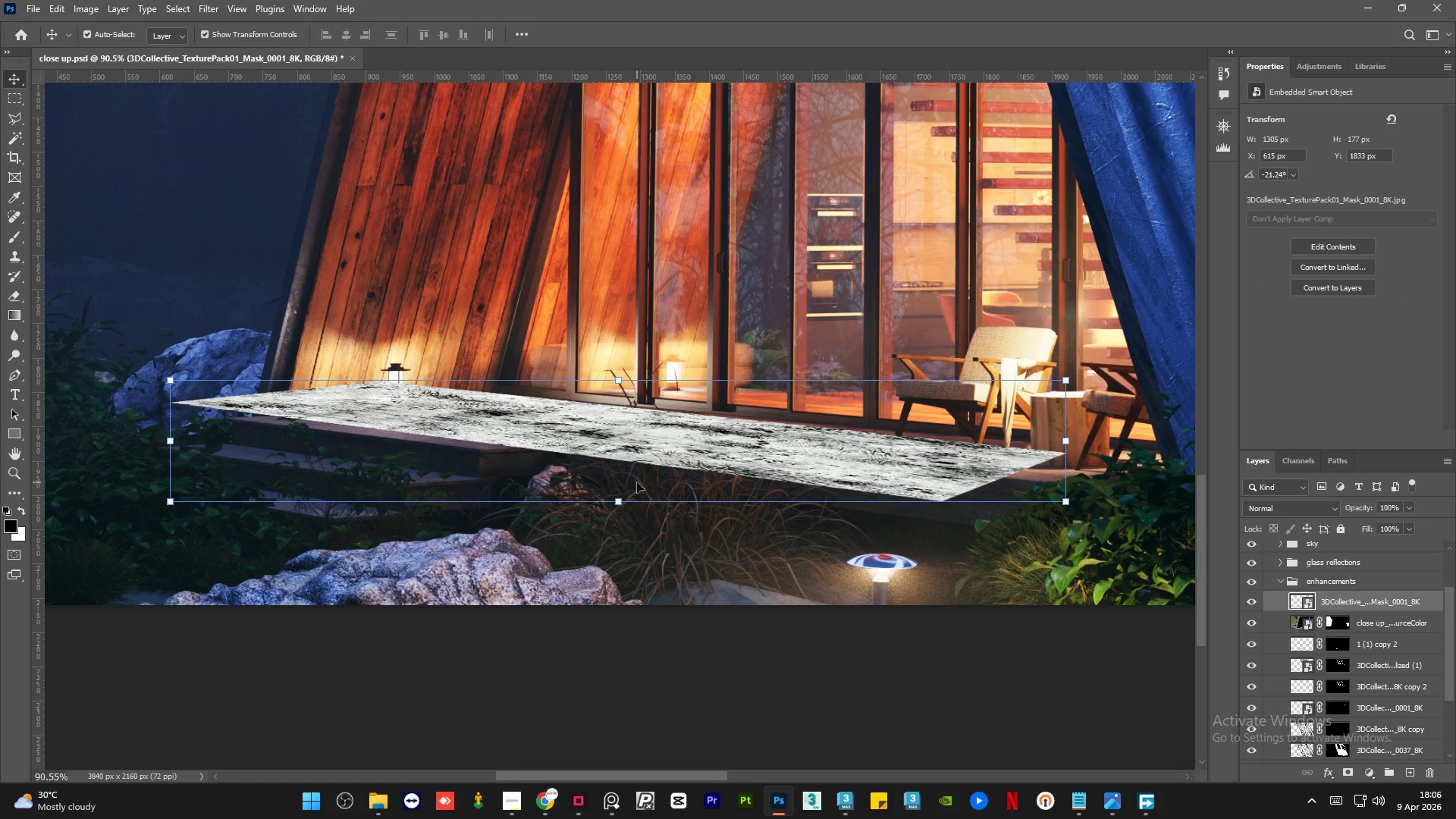 
key(Shift+ShiftLeft)
 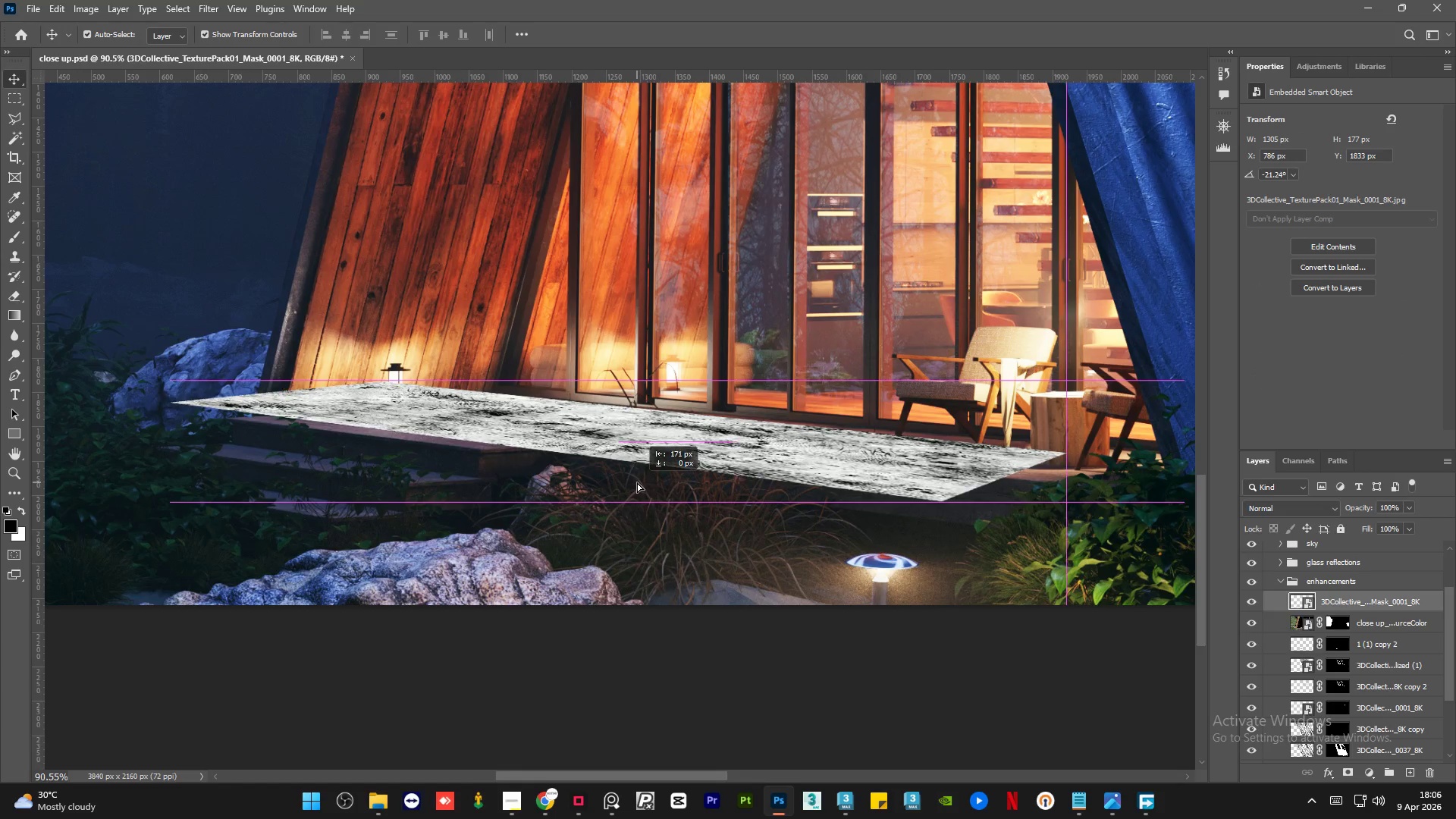 
key(Shift+ShiftLeft)
 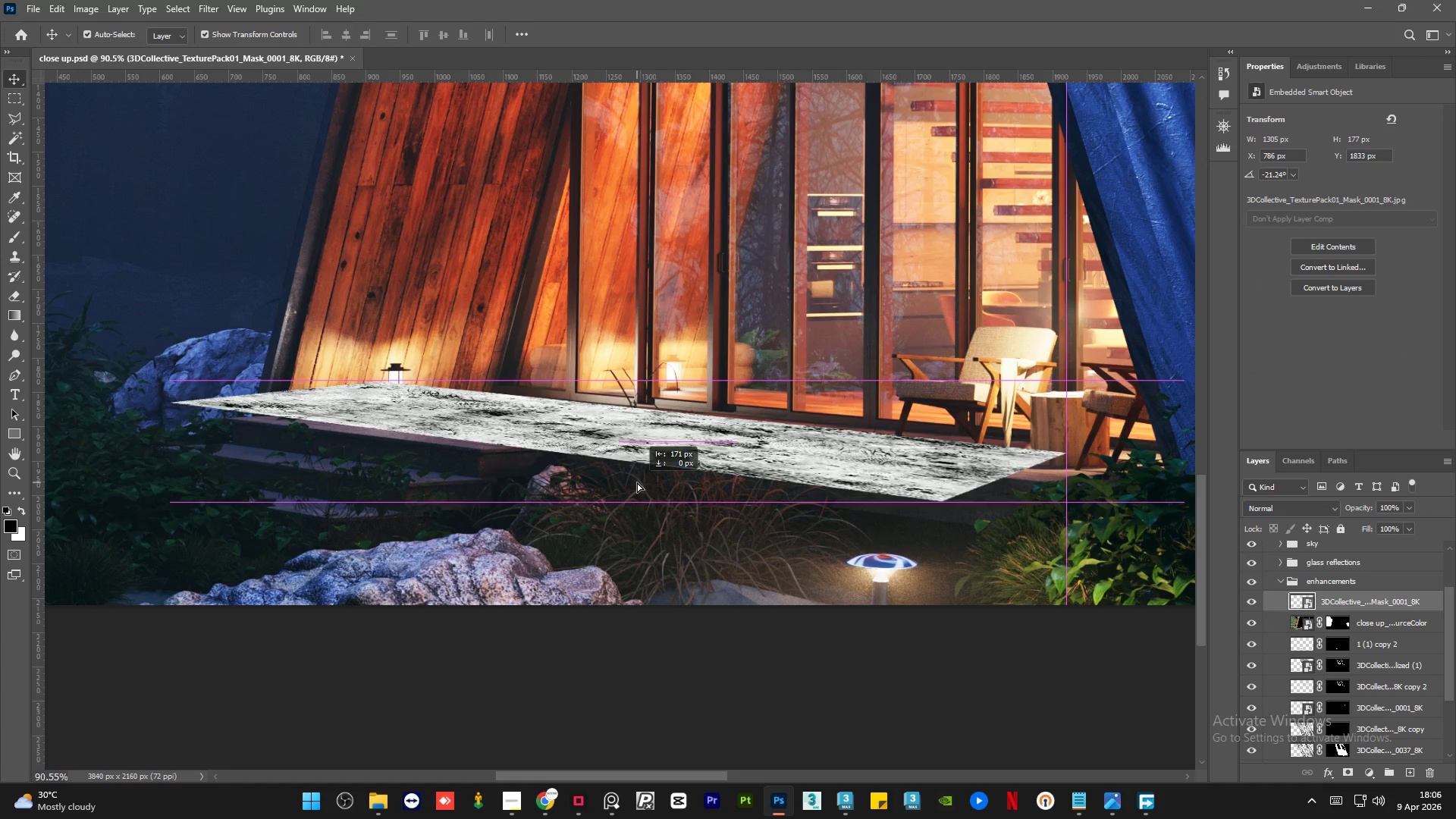 
key(Shift+ShiftLeft)
 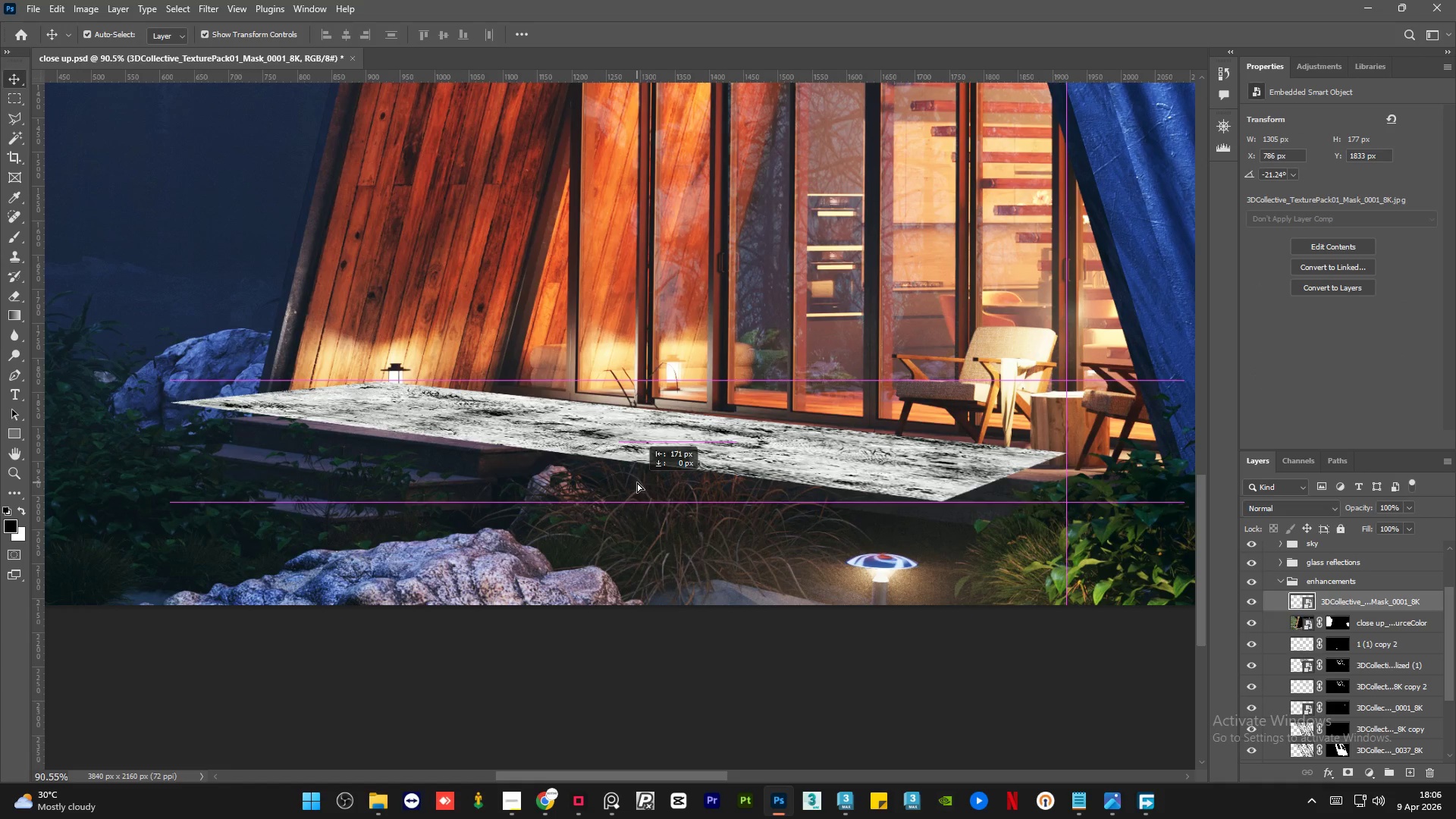 
key(Shift+ShiftLeft)
 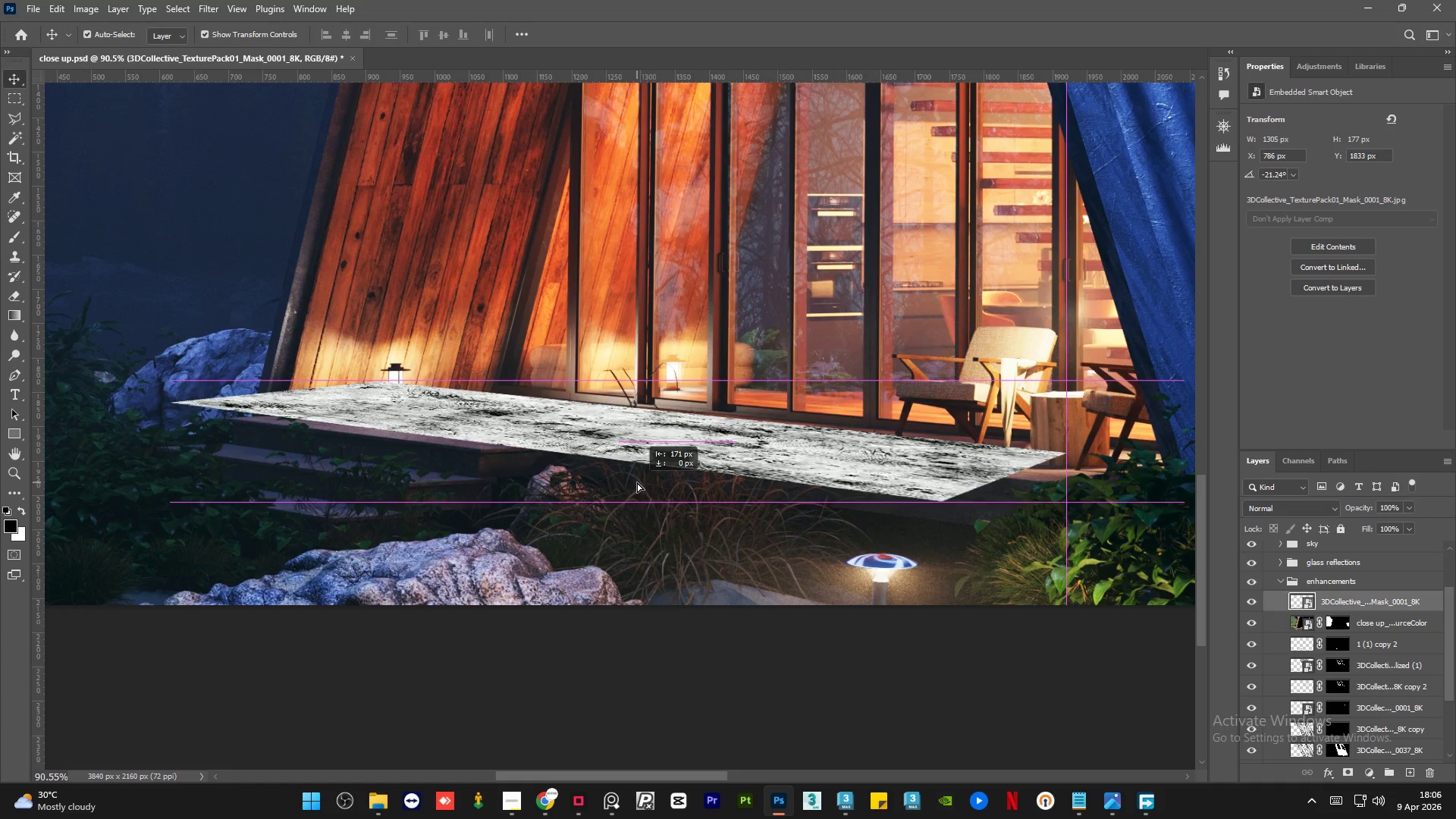 
key(Shift+ShiftLeft)
 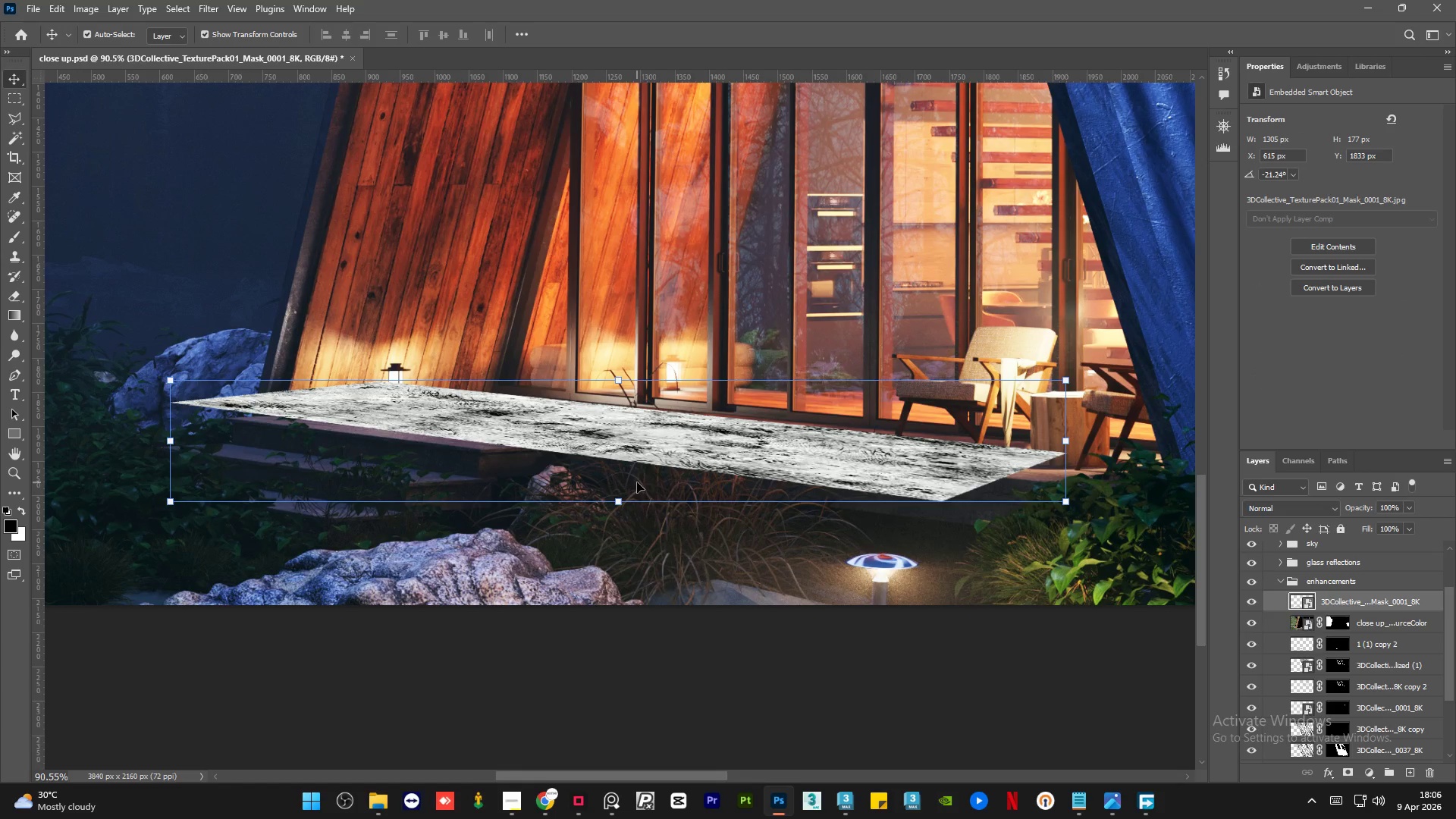 
key(Control+Z)
 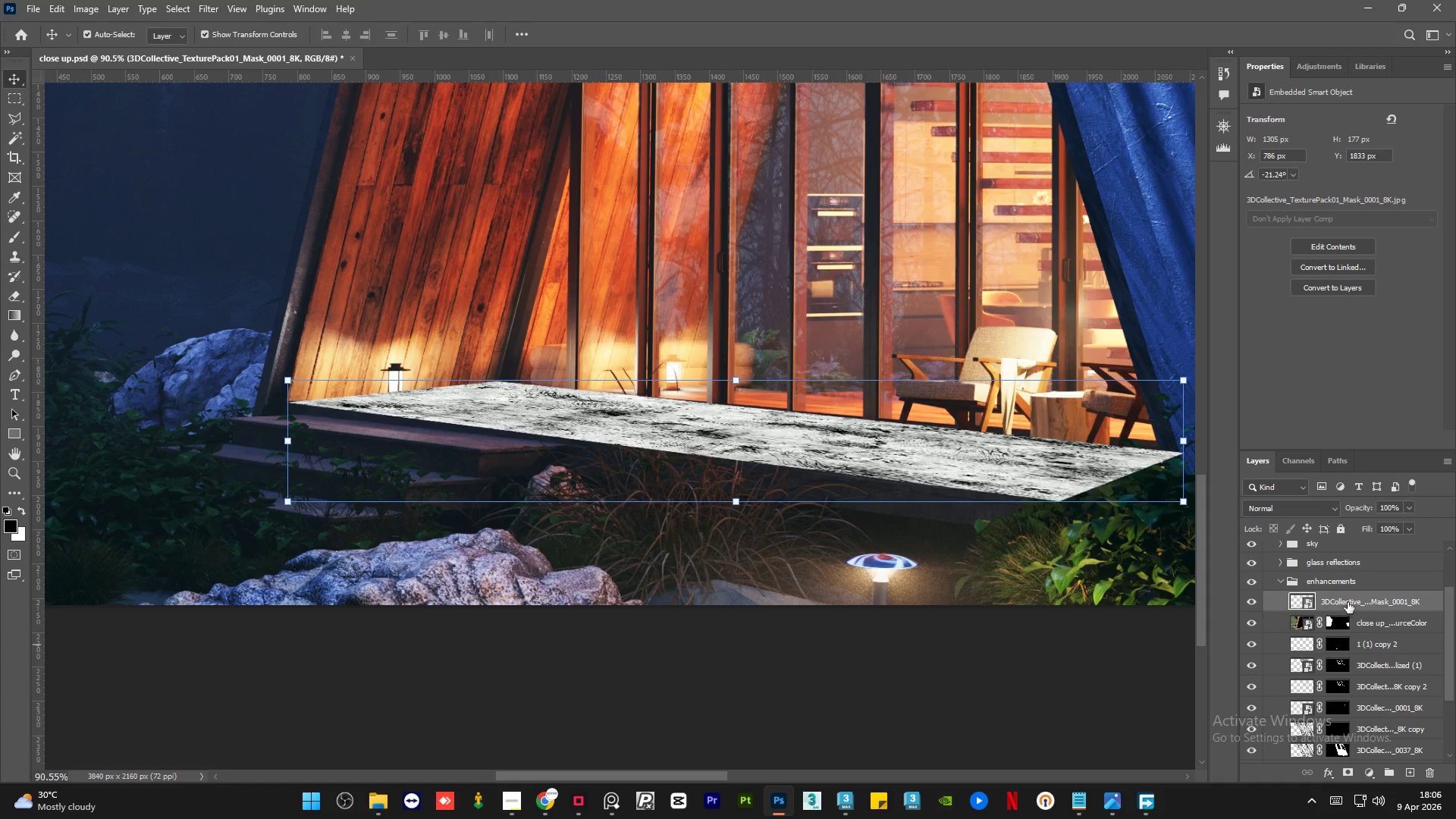 
key(Control+J)
 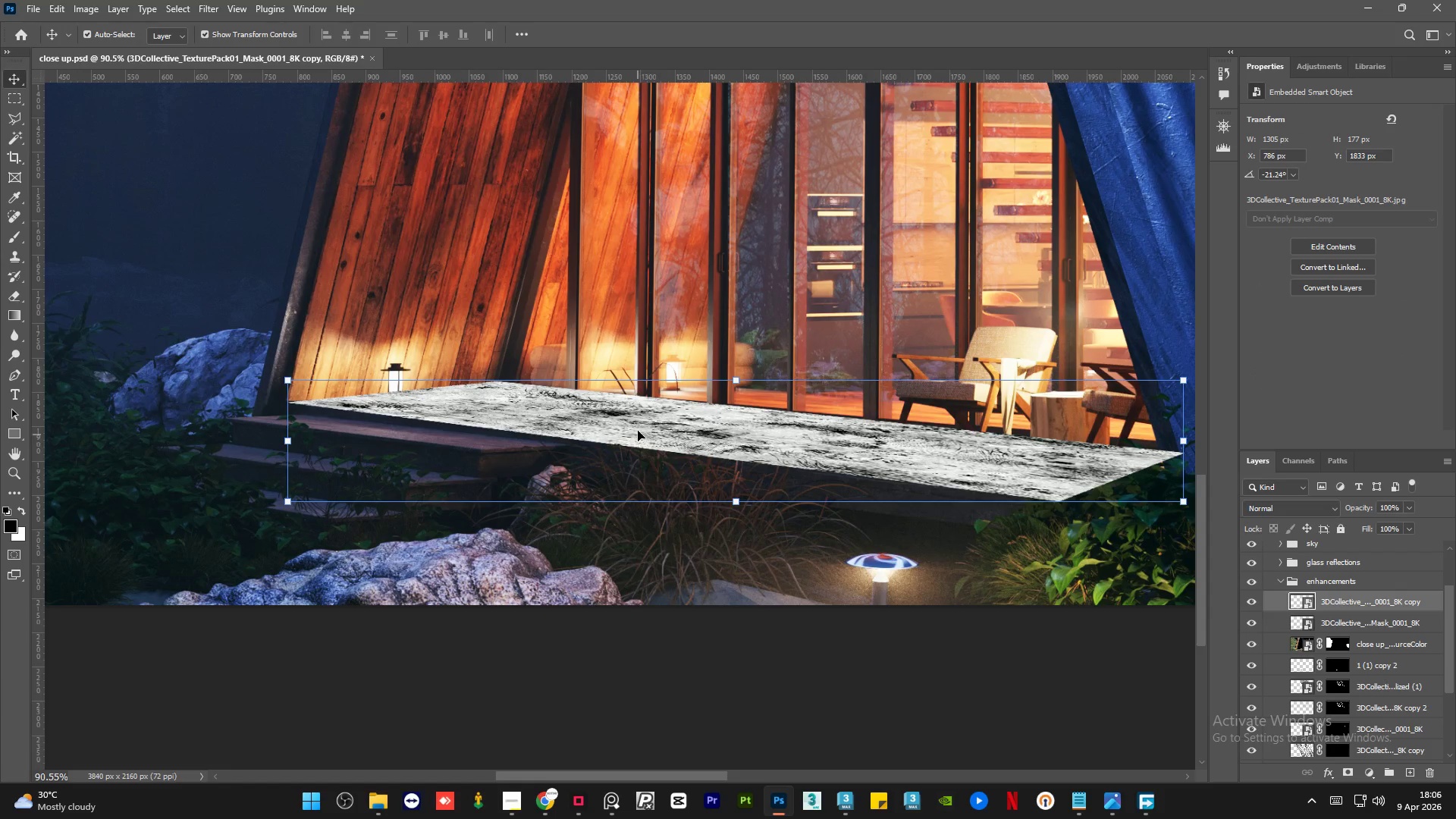 
left_click_drag(start_coordinate=[637, 427], to_coordinate=[425, 455])
 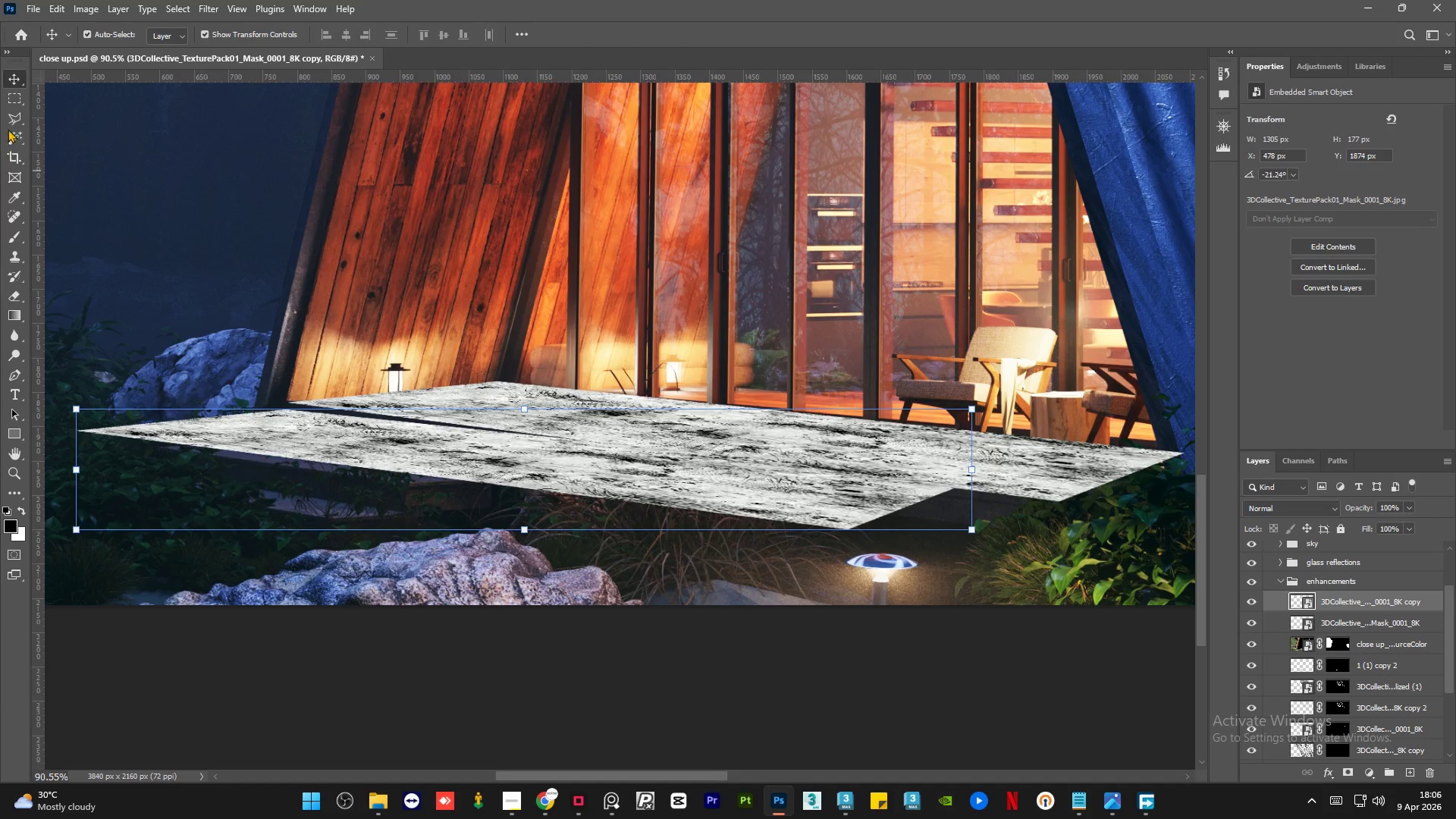 
left_click([14, 119])
 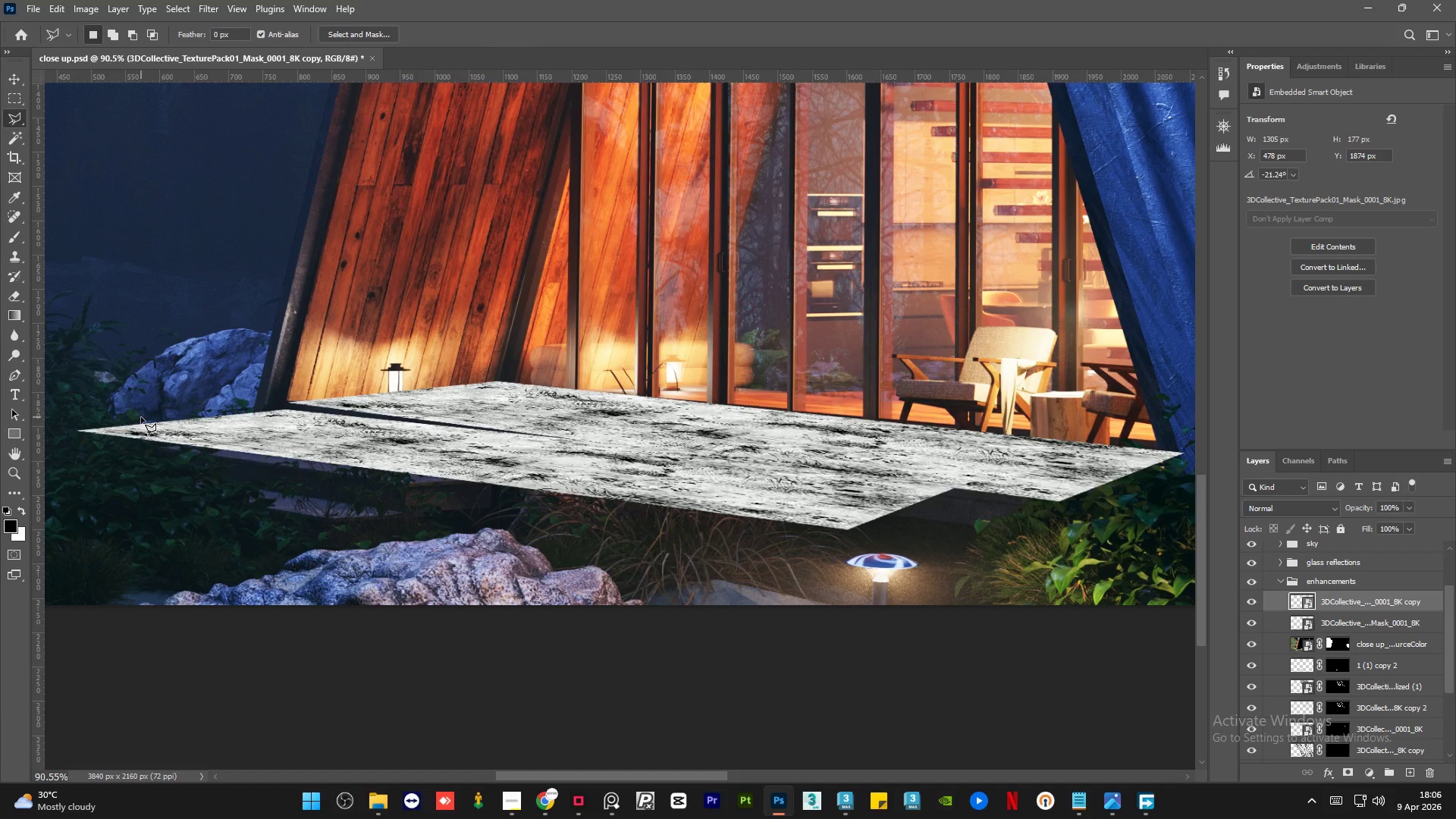 
key(F3)
 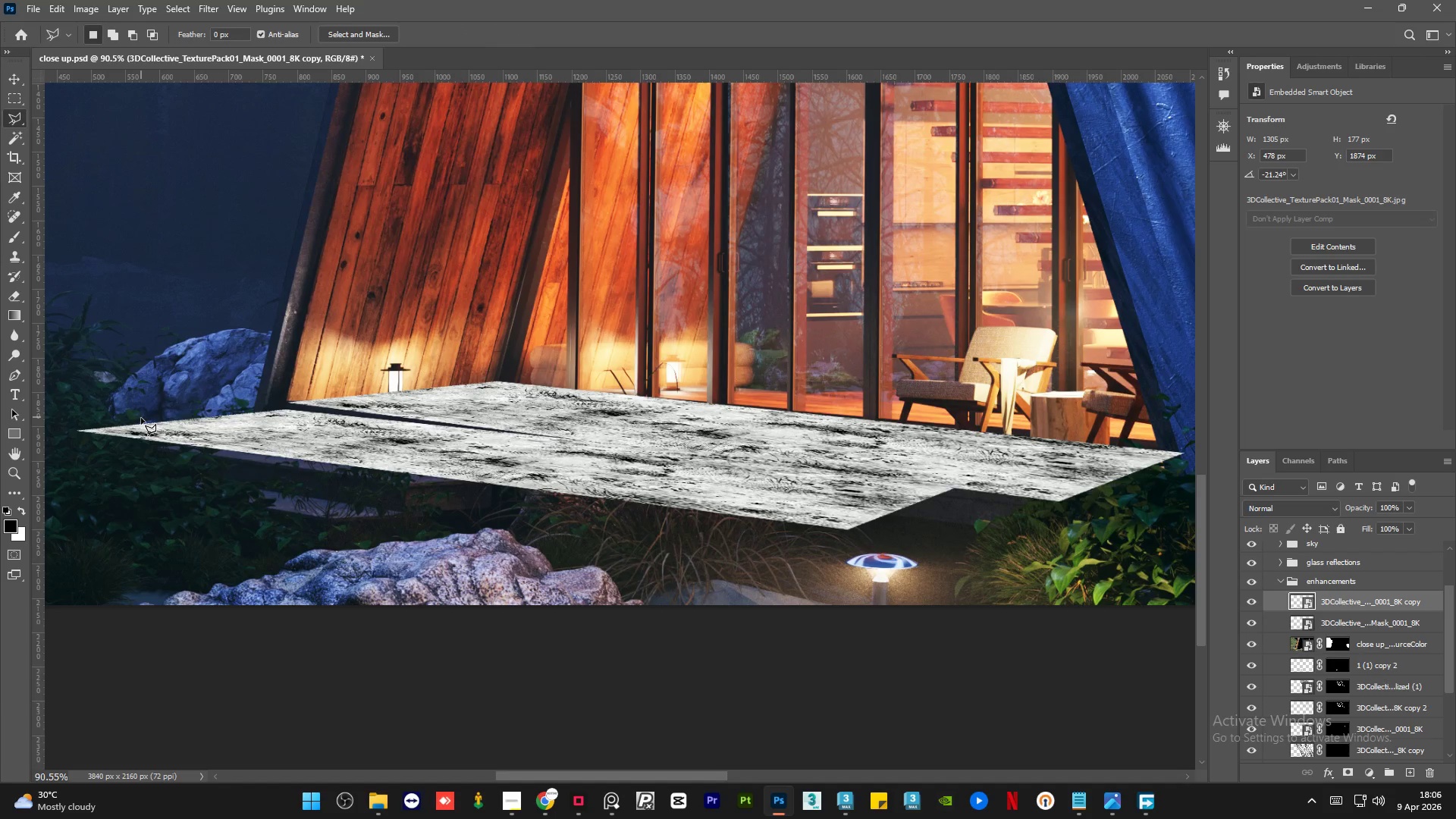 
left_click([141, 418])
 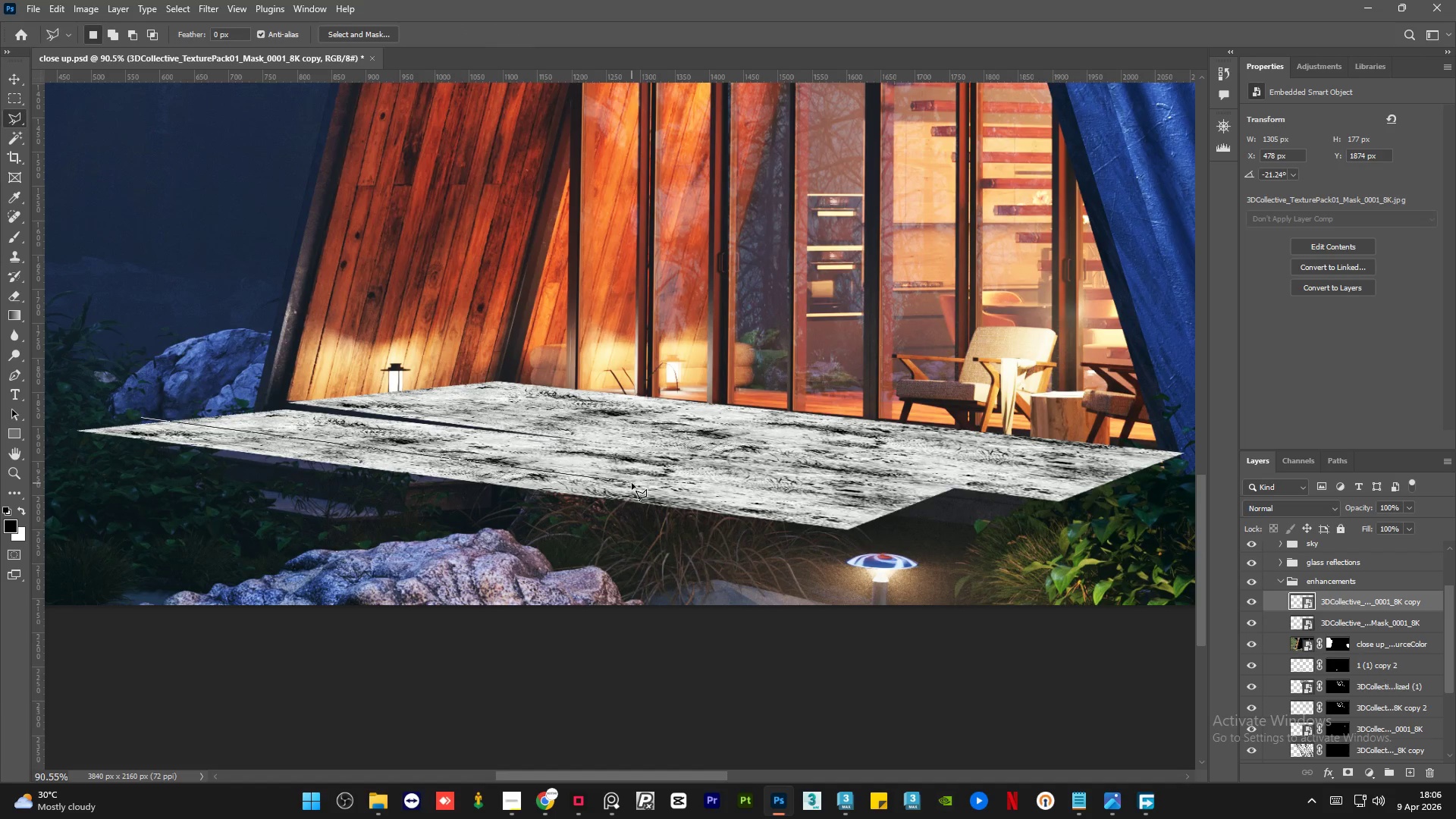 
left_click([632, 483])
 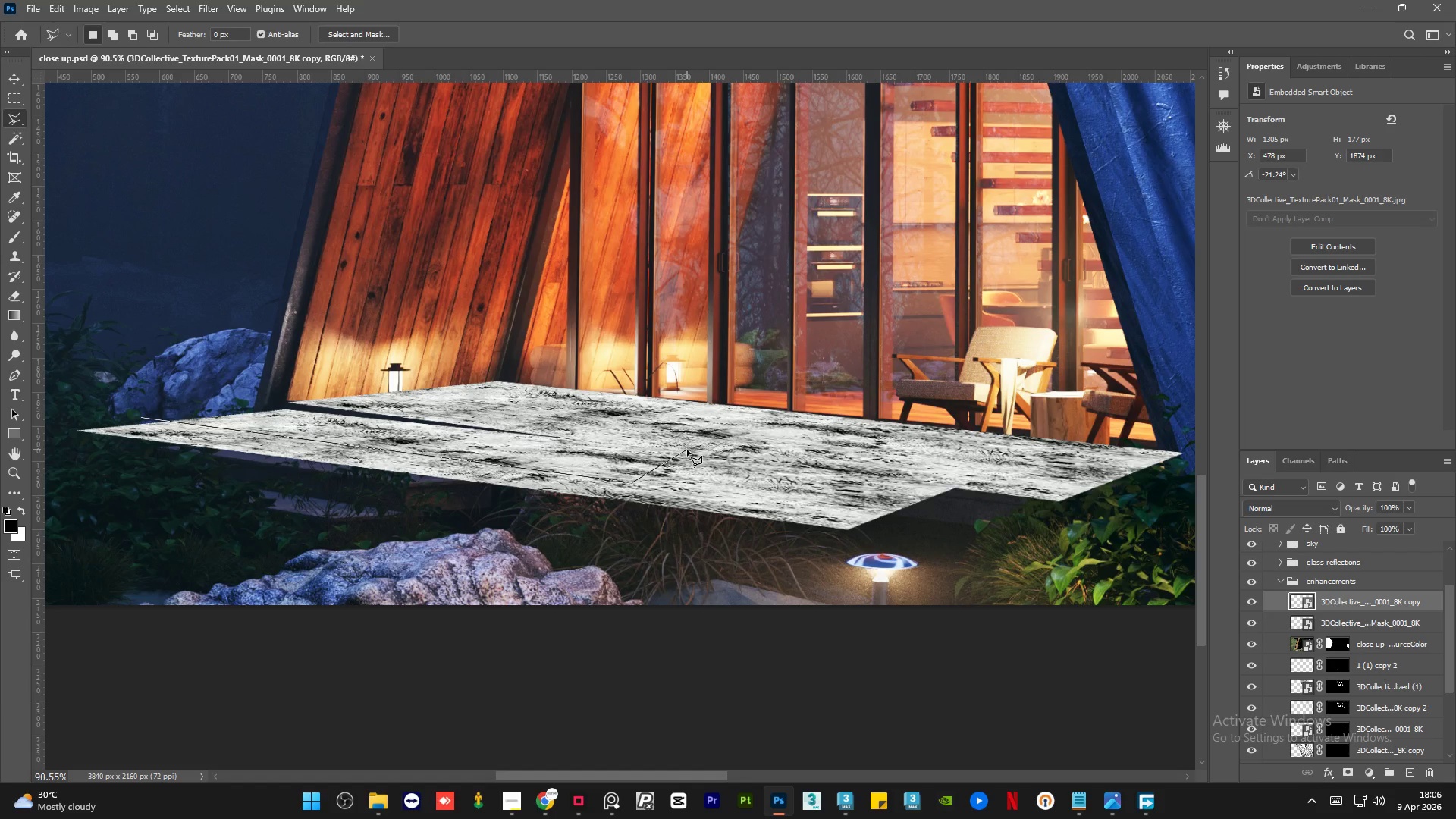 
left_click([687, 450])
 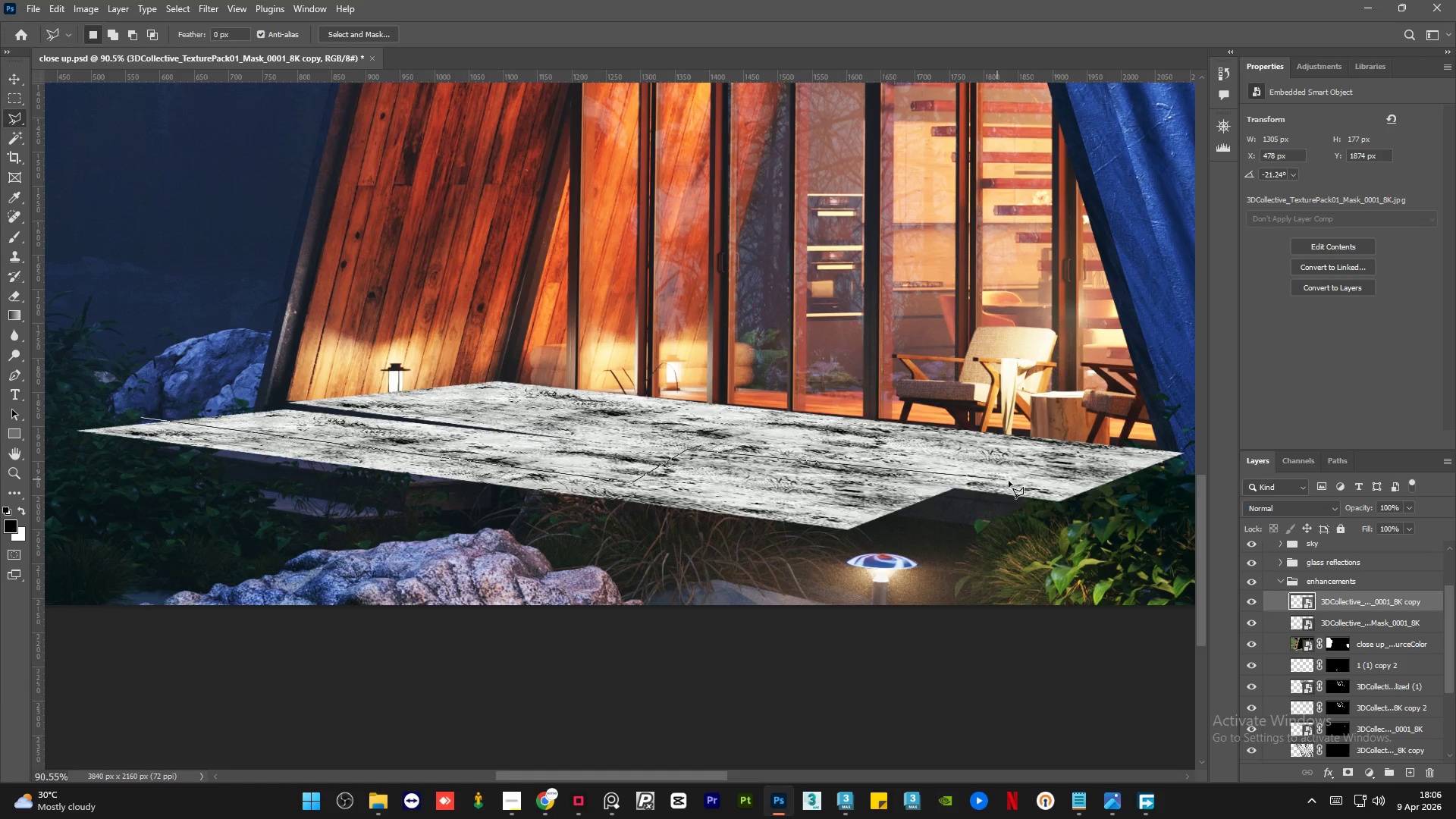 
left_click([1012, 481])
 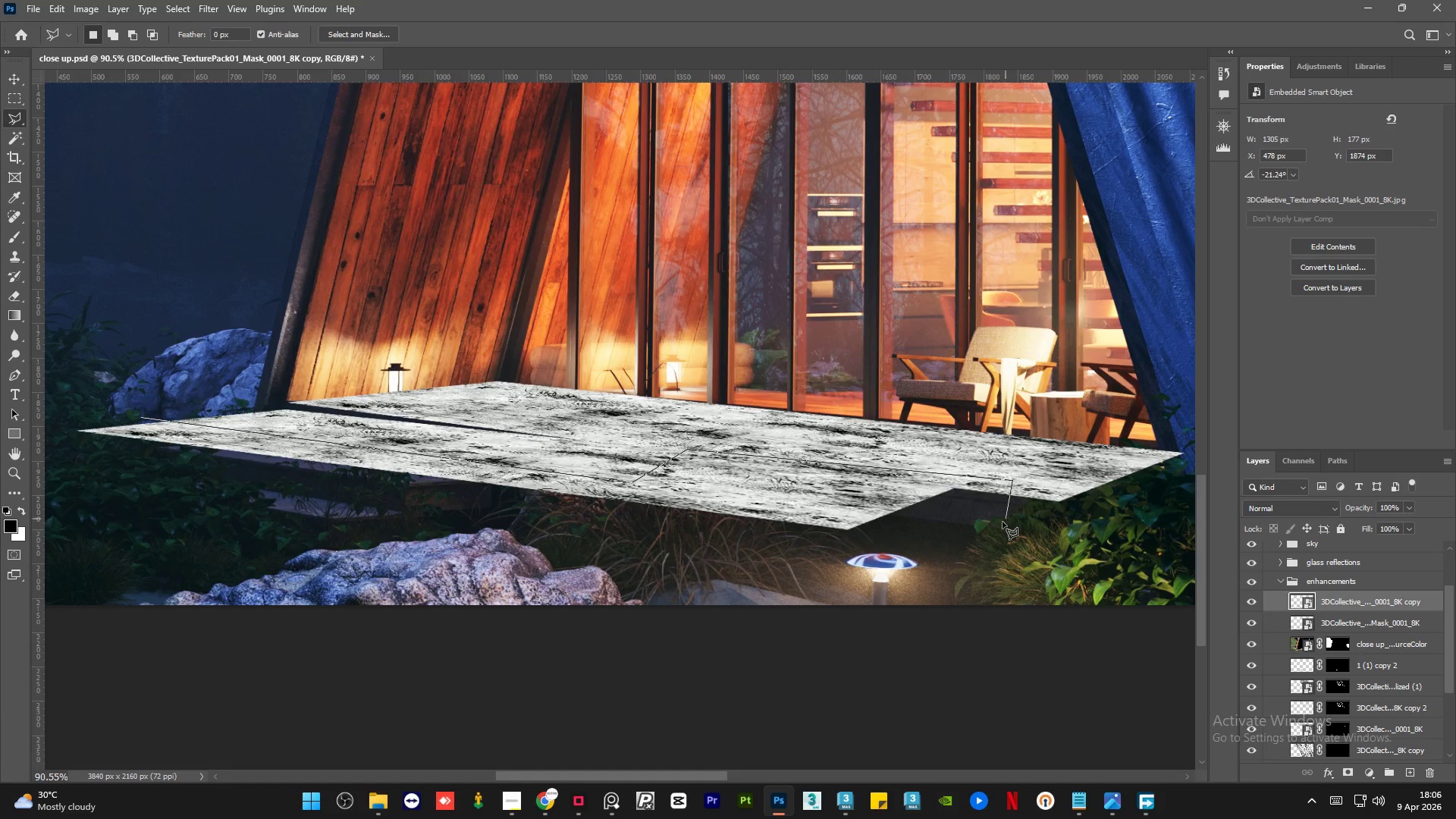 
left_click_drag(start_coordinate=[975, 536], to_coordinate=[905, 548])
 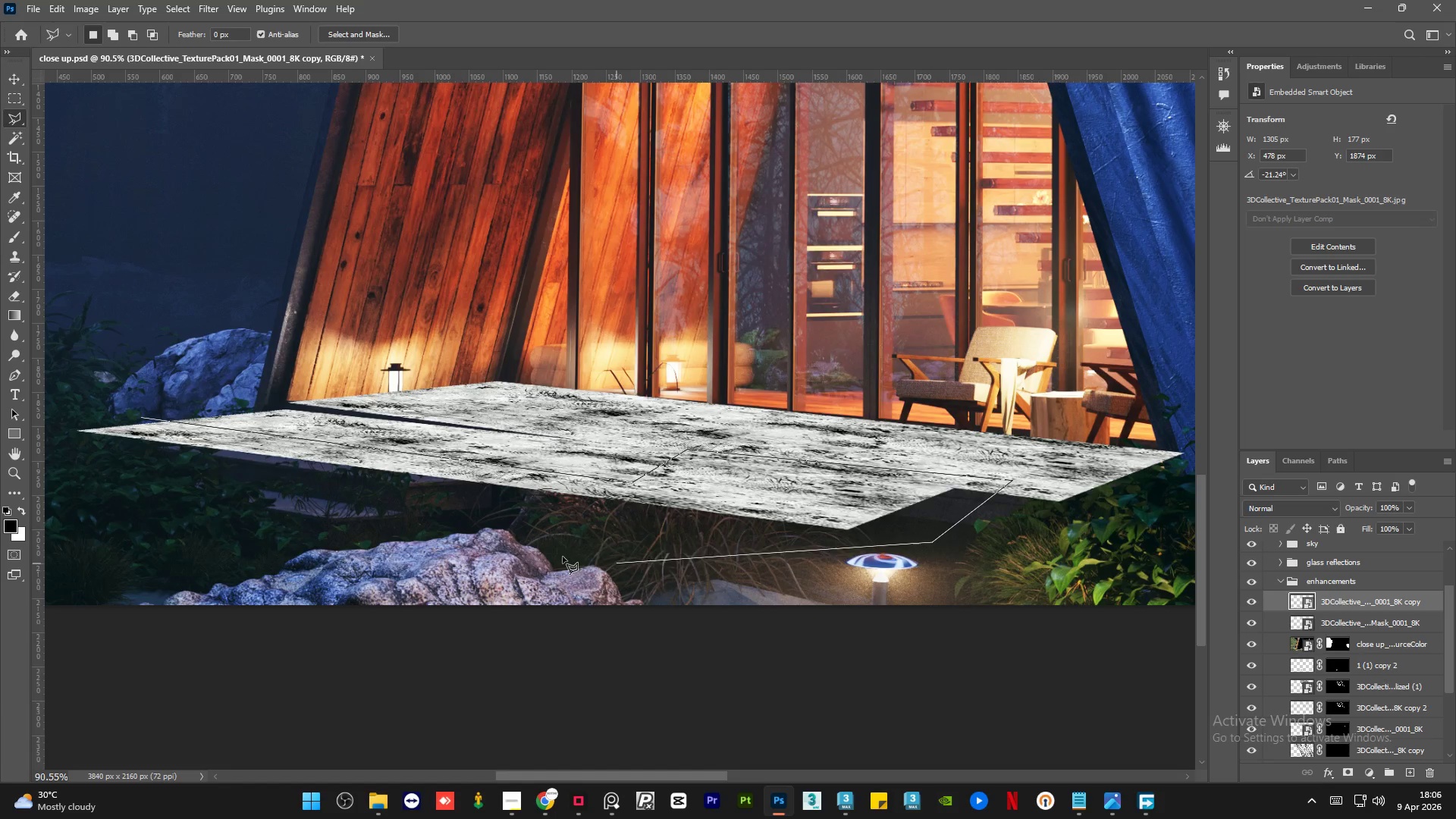 
left_click_drag(start_coordinate=[526, 554], to_coordinate=[519, 554])
 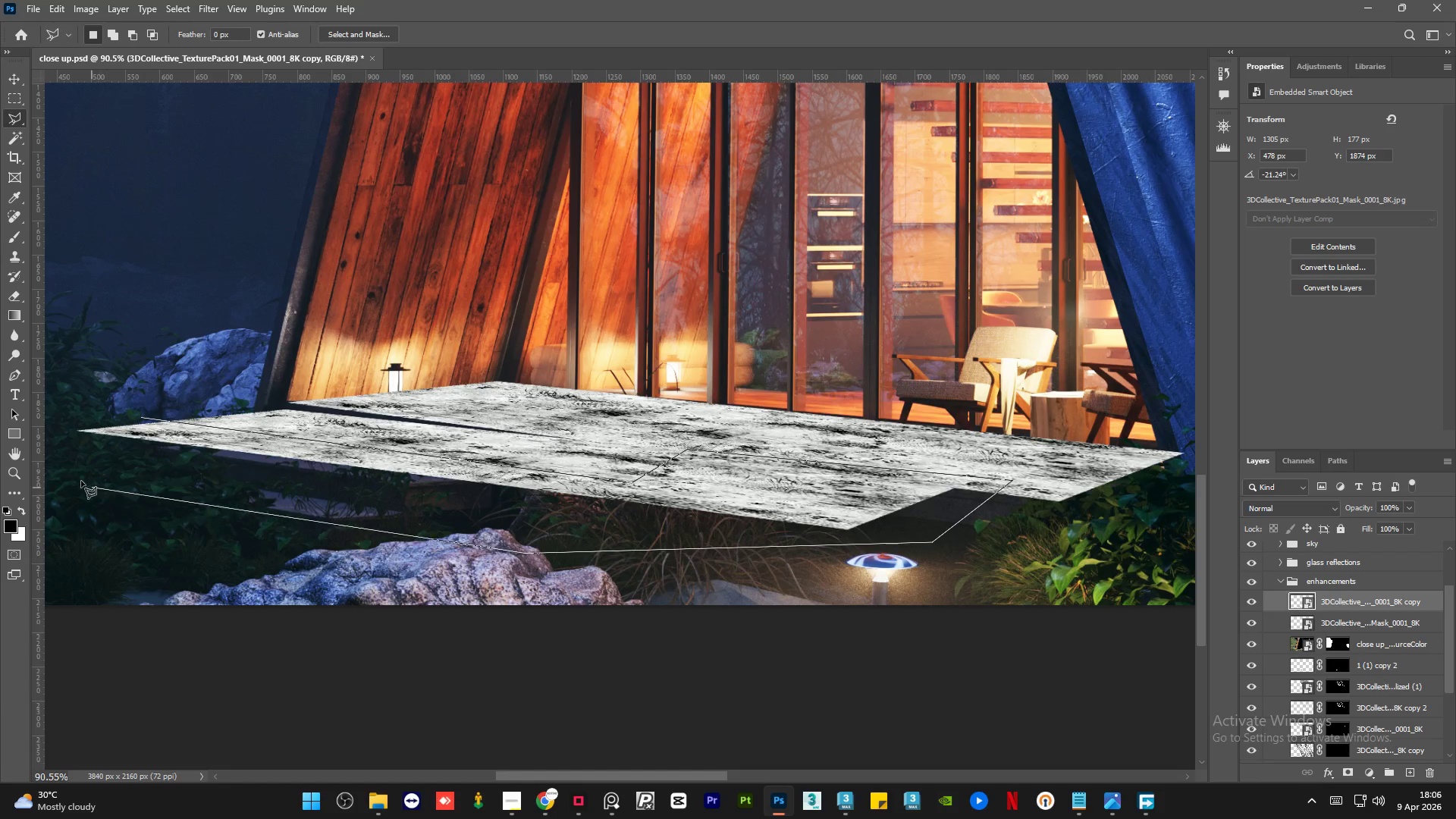 
left_click_drag(start_coordinate=[70, 470], to_coordinate=[65, 460])
 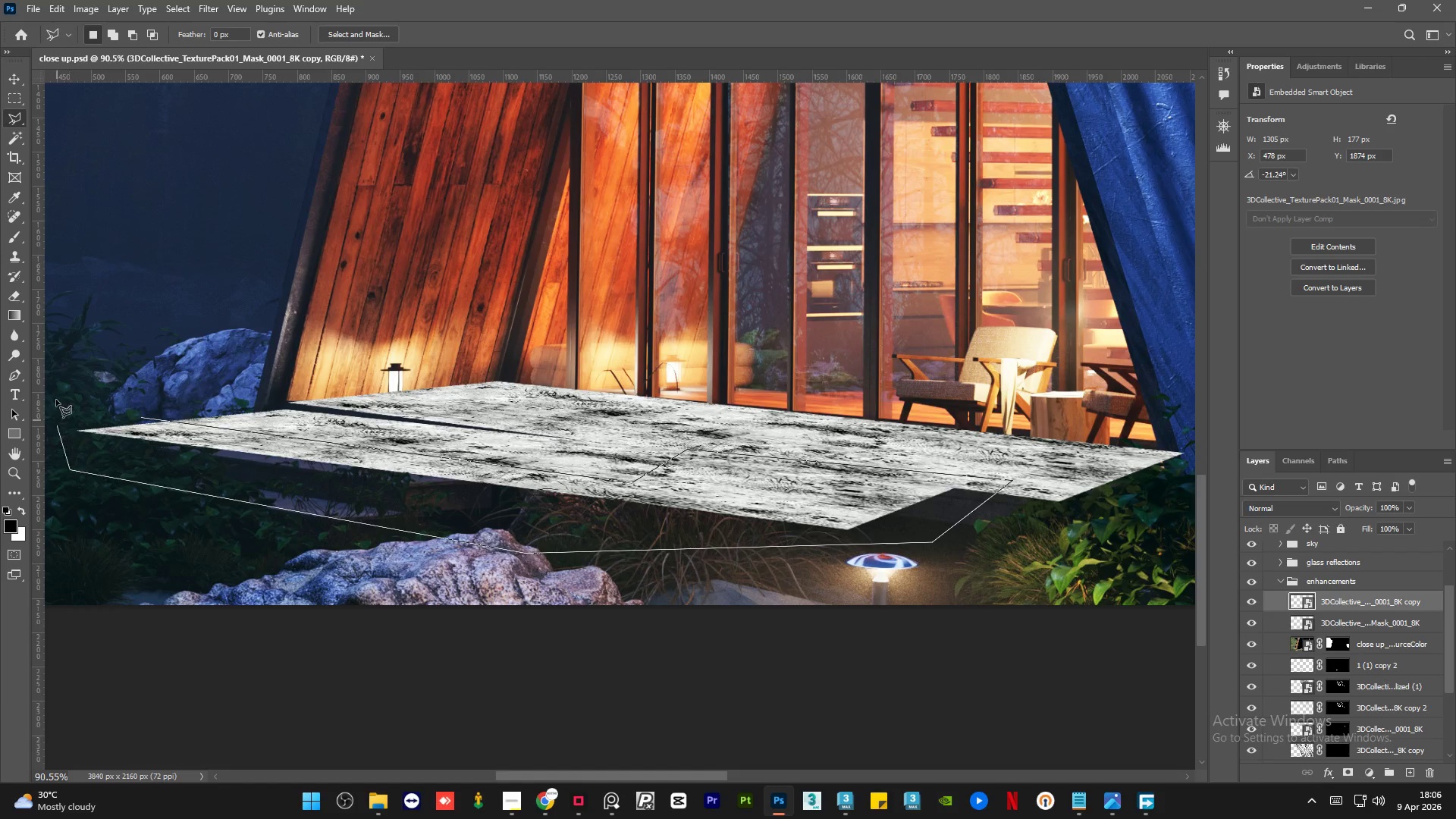 
double_click([56, 399])
 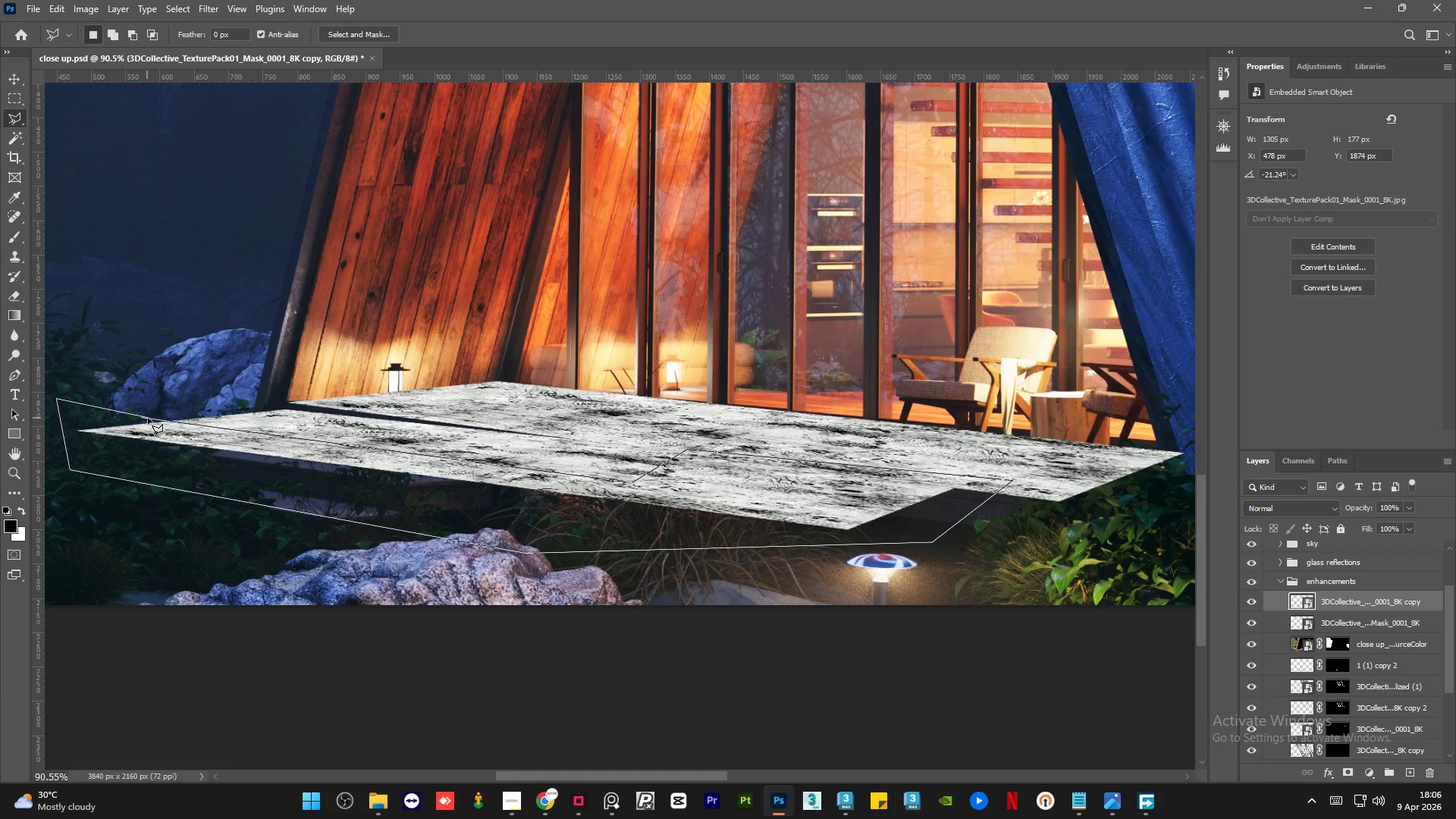 
double_click([148, 418])
 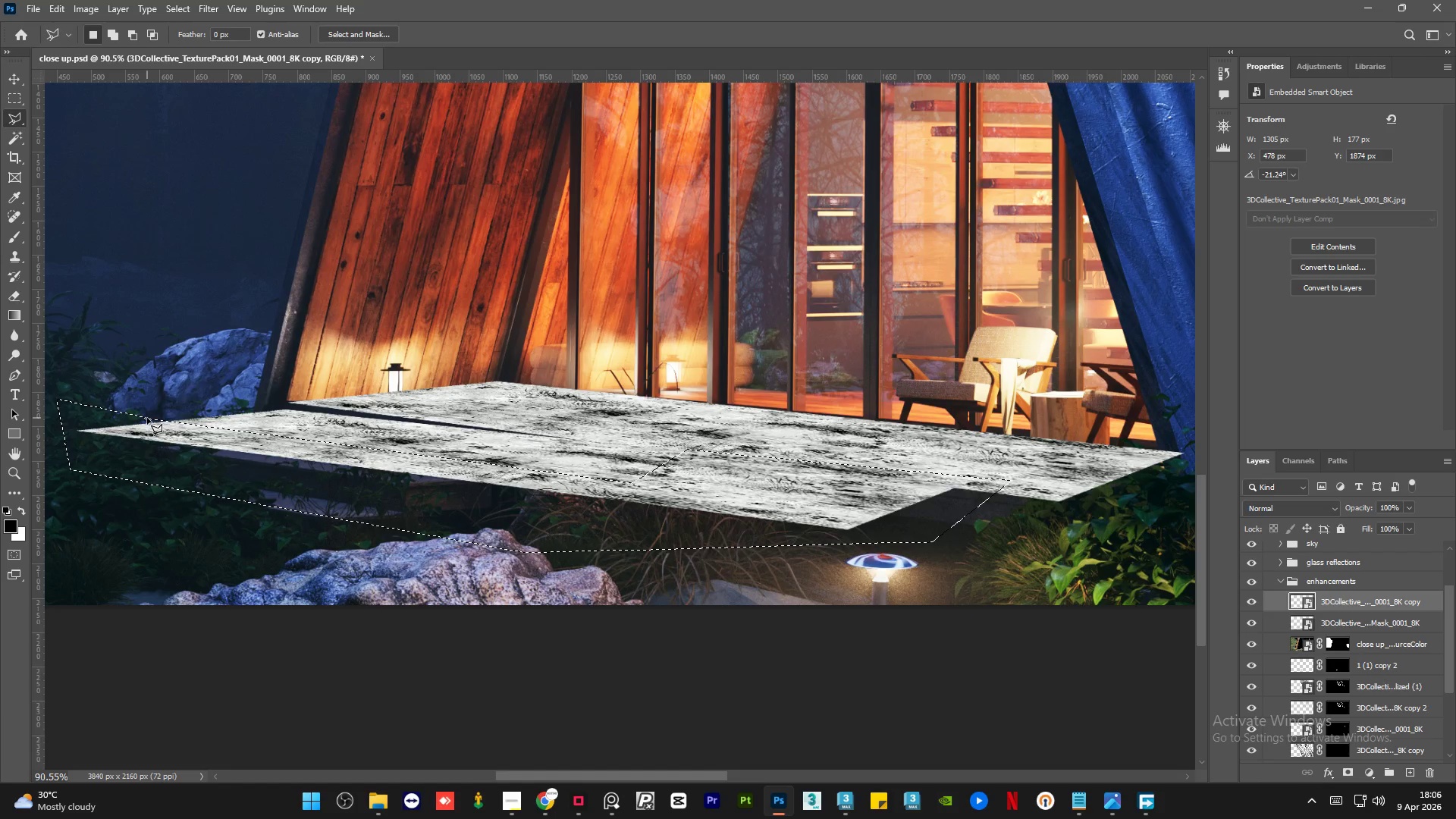 
key(Delete)
 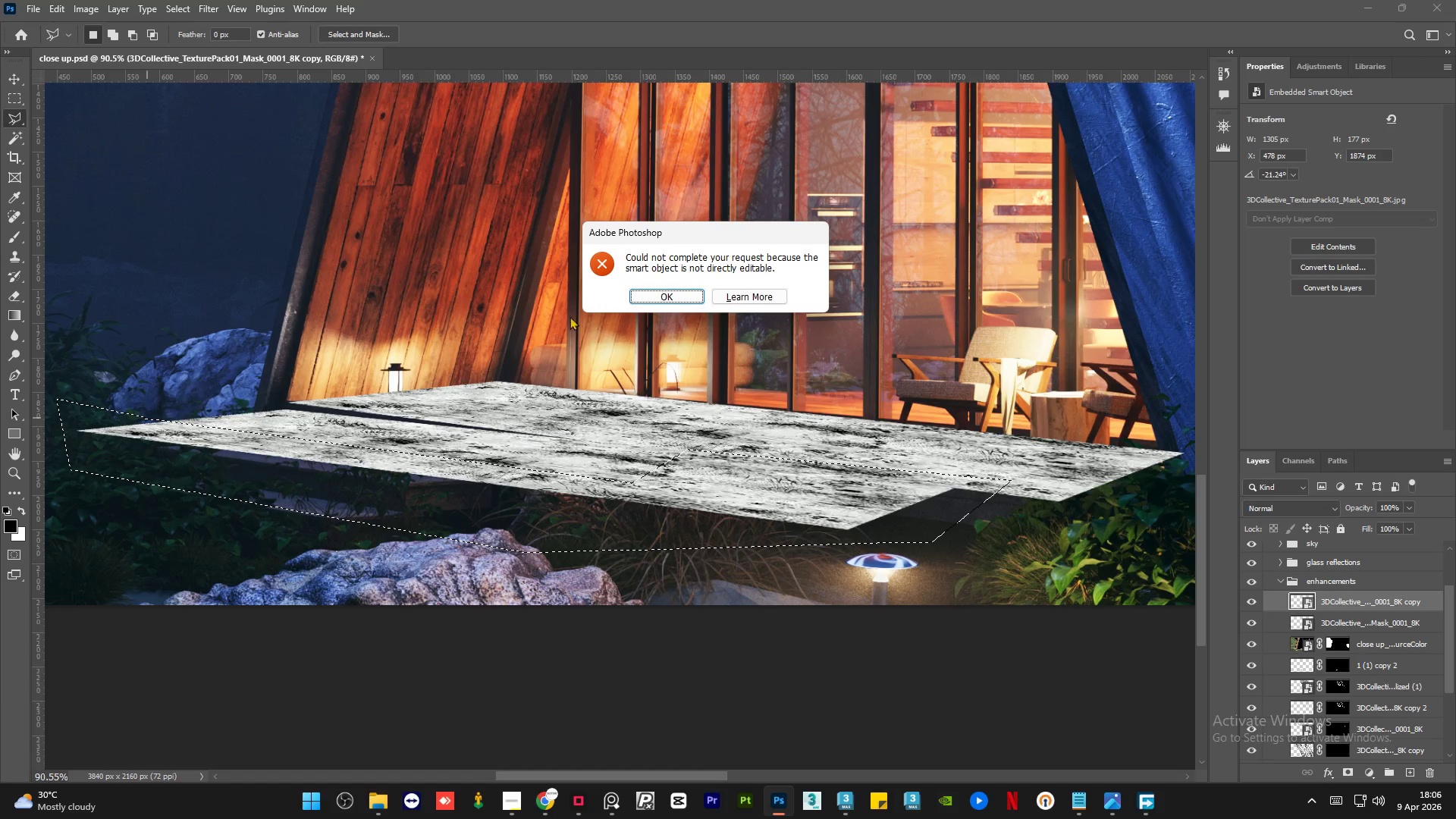 
left_click([665, 292])
 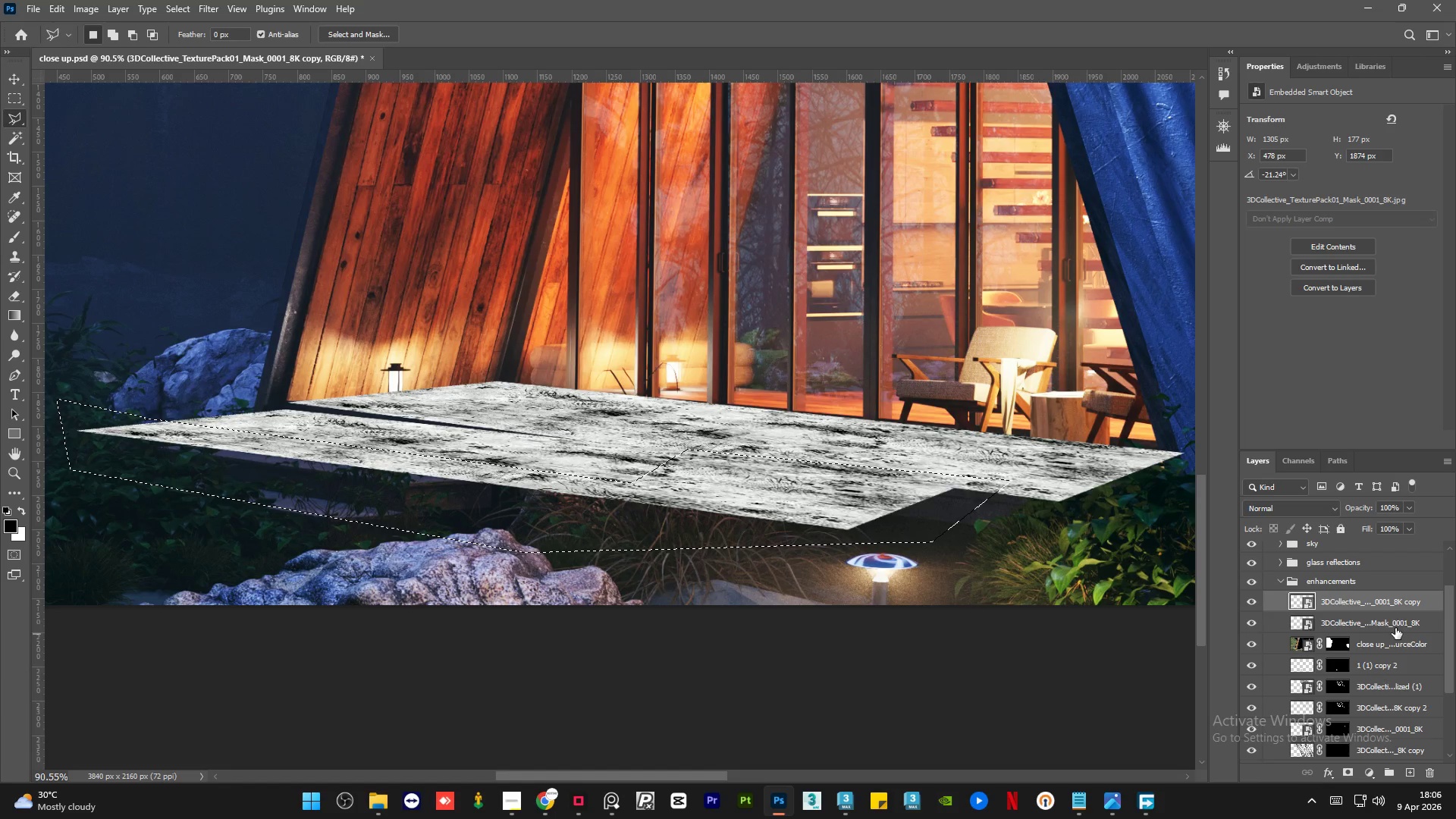 
right_click([1399, 607])
 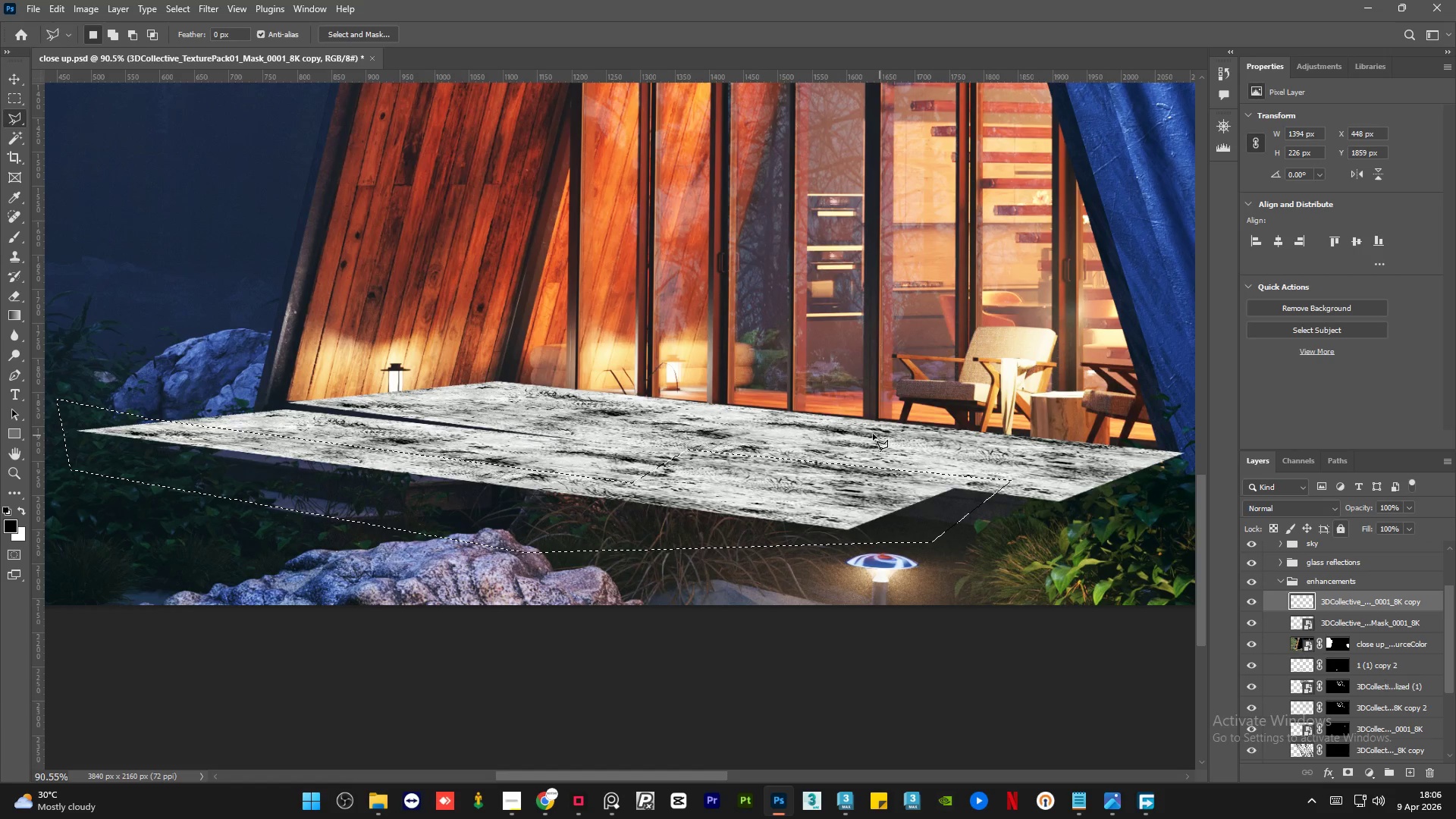 
key(Delete)
 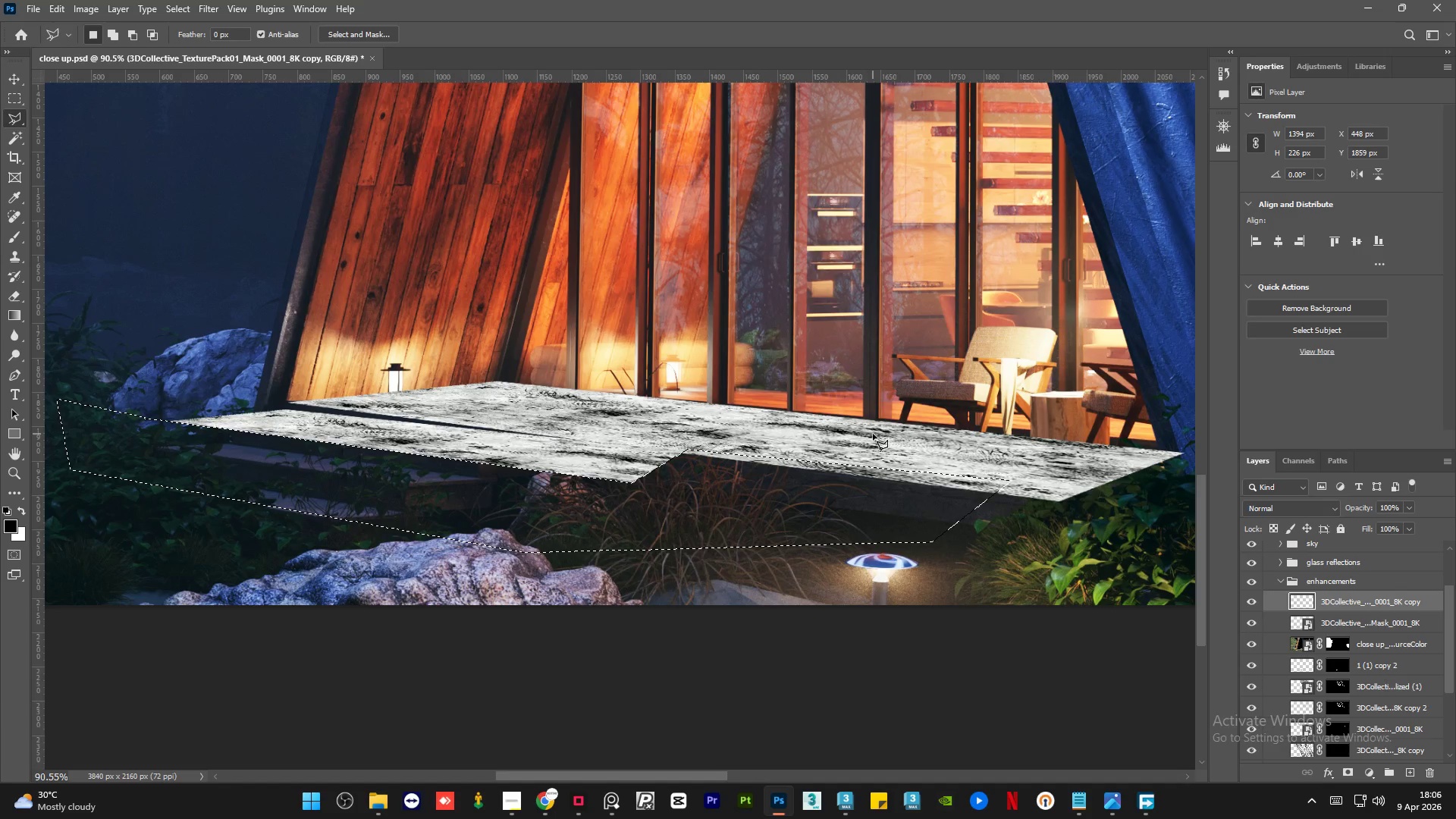 
key(Control+D)
 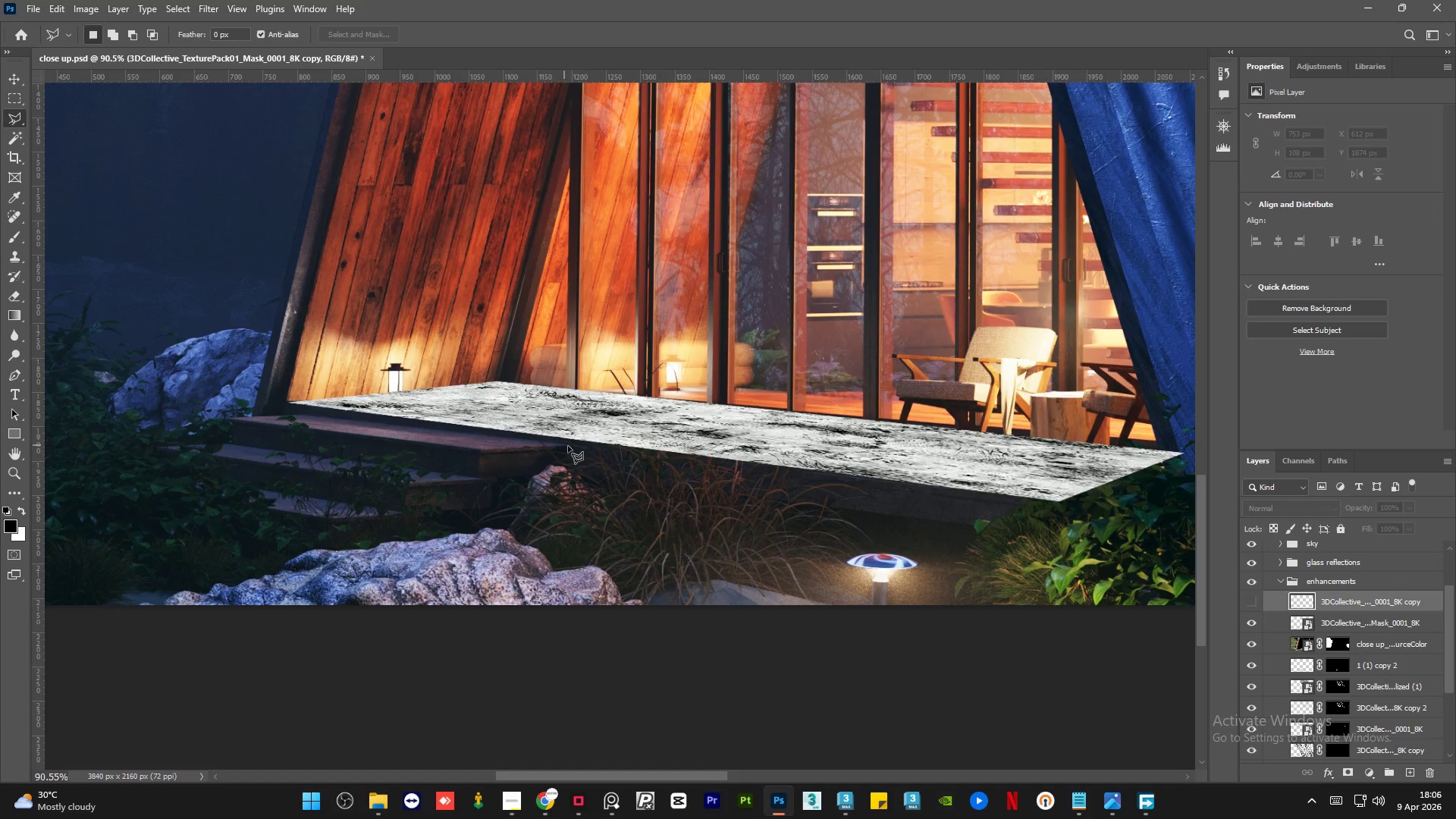 
wait(5.03)
 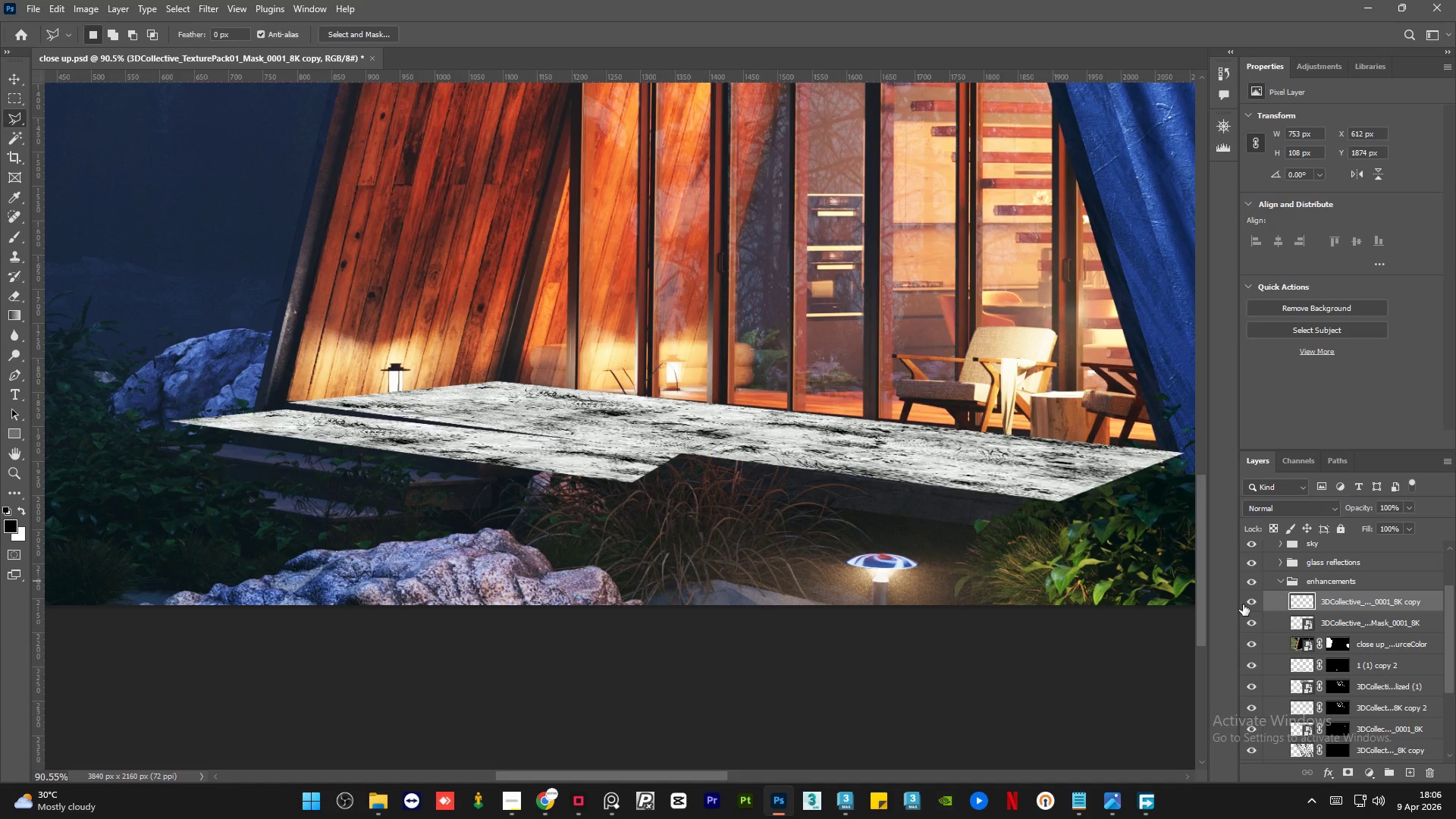 
left_click([478, 453])
 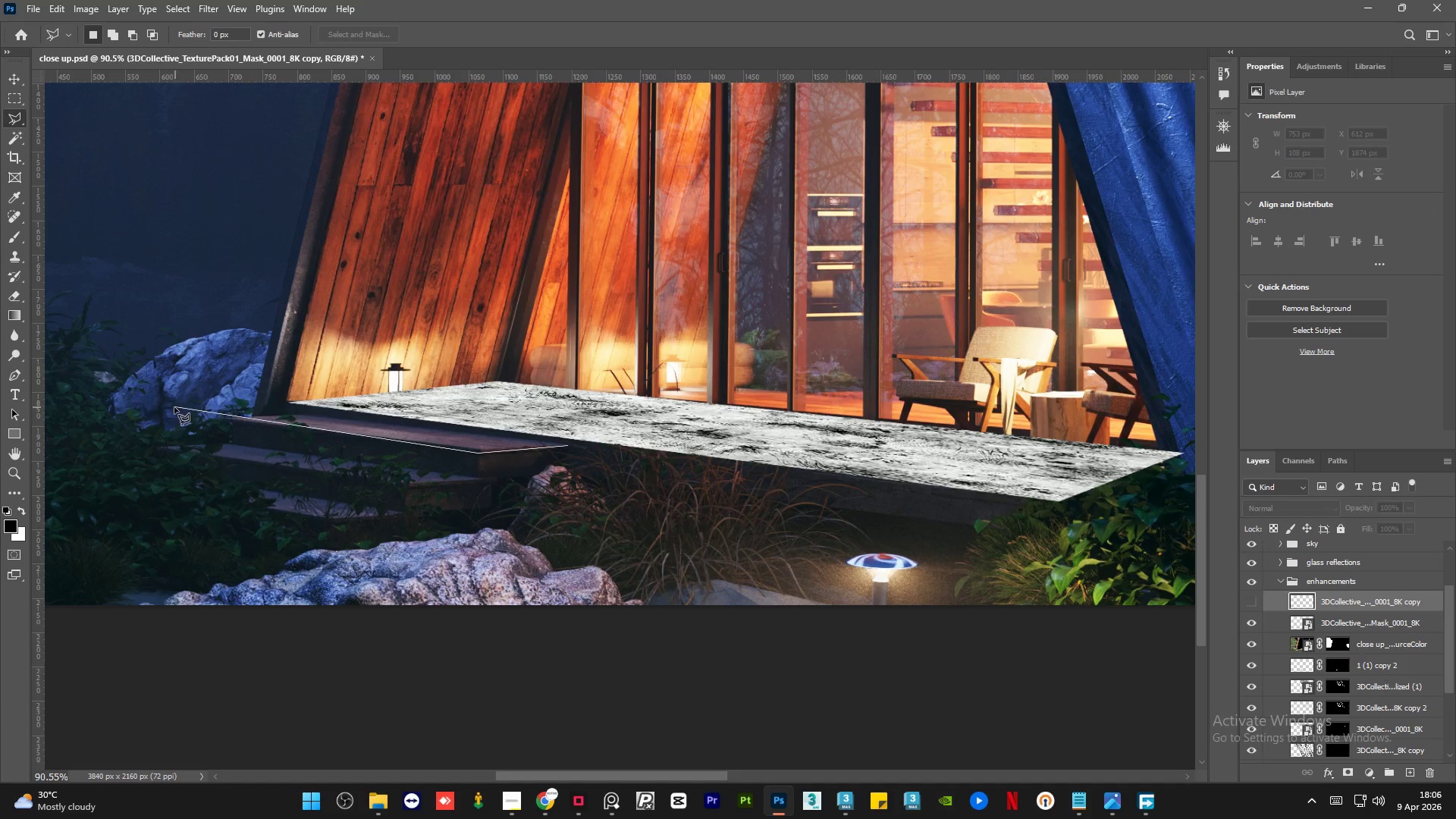 
left_click([170, 411])
 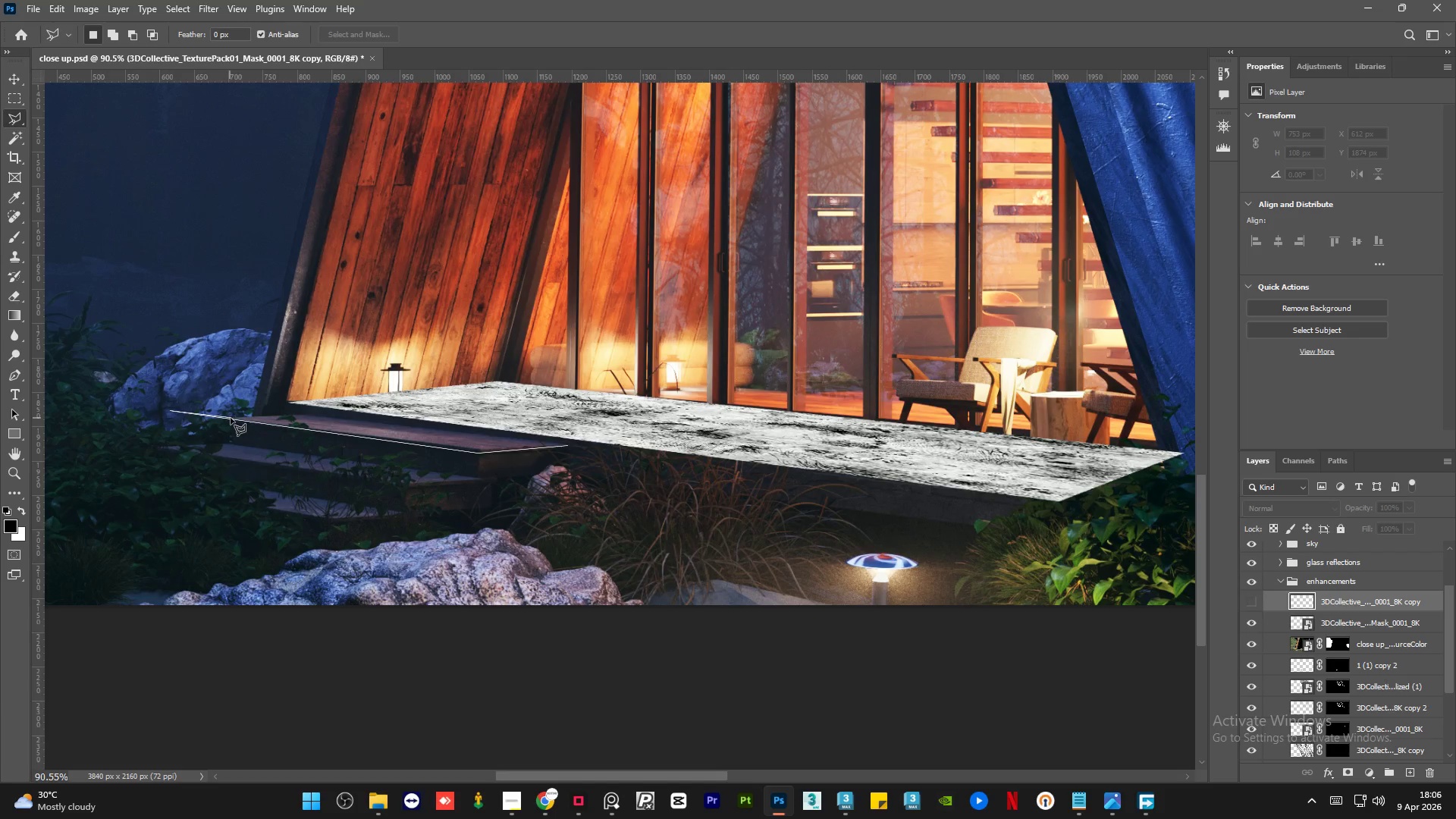 
left_click([231, 416])
 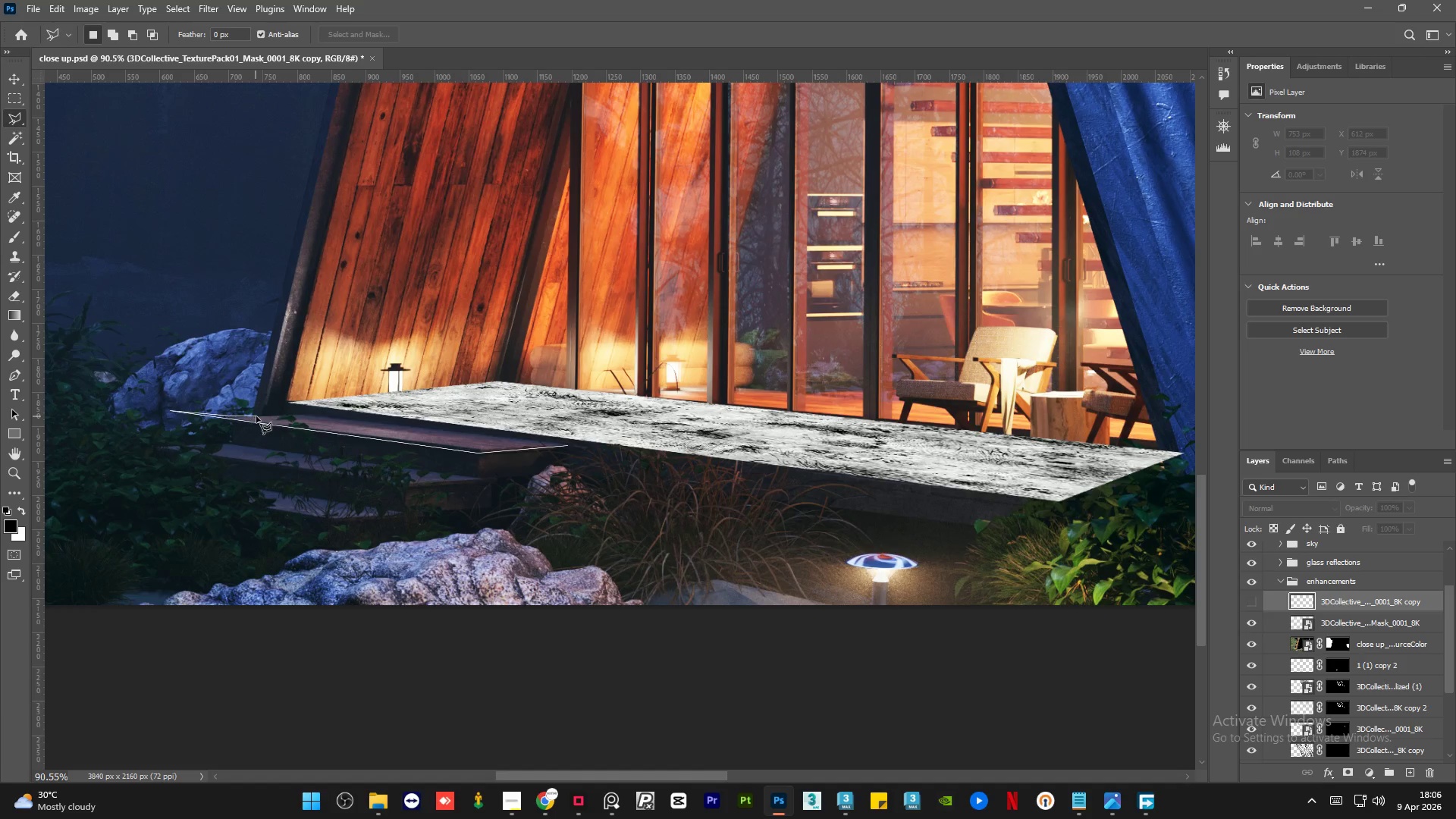 
left_click([261, 416])
 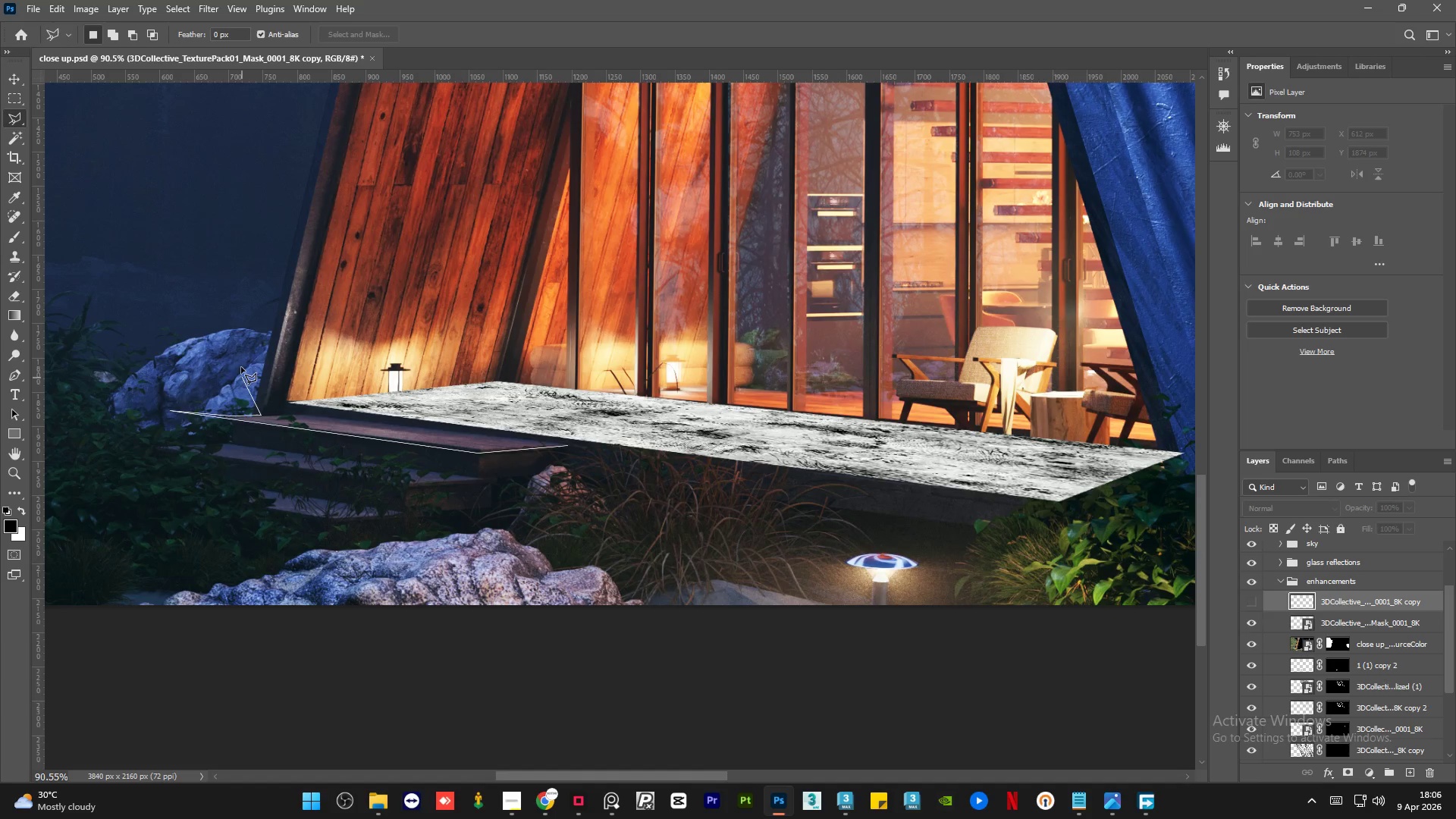 
left_click_drag(start_coordinate=[241, 366], to_coordinate=[235, 362])
 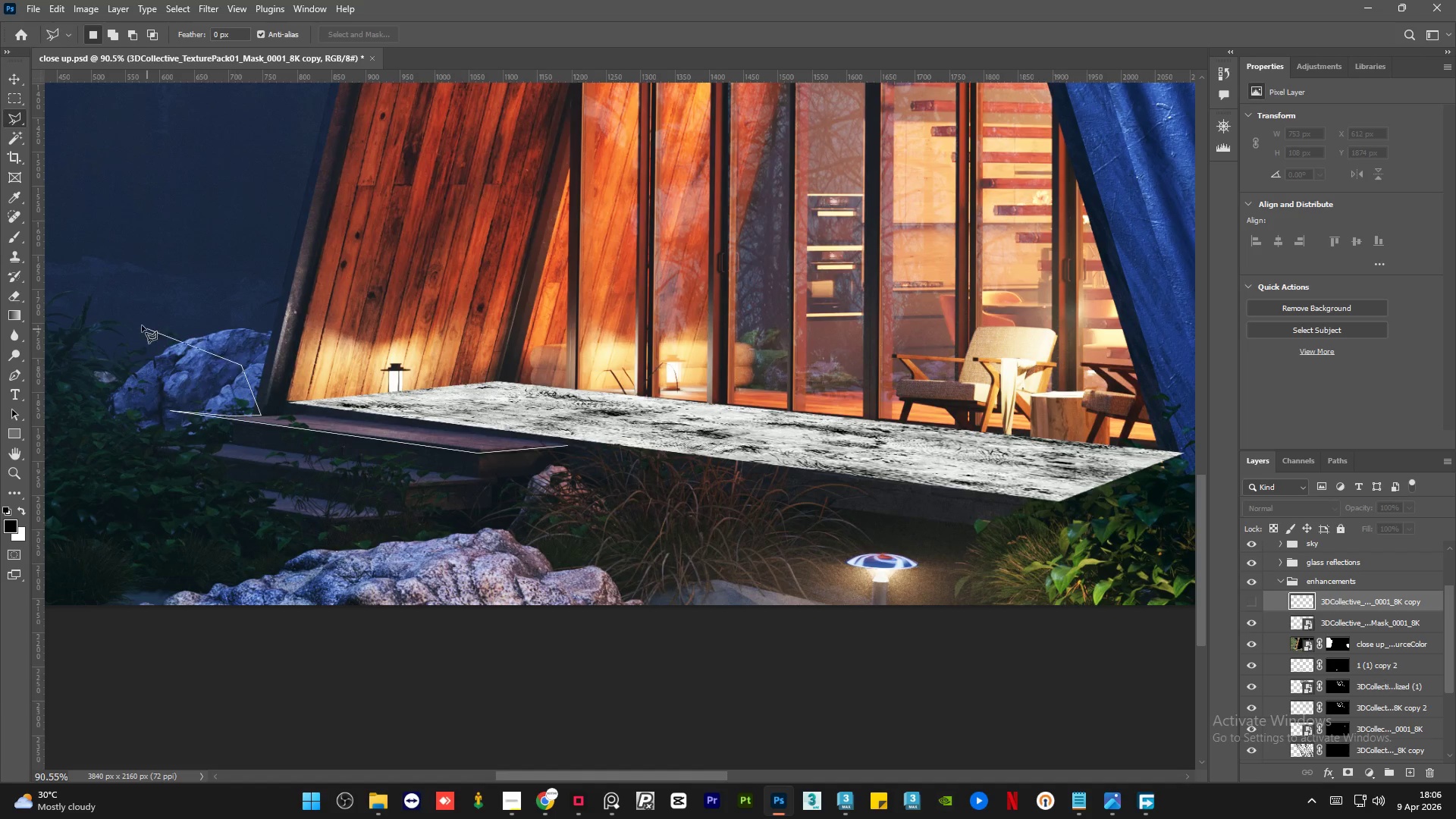 
left_click_drag(start_coordinate=[142, 325], to_coordinate=[136, 327])
 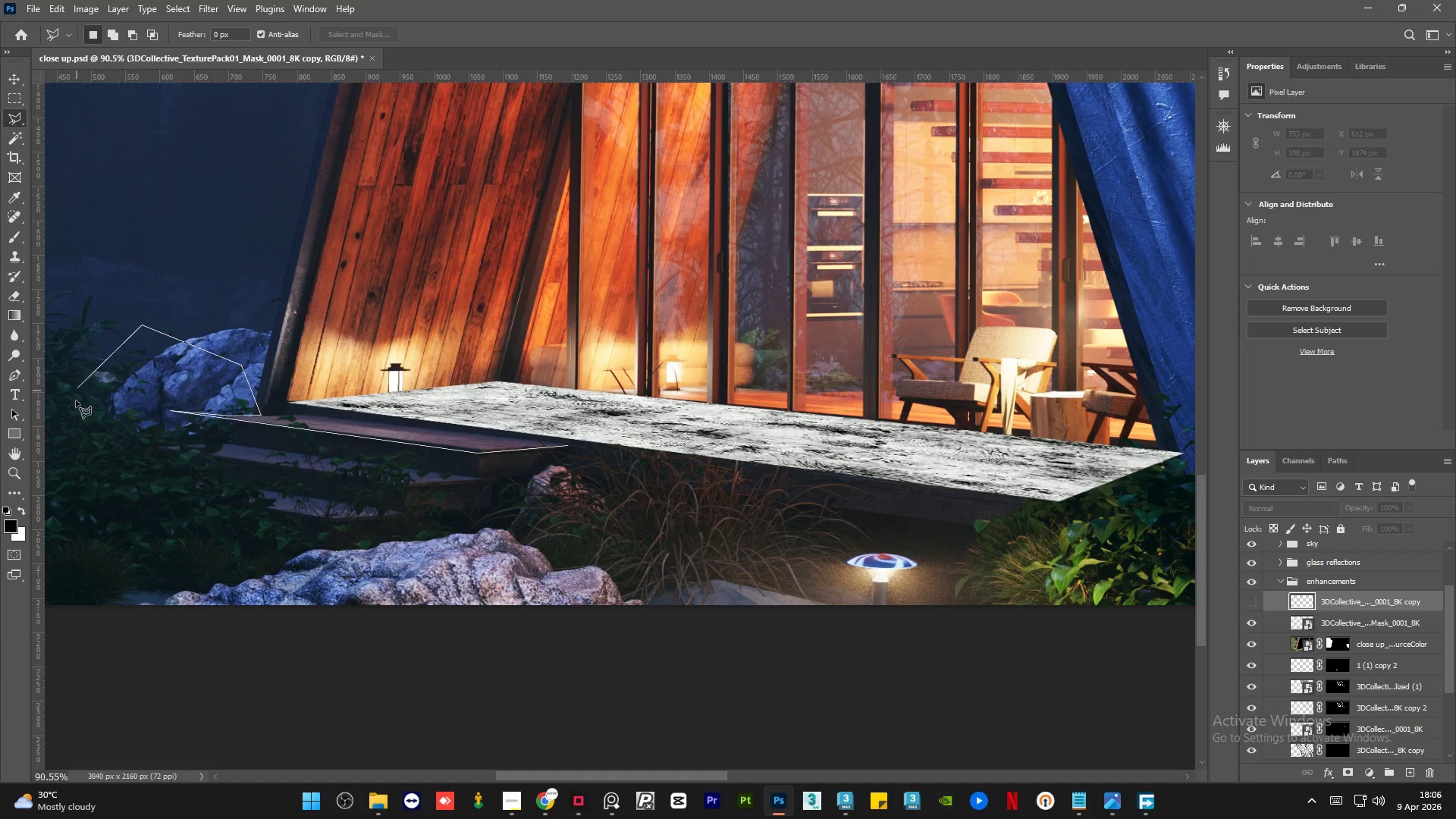 
left_click([76, 419])
 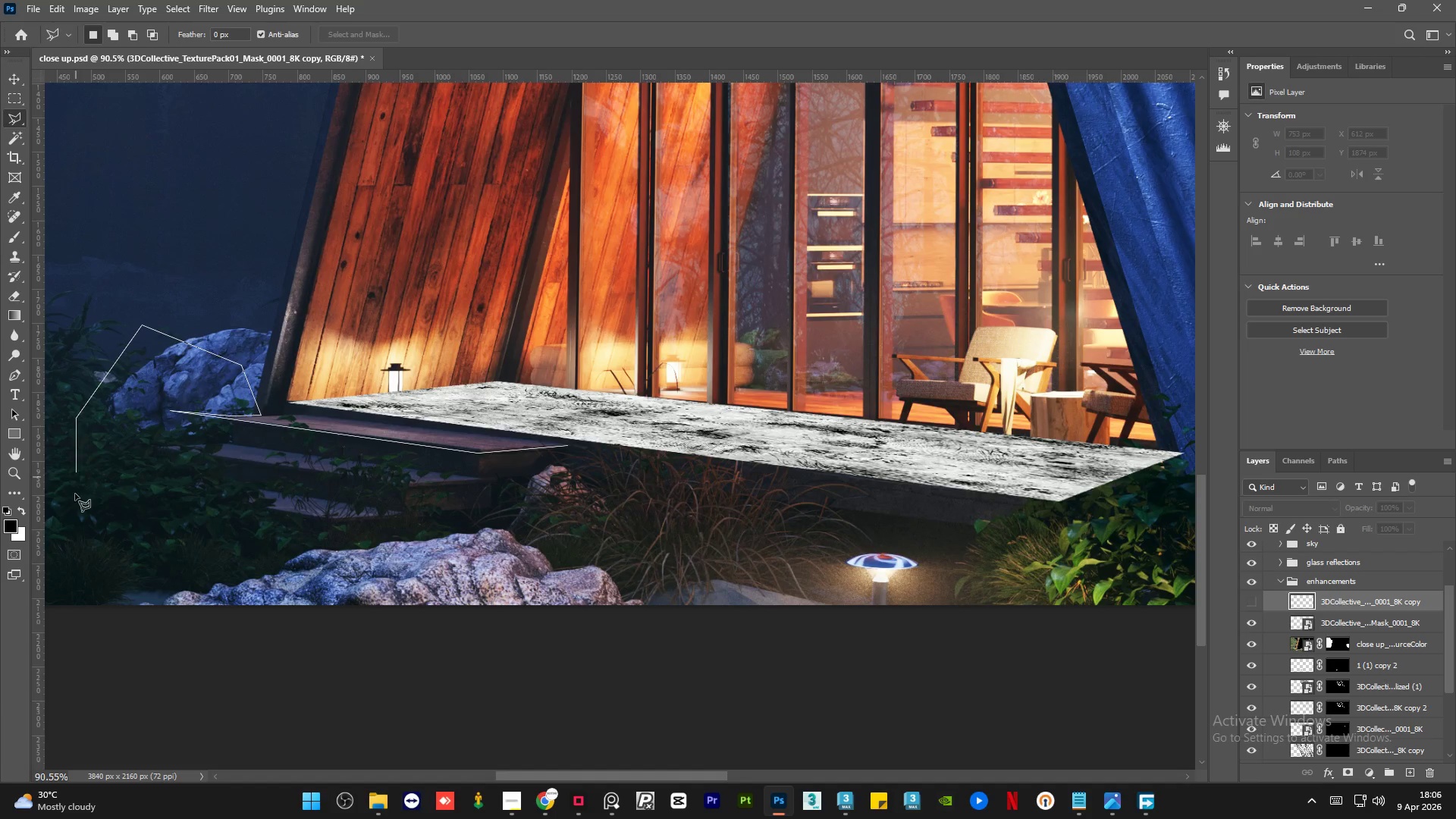 
left_click_drag(start_coordinate=[75, 501], to_coordinate=[86, 522])
 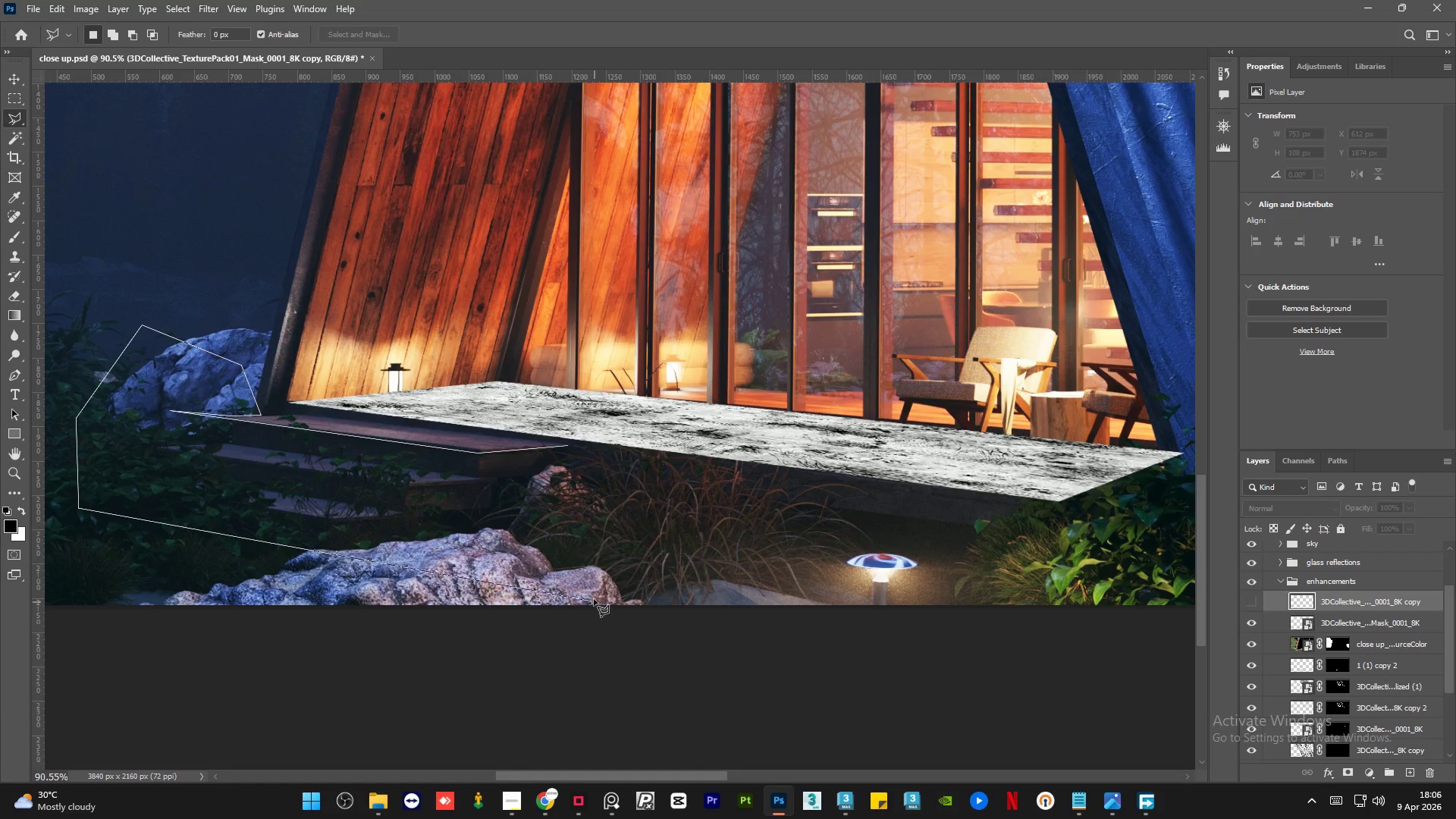 
left_click_drag(start_coordinate=[589, 564], to_coordinate=[594, 561])
 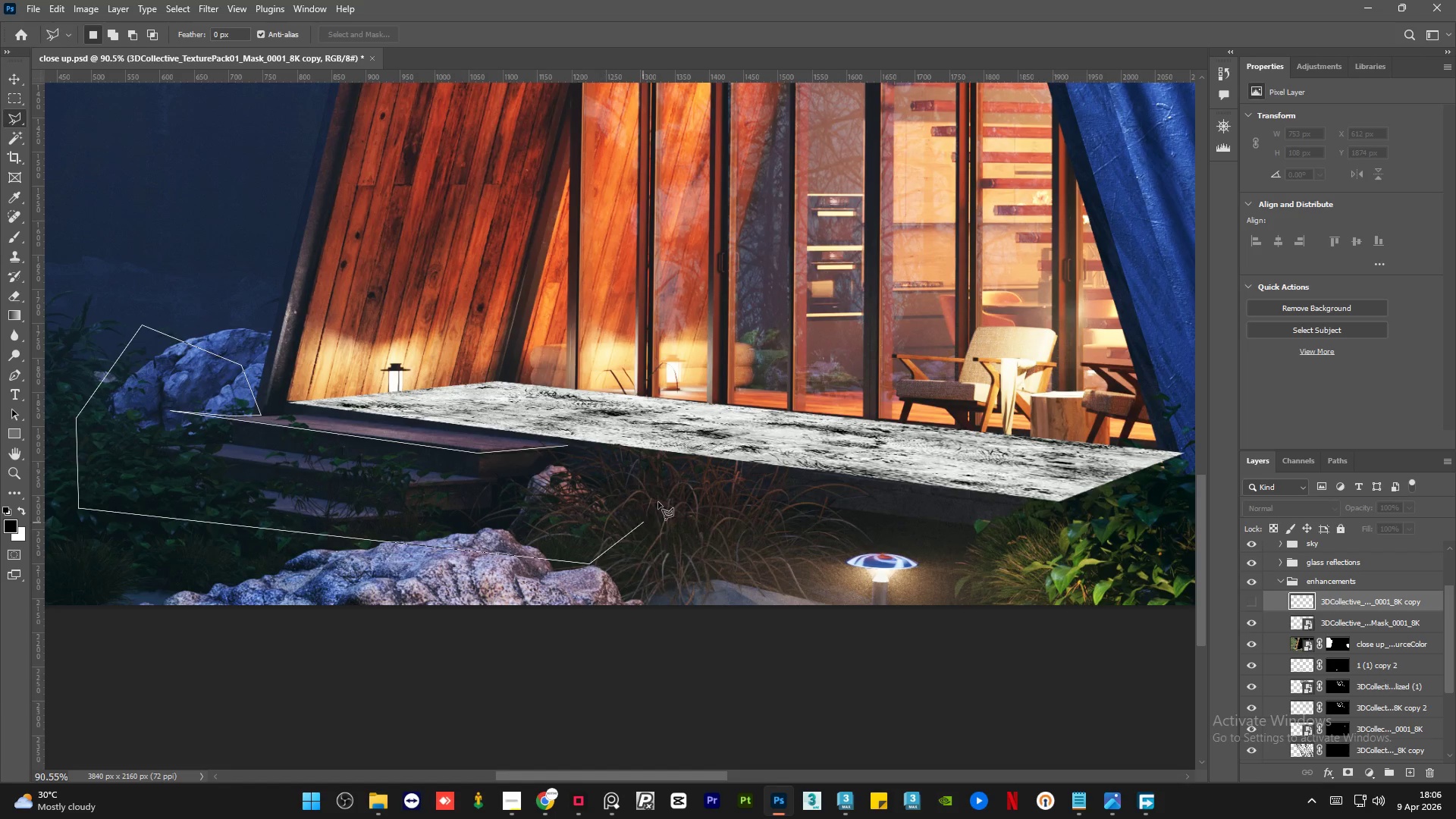 
left_click_drag(start_coordinate=[658, 501], to_coordinate=[643, 481])
 